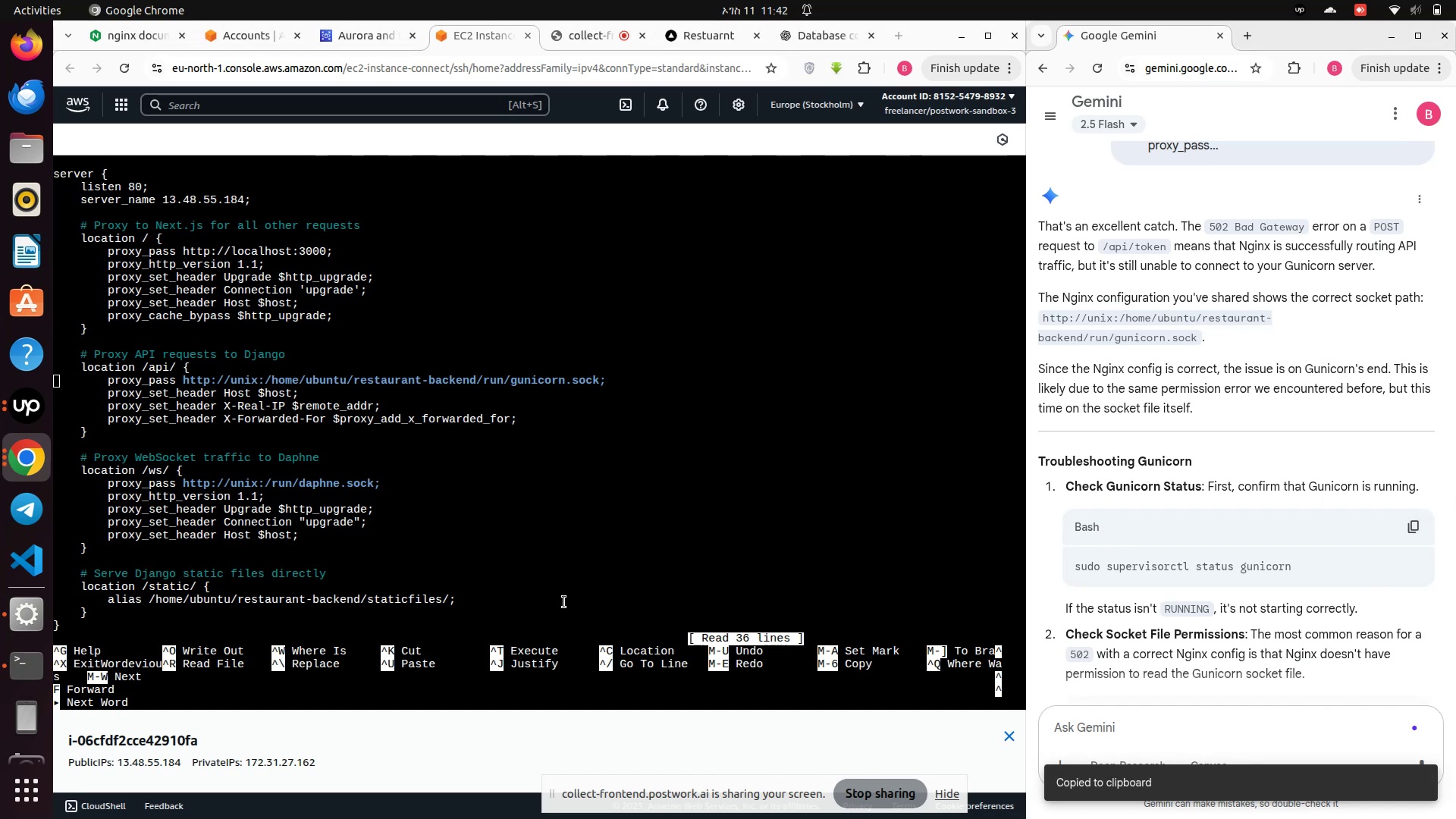 
left_click([564, 602])
 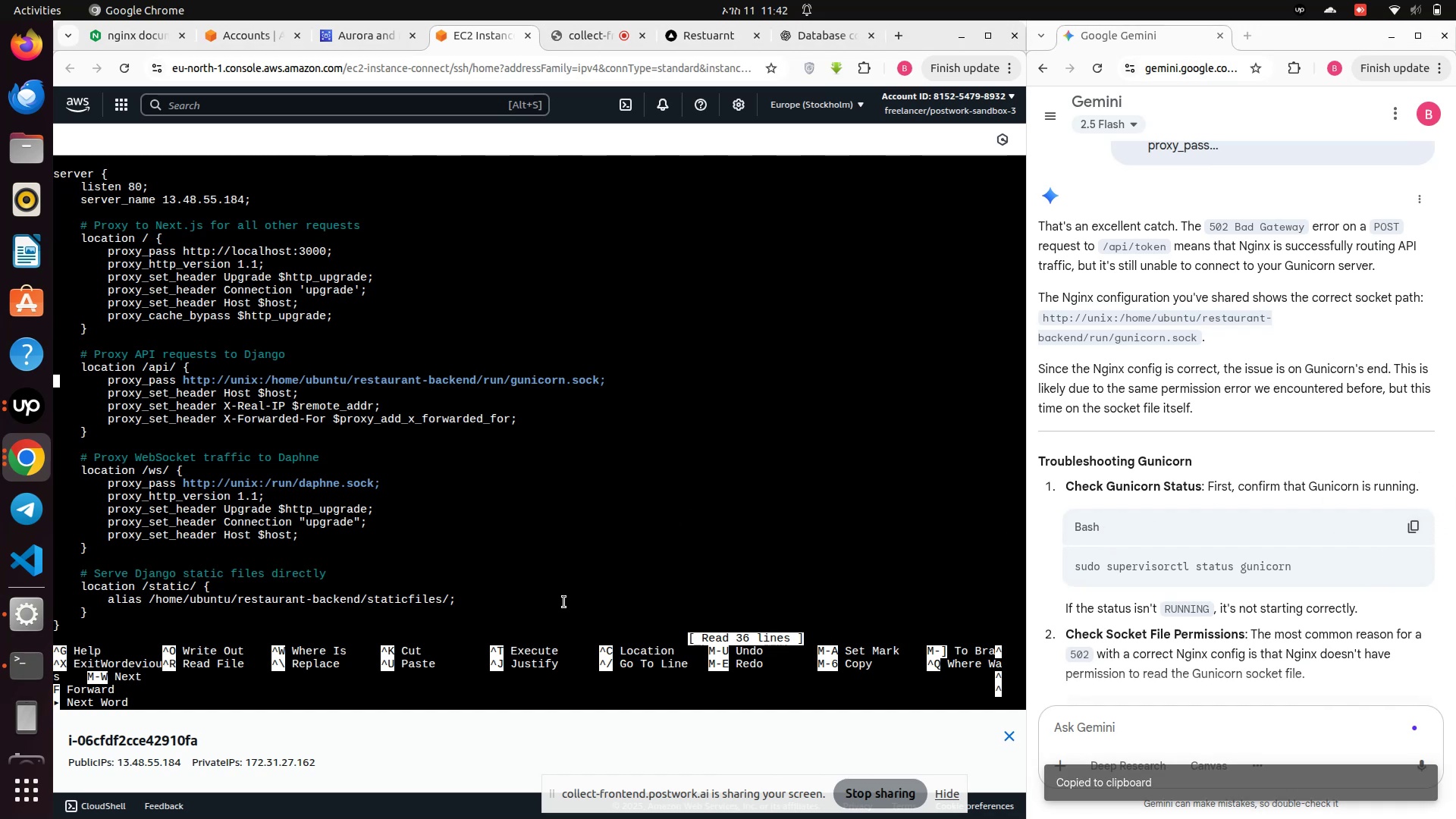 
key(Control+X)
 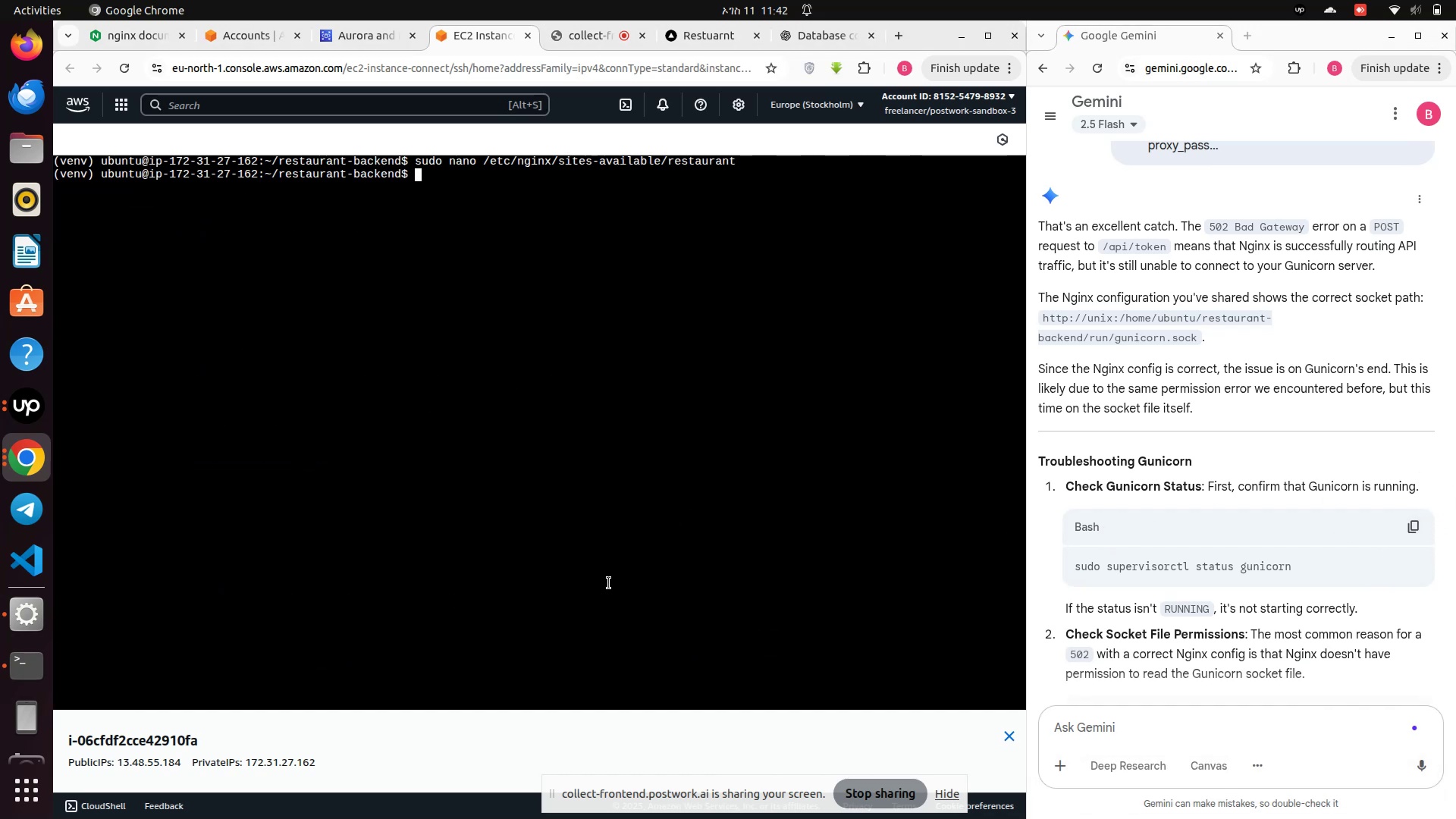 
type(sudo supervisorctl status gunicorn)
 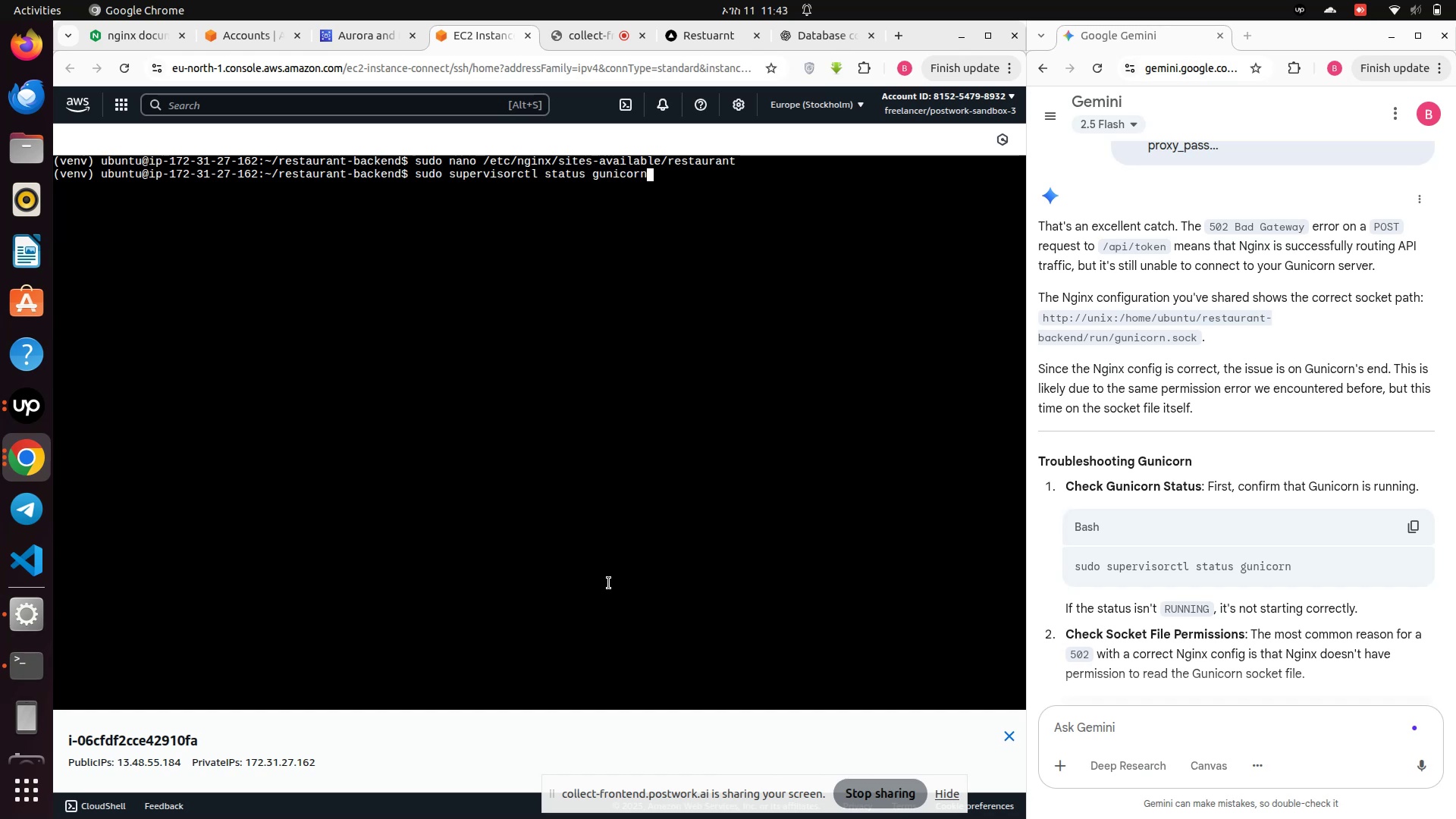 
key(Enter)
 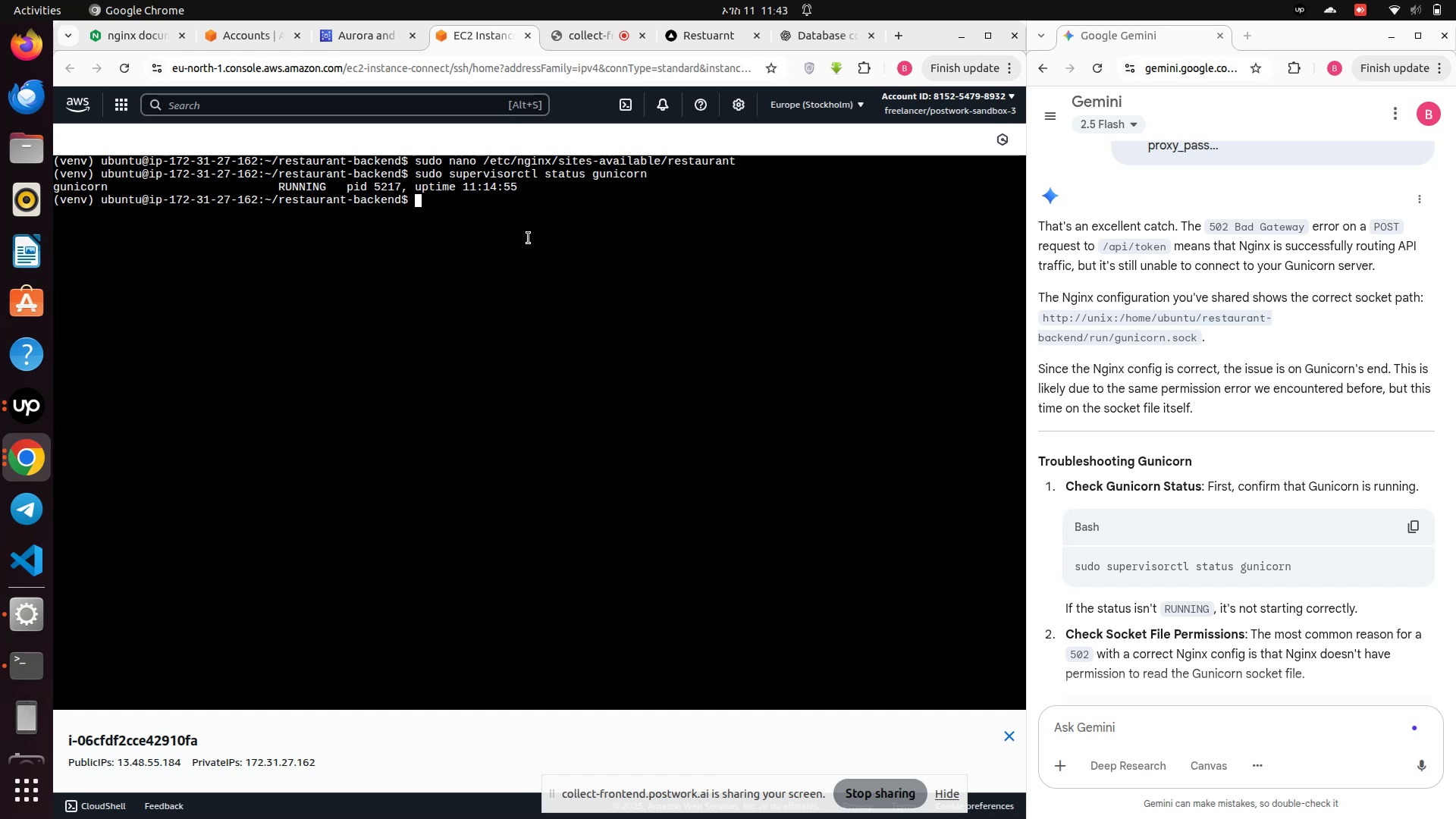 
left_click_drag(start_coordinate=[541, 194], to_coordinate=[232, 196])
 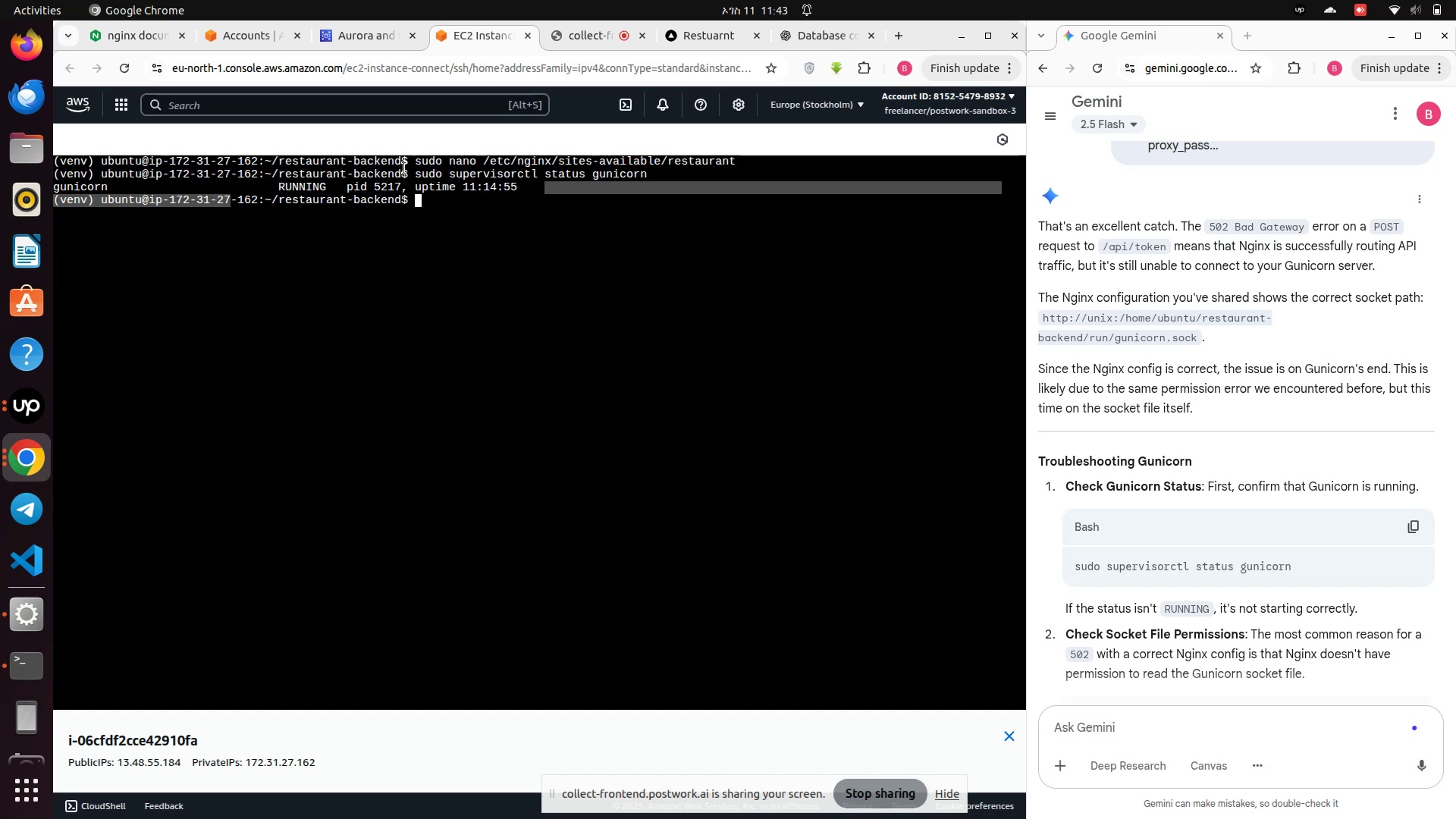 
left_click_drag(start_coordinate=[412, 176], to_coordinate=[528, 191])
 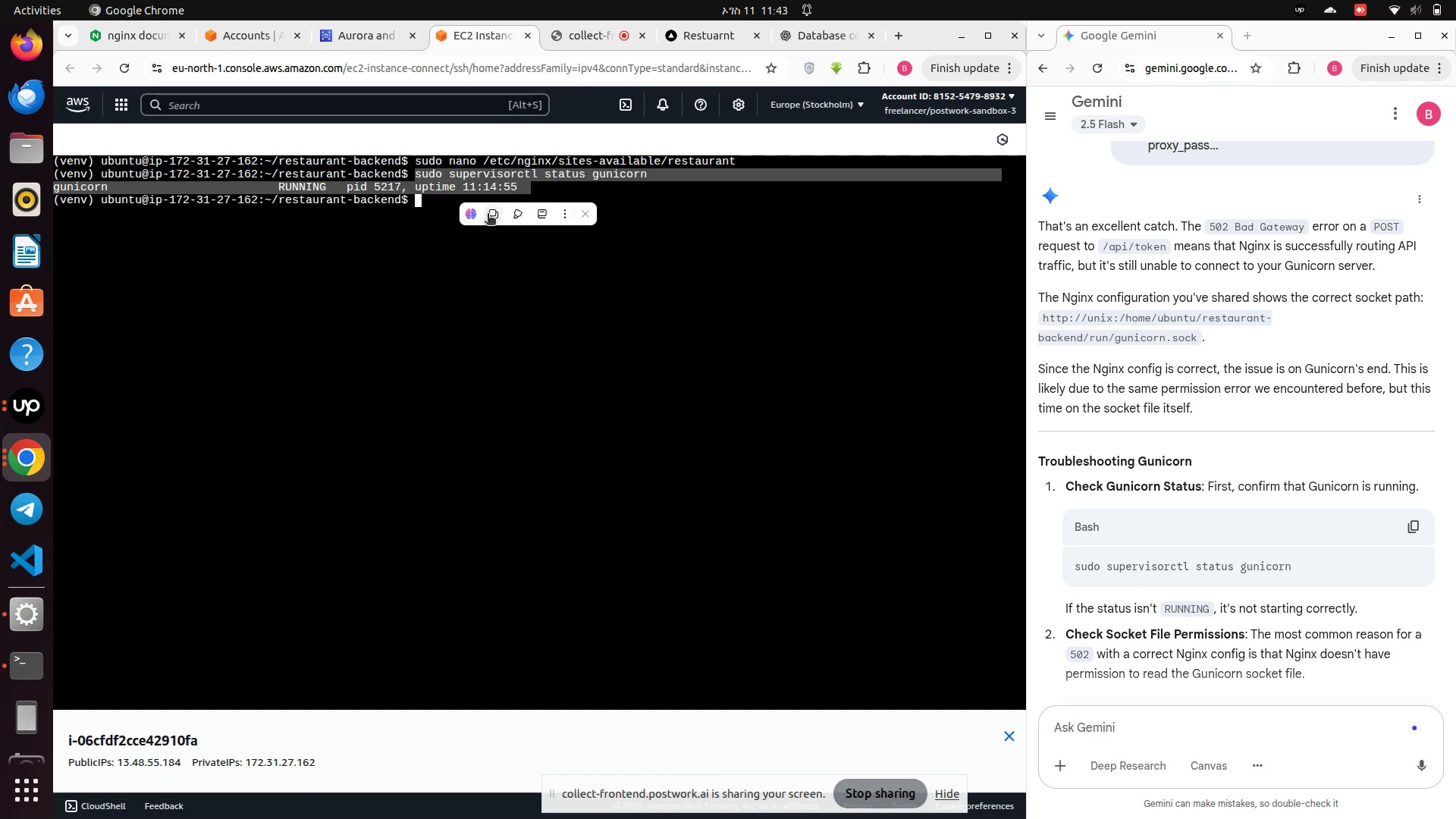 
left_click([488, 215])
 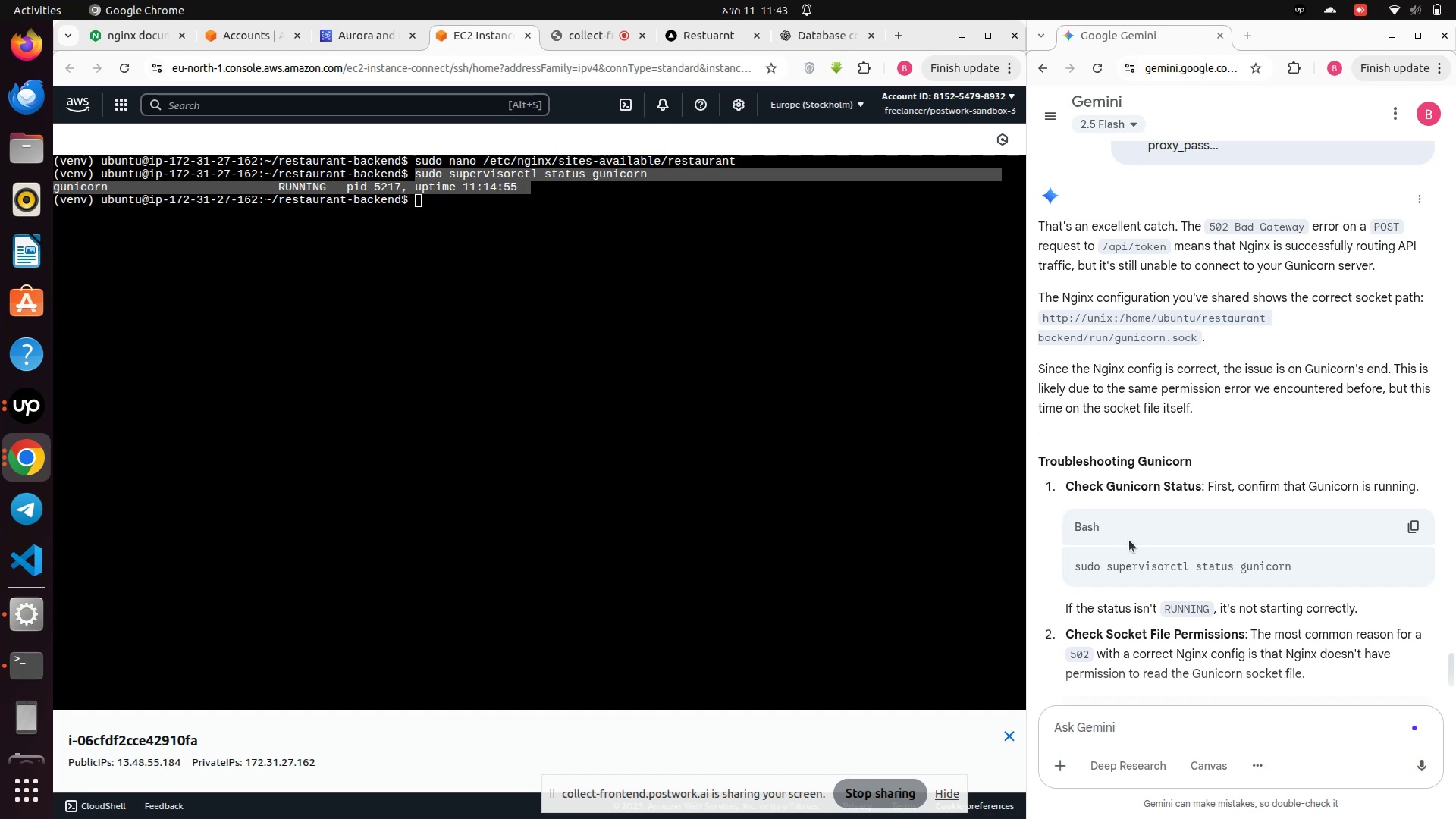 
scroll: coordinate [1128, 613], scroll_direction: down, amount: 2.0
 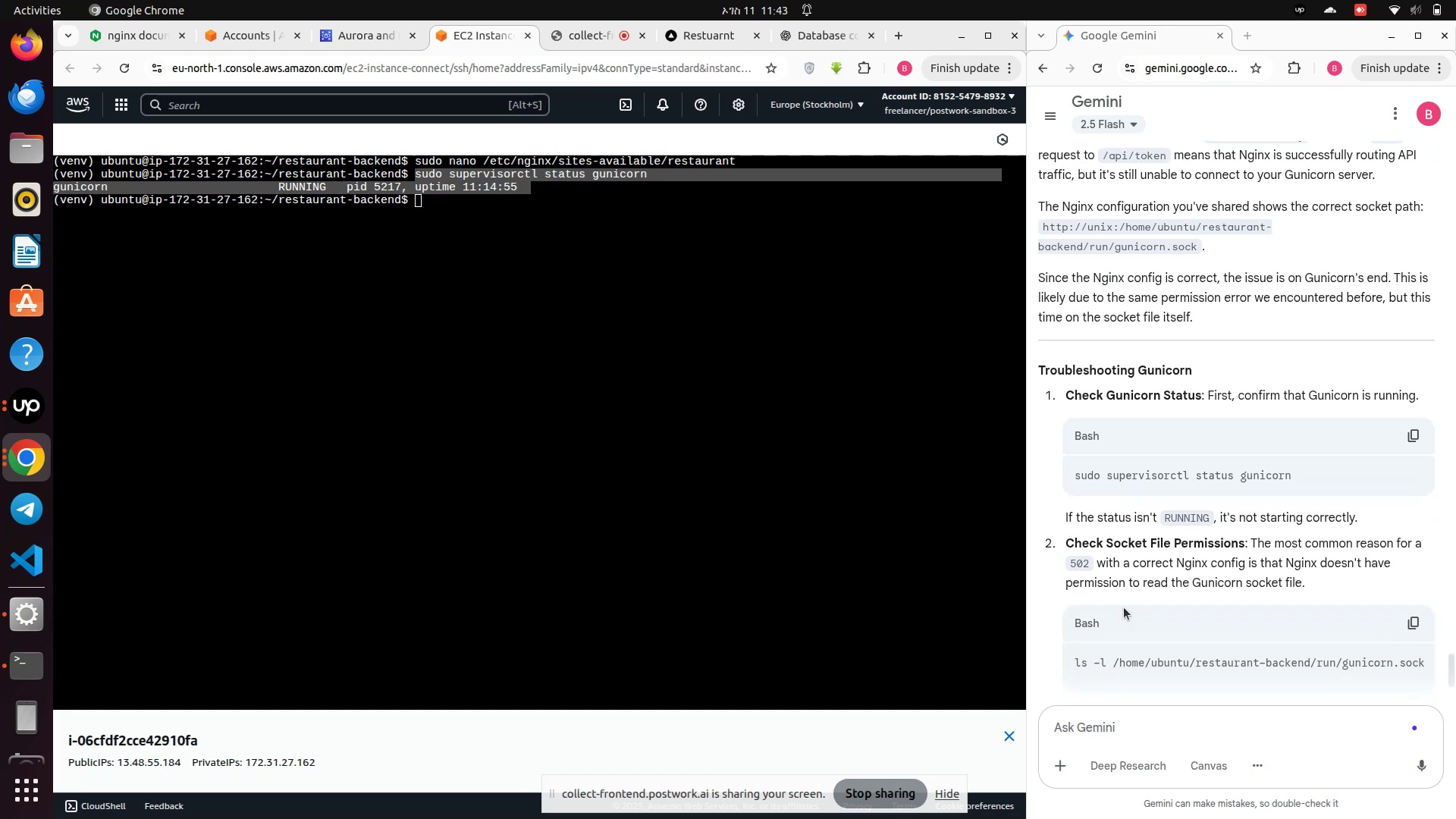 
wait(5.59)
 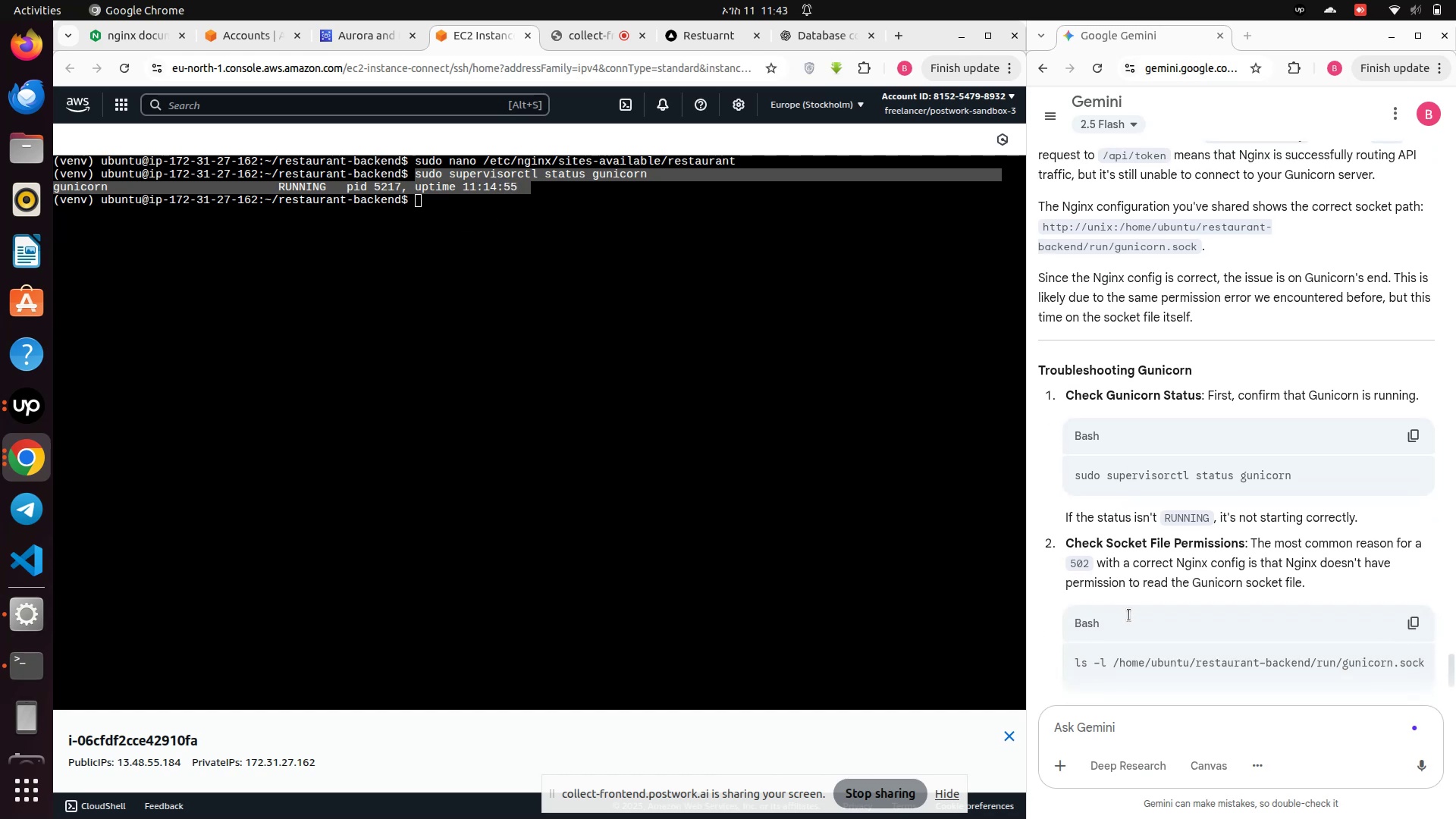 
scroll: coordinate [1124, 607], scroll_direction: down, amount: 1.0
 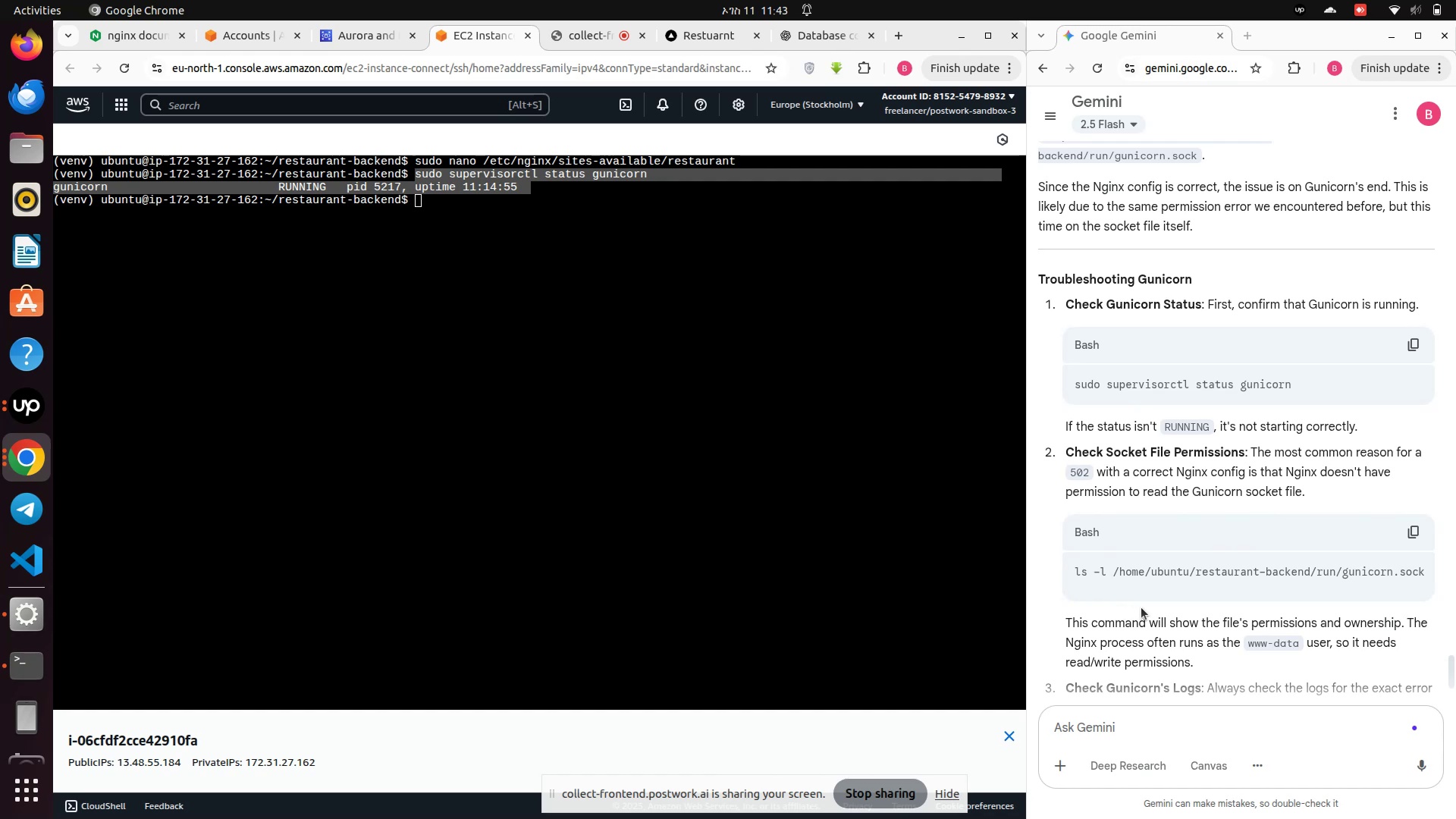 
wait(10.75)
 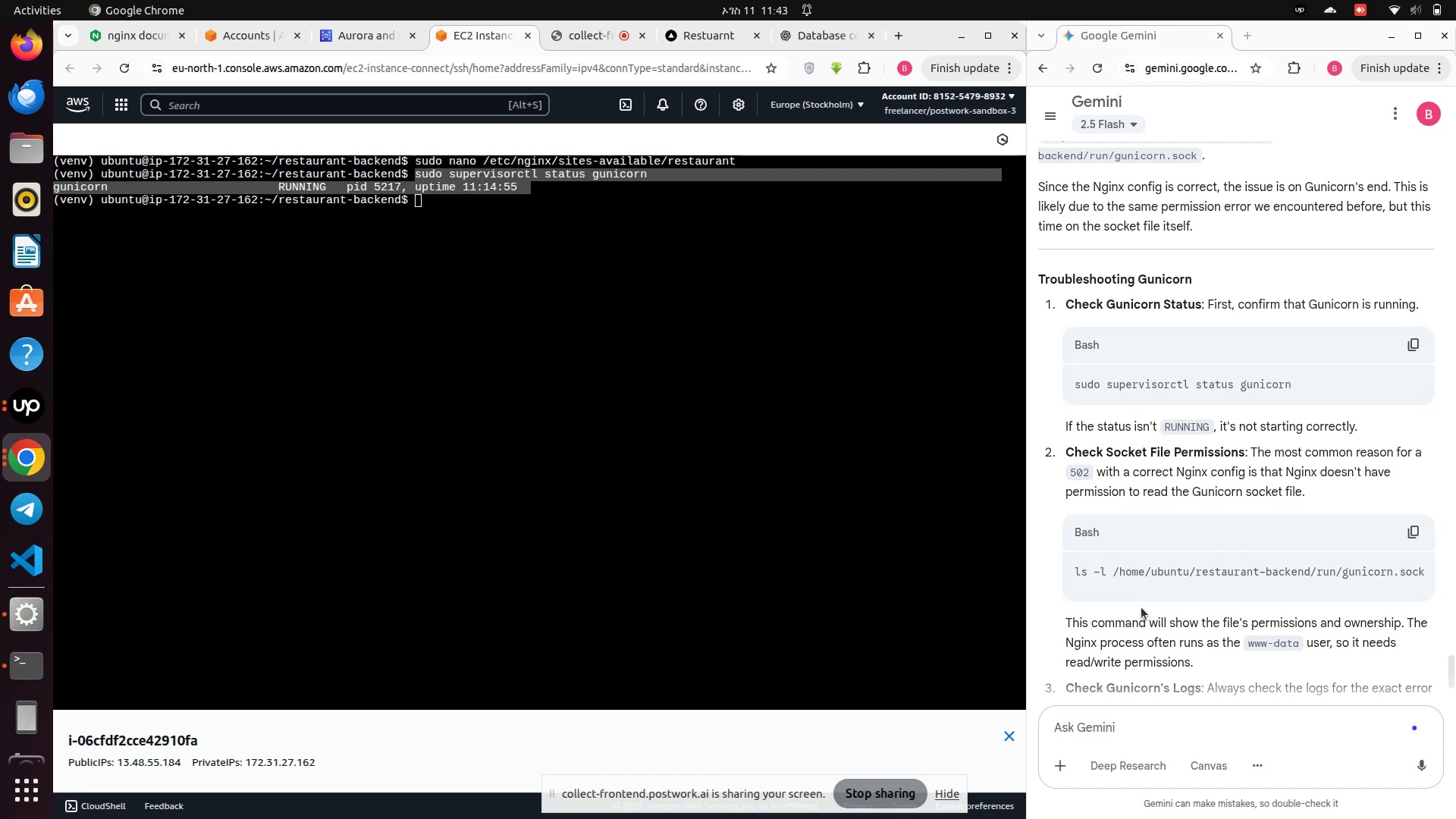 
left_click([458, 218])
 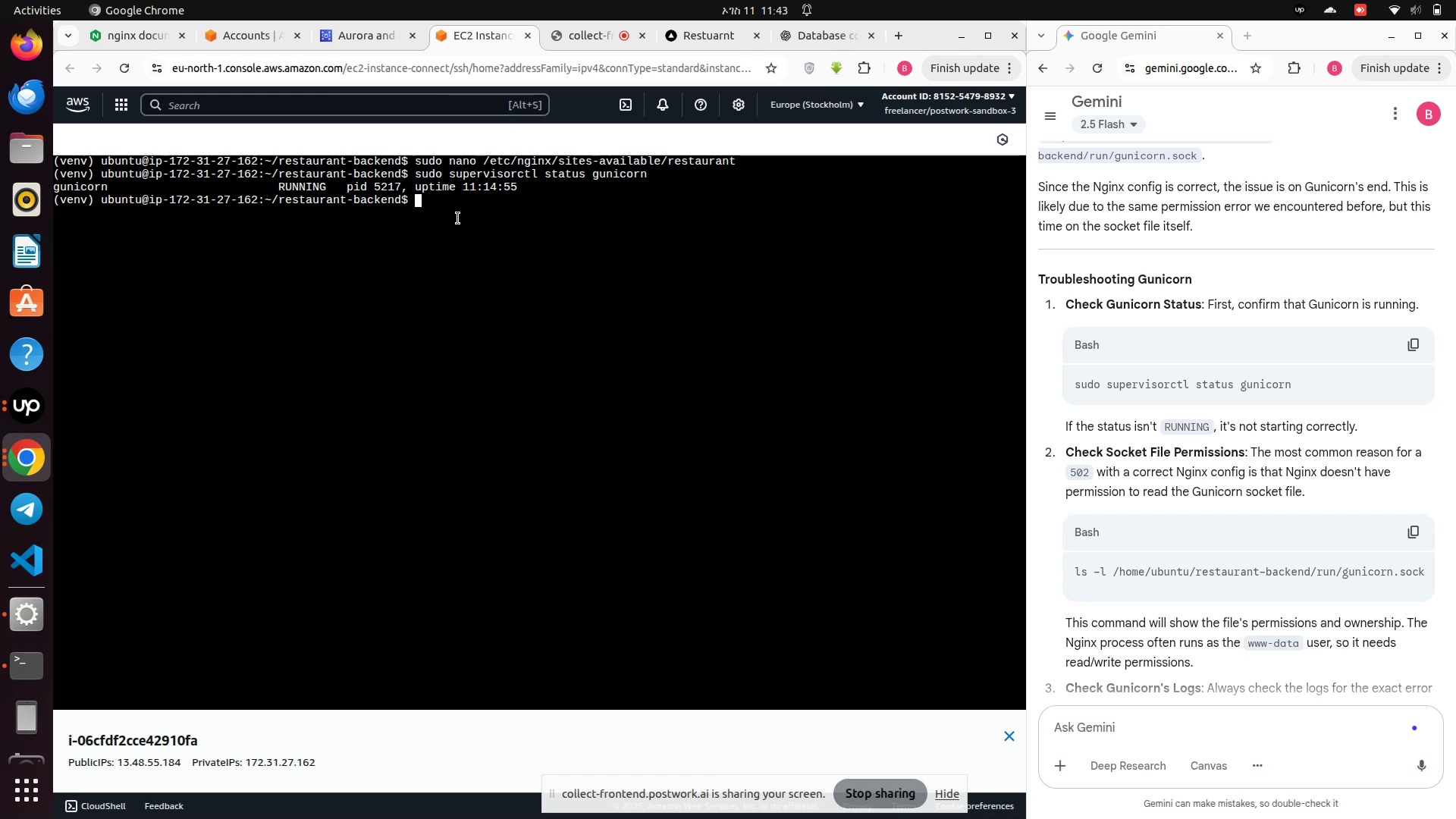 
type(ls -l /home/ubunto)
key(Backspace)
key(Backspace)
type(tu/restaurant-backend/run/gunicorn.stoc)
key(Backspace)
key(Backspace)
key(Backspace)
type(ock)
 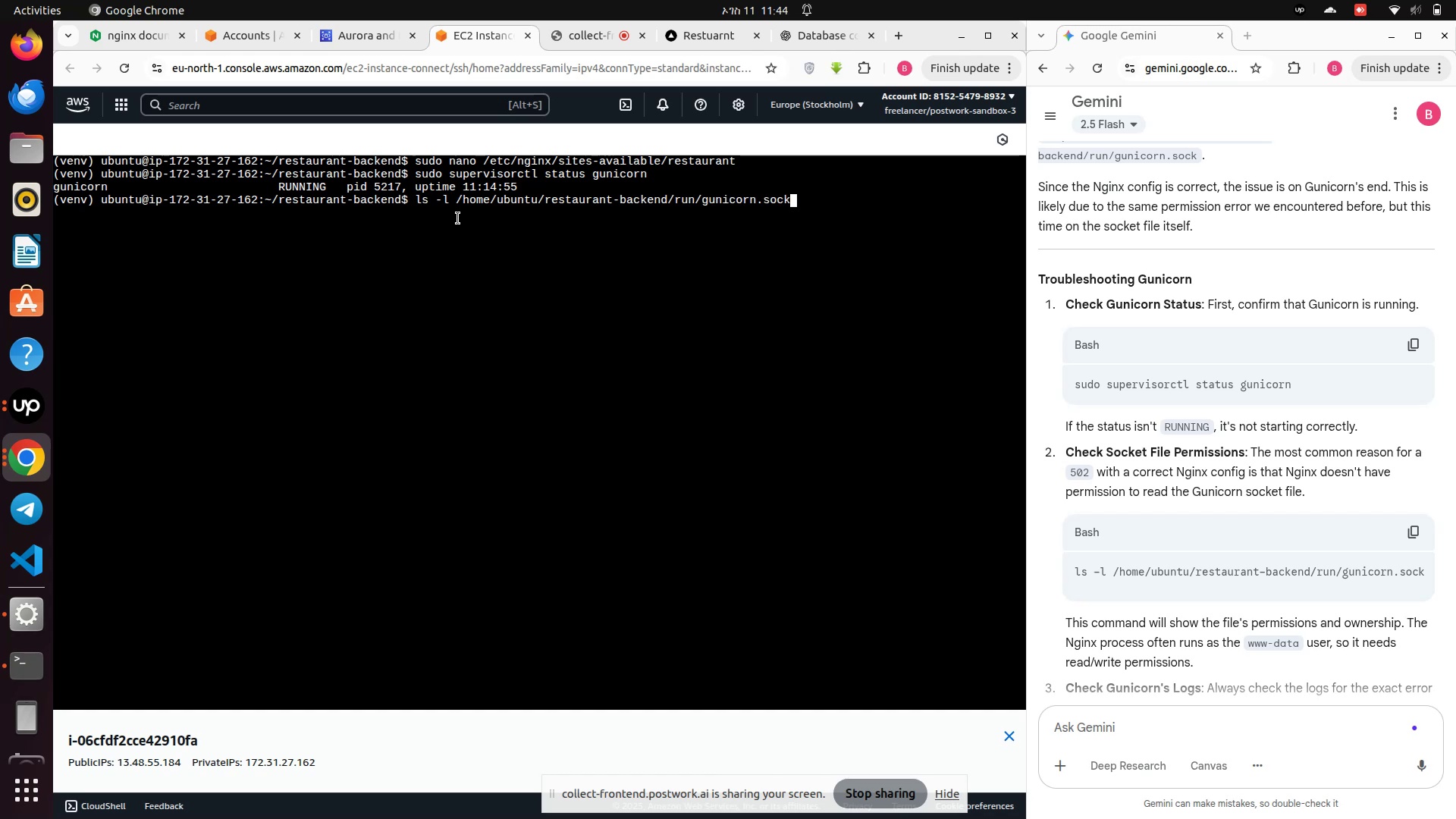 
key(Enter)
 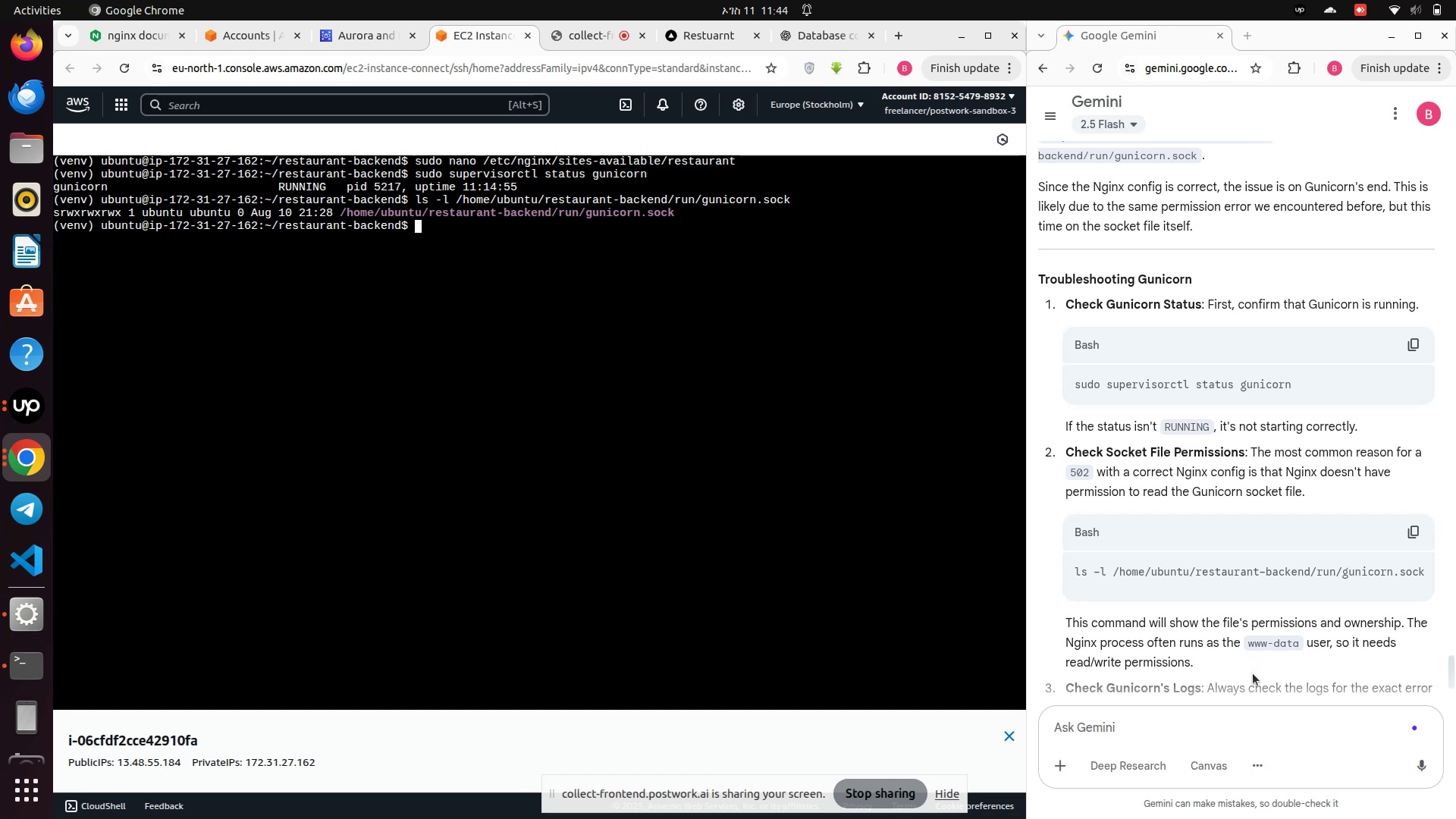 
wait(18.93)
 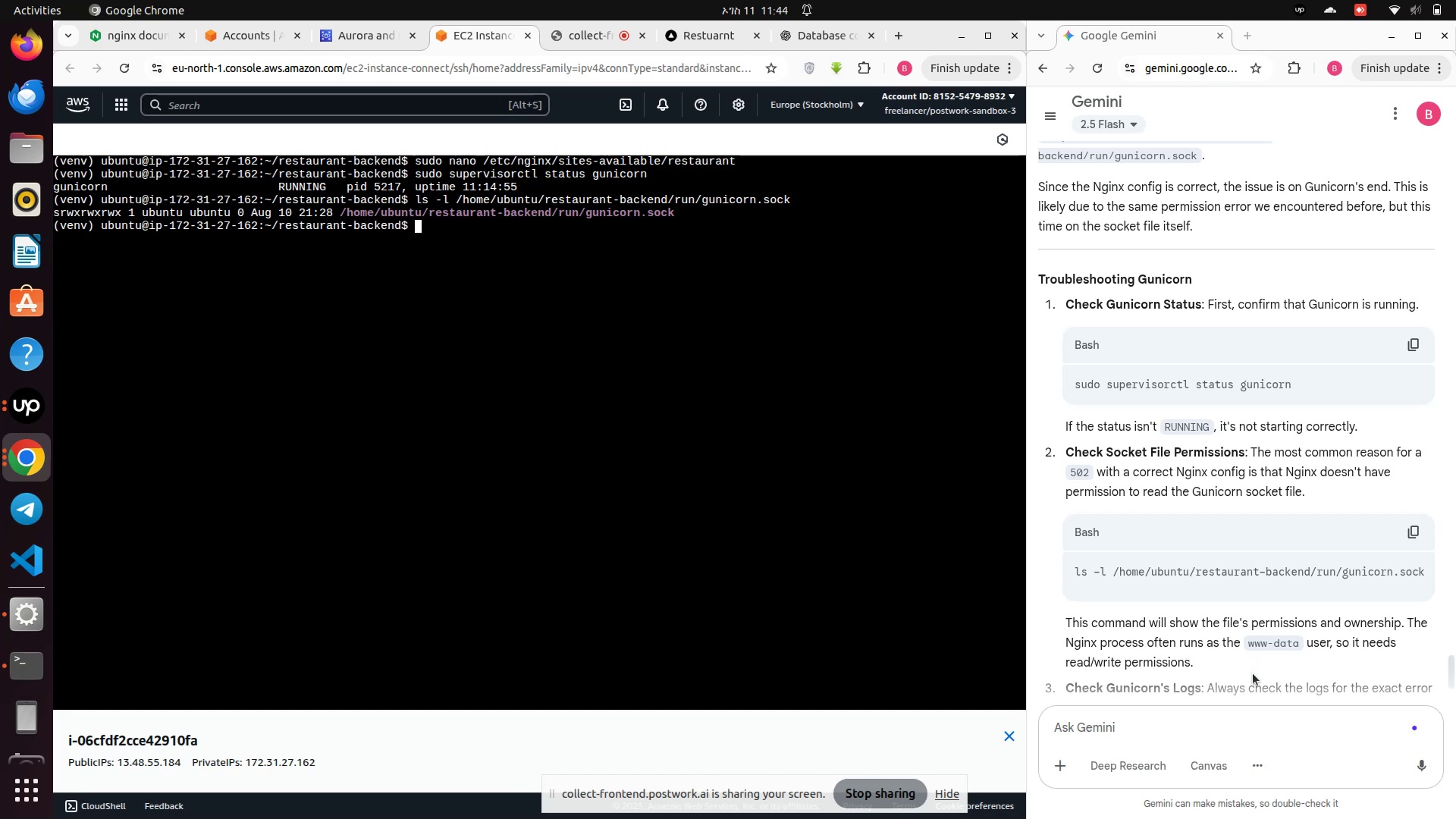 
scroll: coordinate [1253, 673], scroll_direction: down, amount: 4.0
 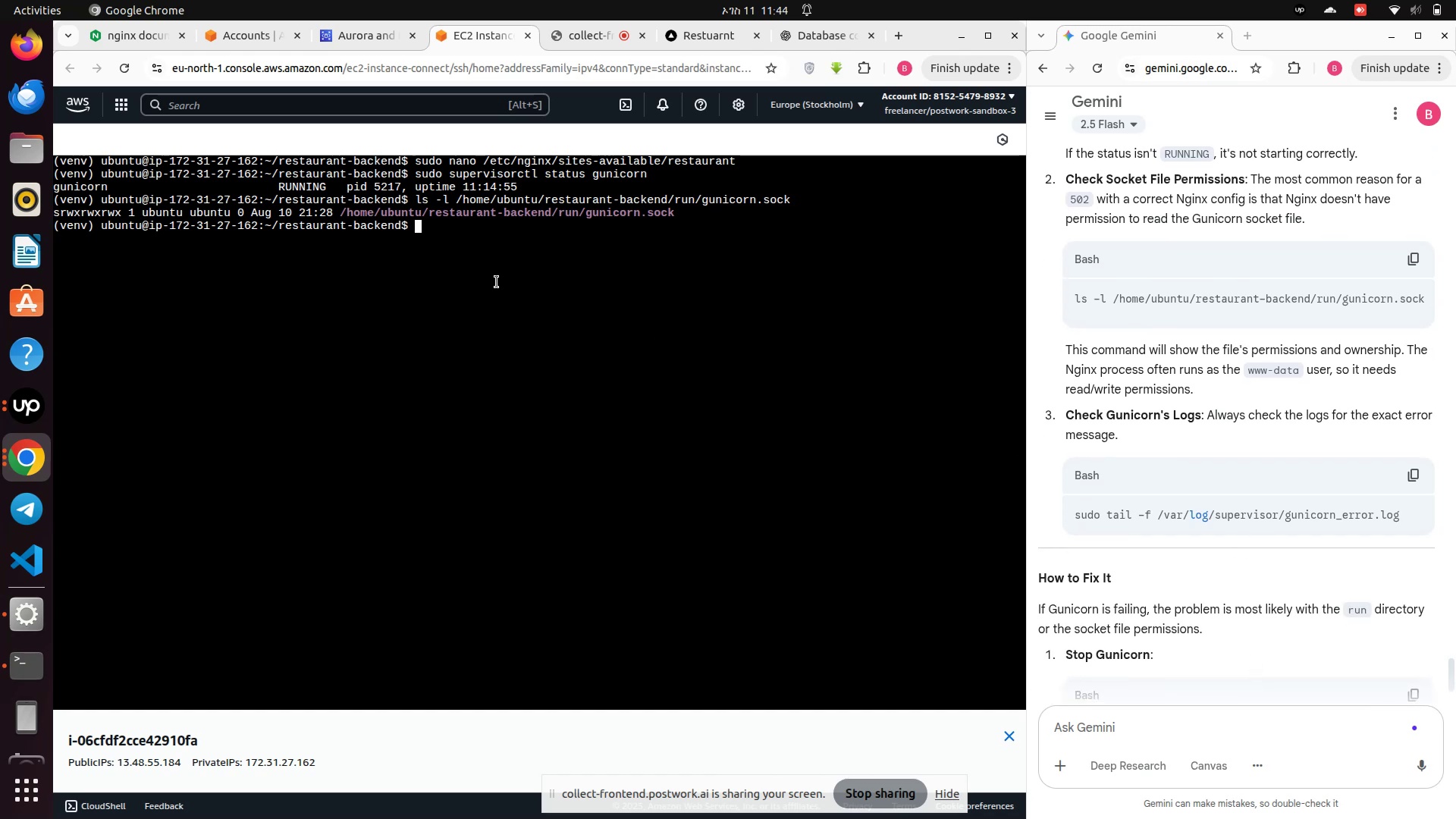 
left_click([496, 246])
 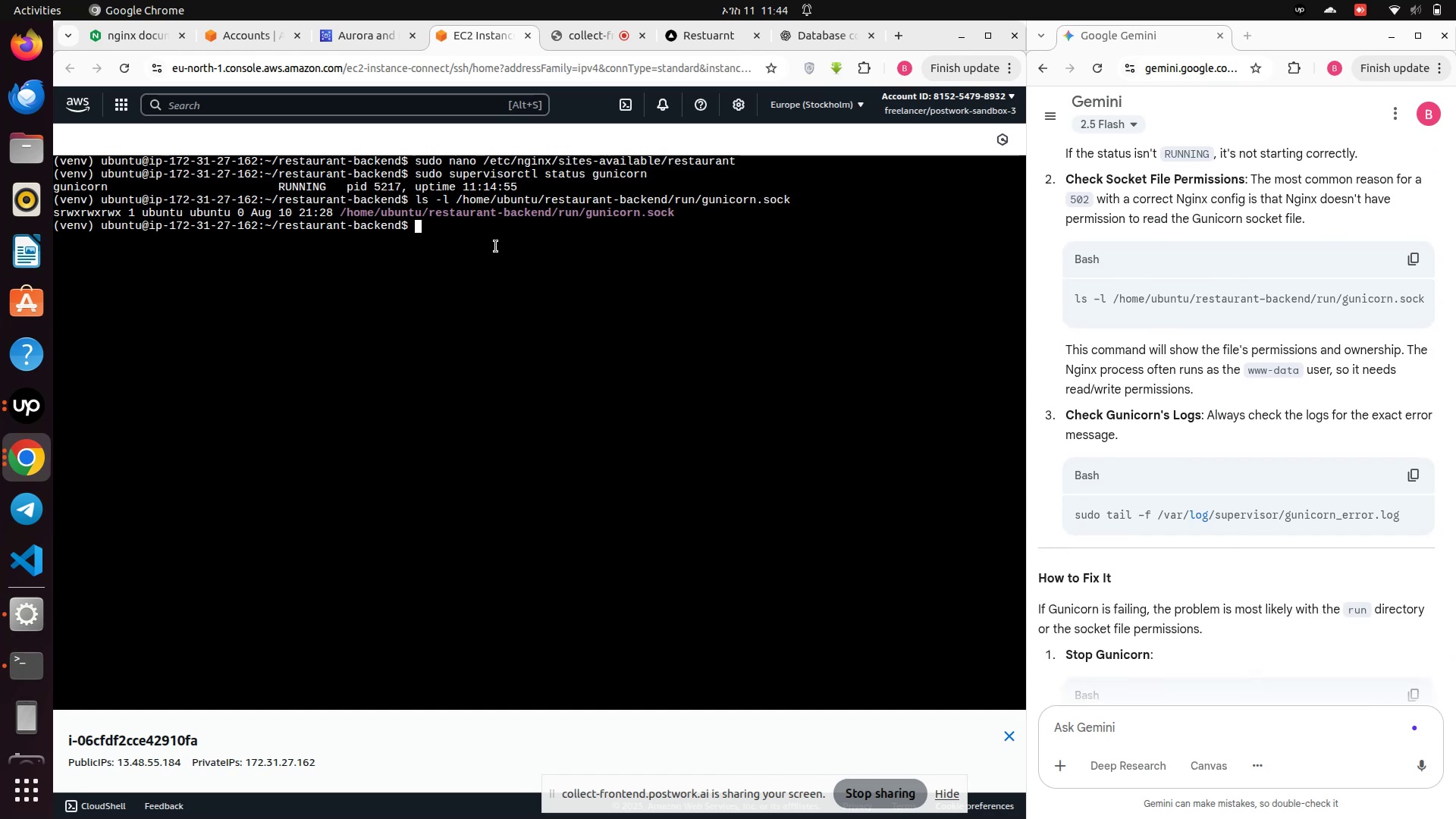 
type(sudo tail -f /var/log/supervisor /gu)
key(Backspace)
key(Backspace)
key(Backspace)
key(Backspace)
type(/supe)
key(Backspace)
key(Backspace)
key(Backspace)
key(Backspace)
type(gunicorn_error.log)
 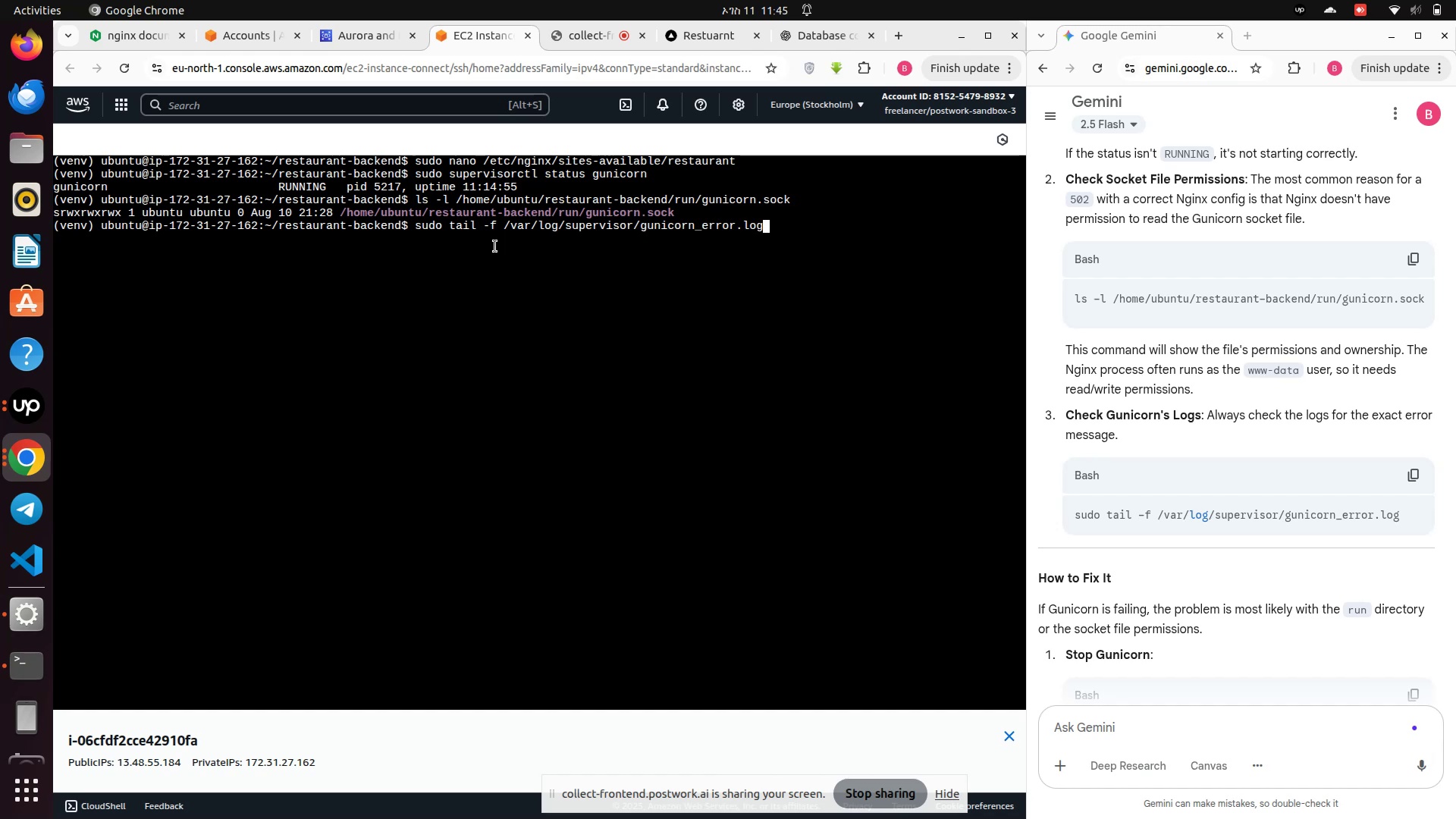 
key(Enter)
 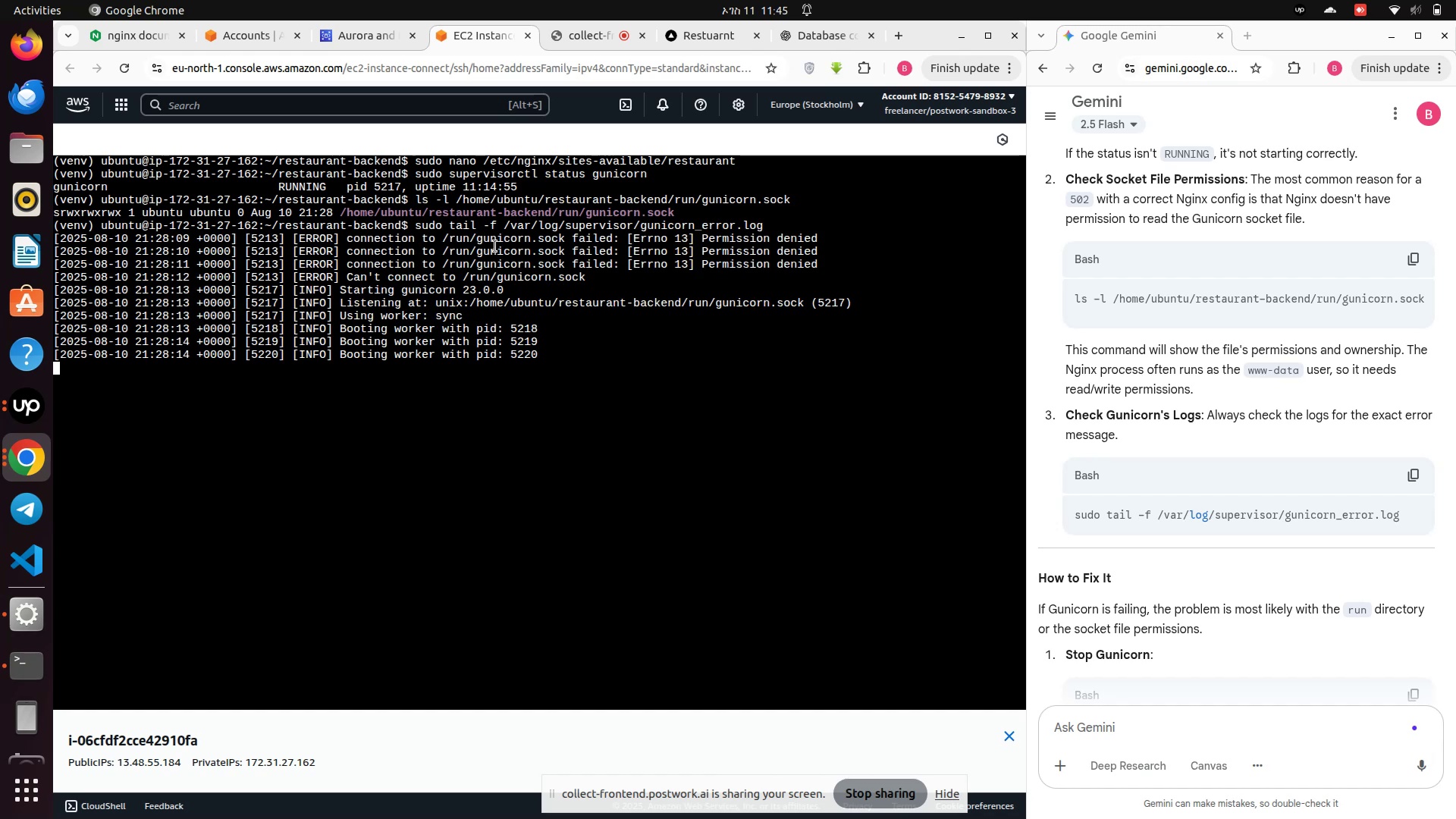 
wait(8.9)
 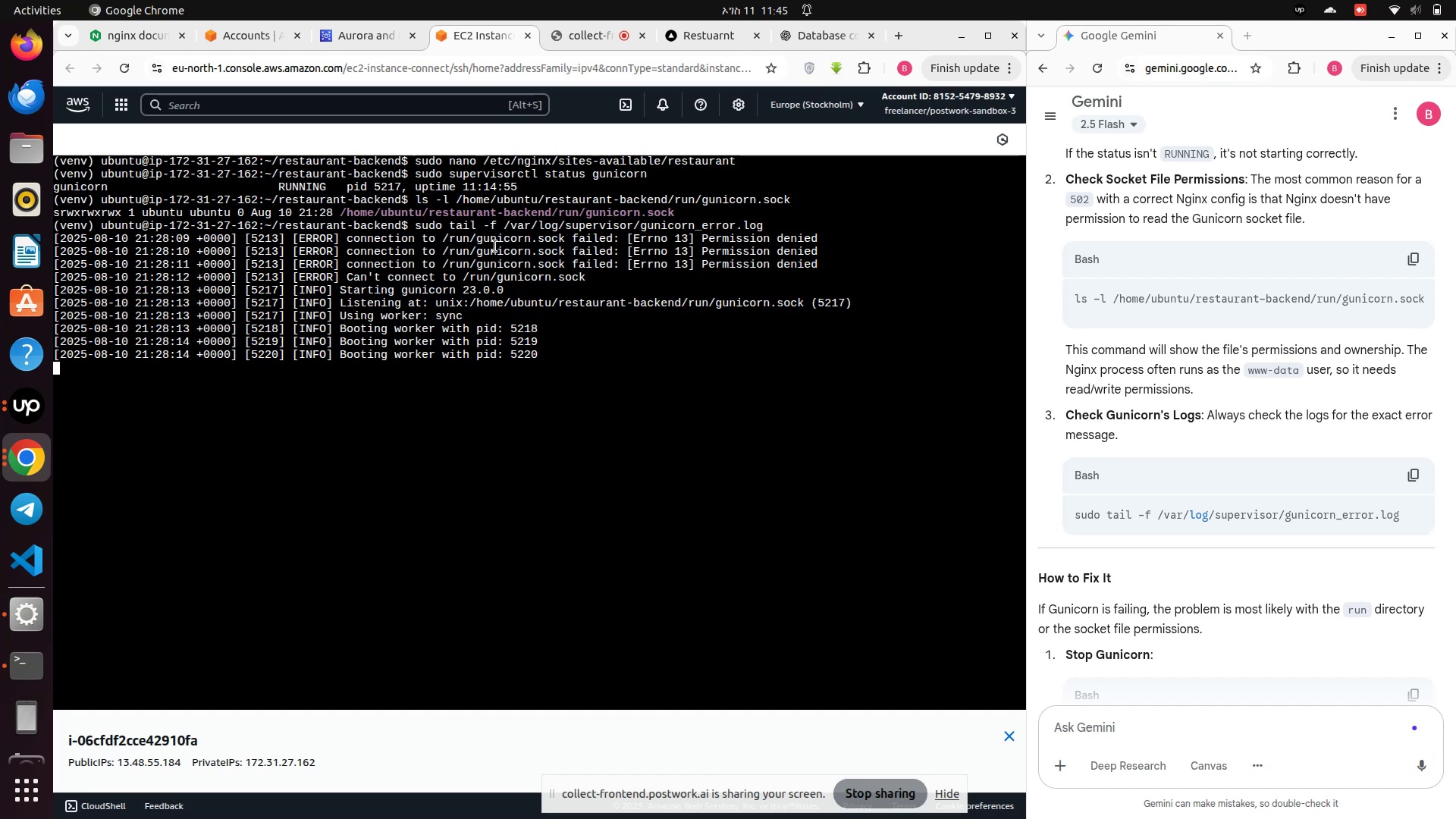 
left_click_drag(start_coordinate=[849, 240], to_coordinate=[49, 236])
 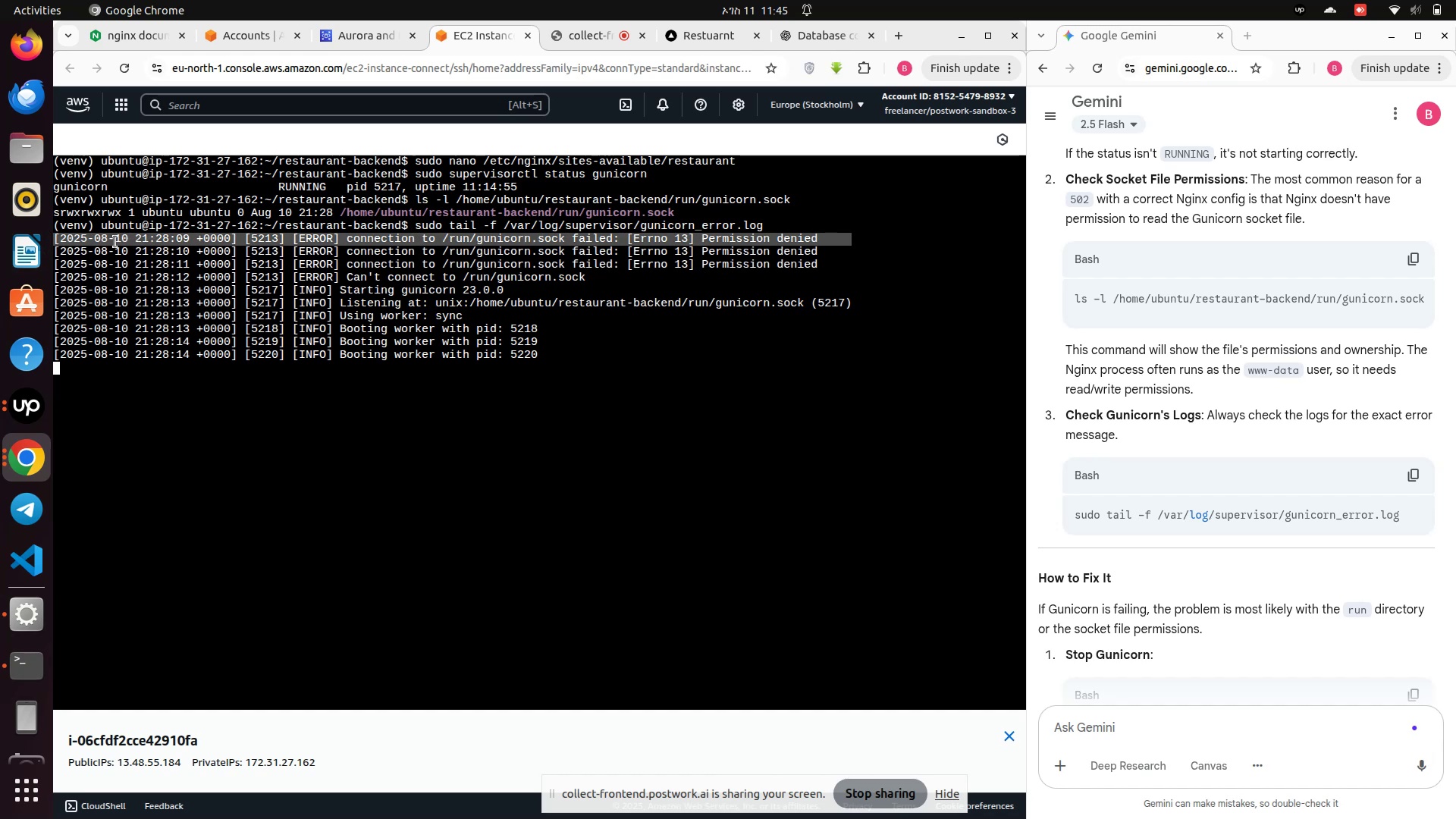 
right_click([115, 242])
 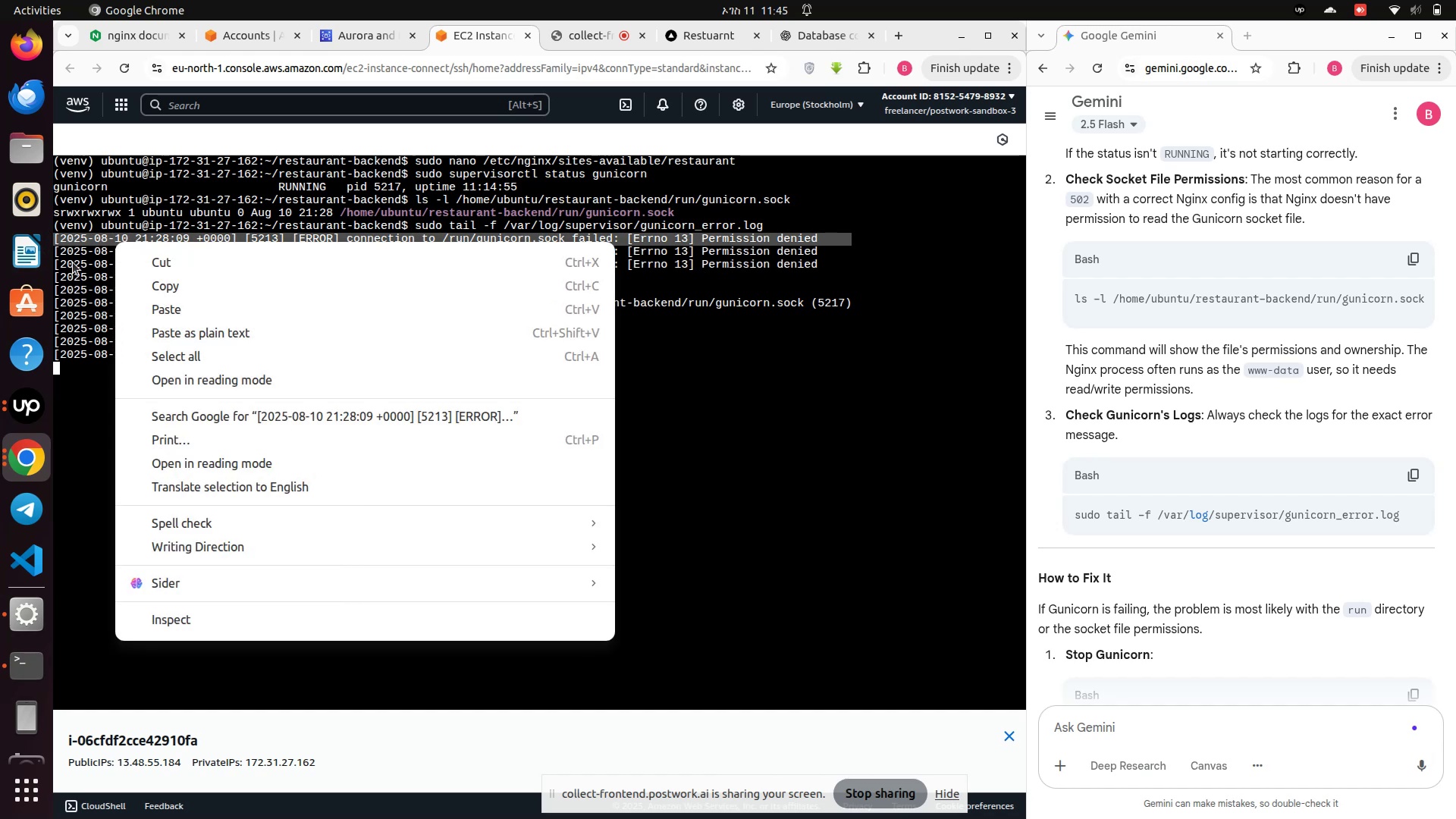 
left_click([71, 259])
 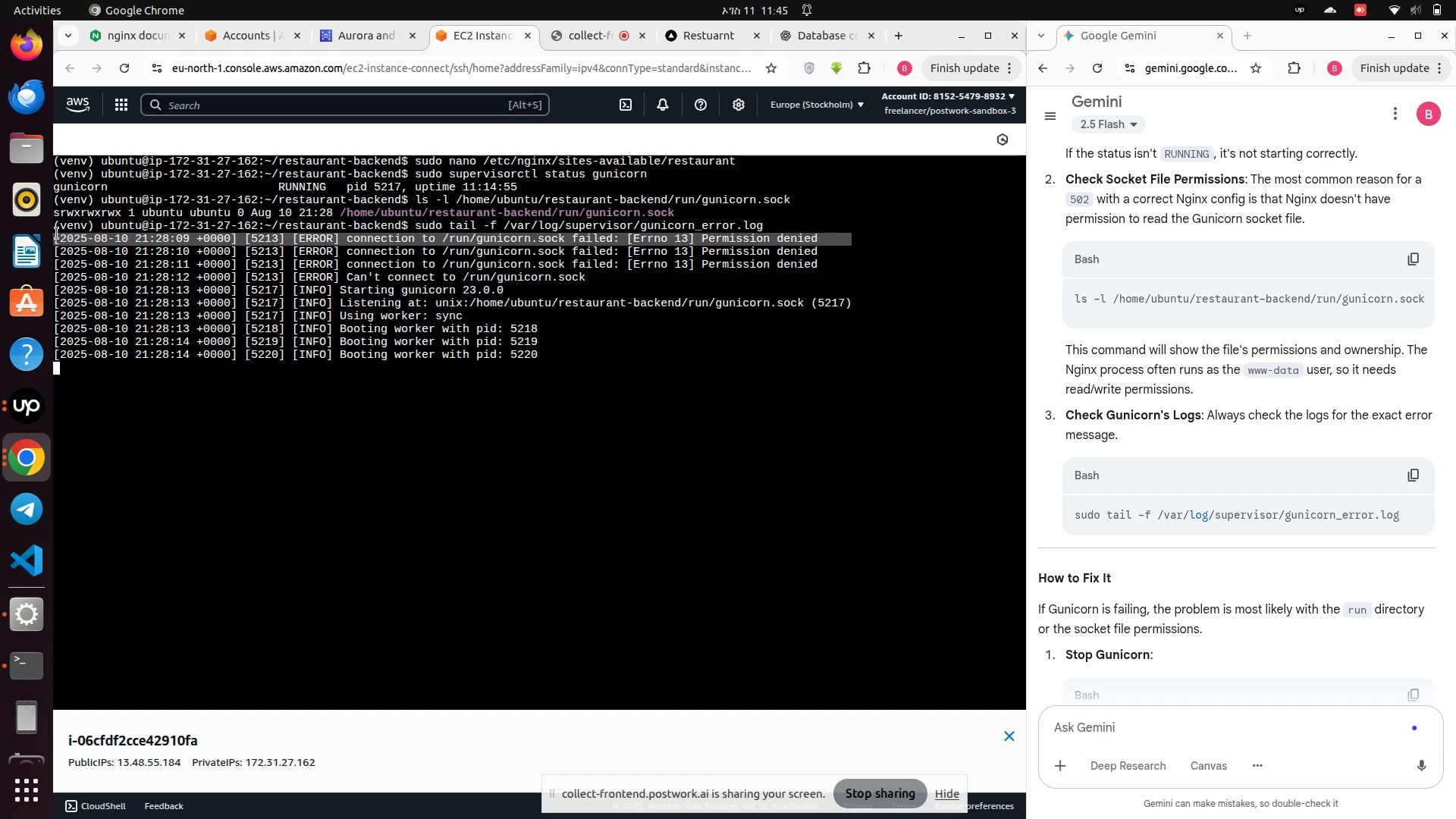 
left_click_drag(start_coordinate=[57, 234], to_coordinate=[544, 355])
 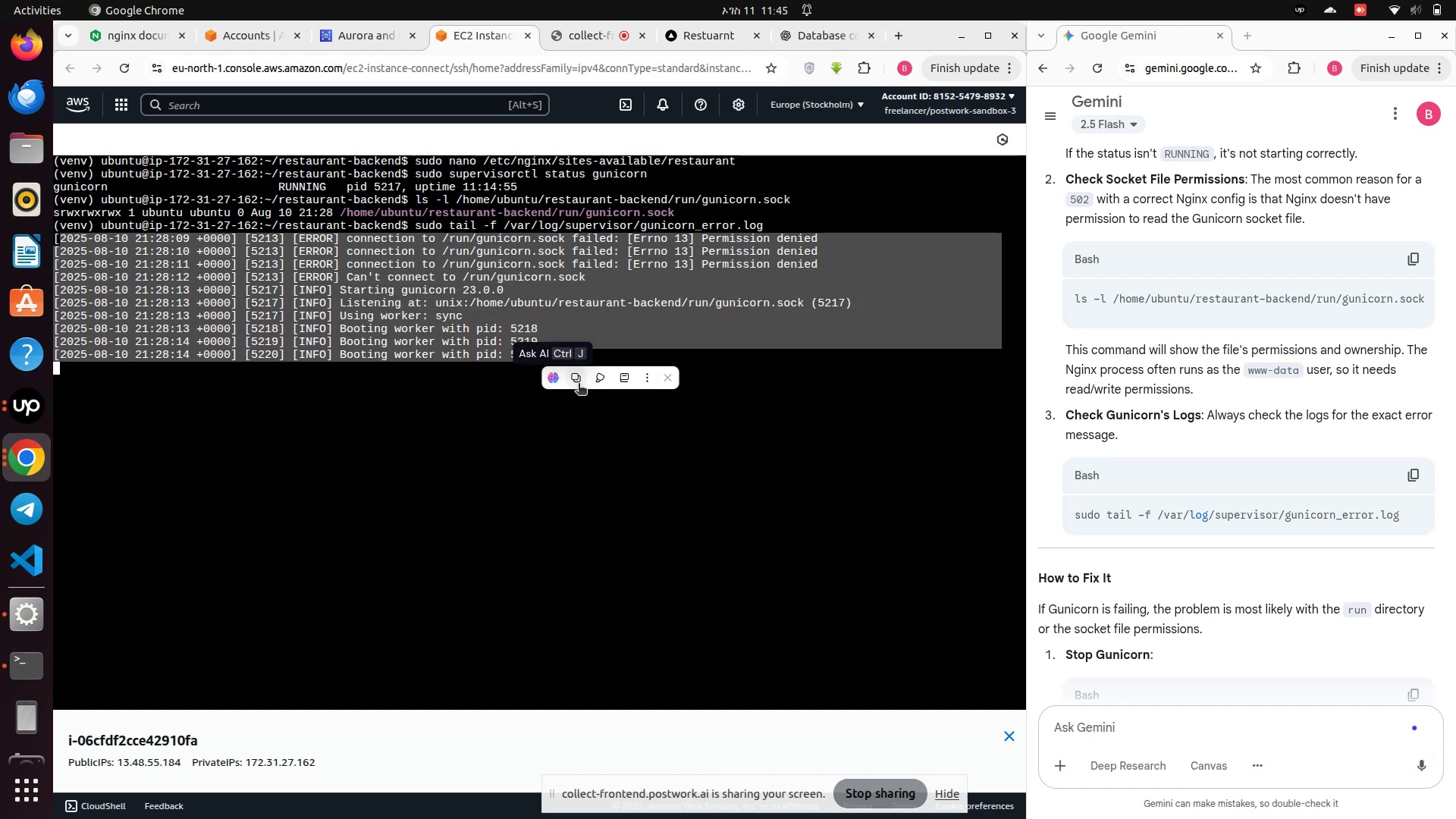 
left_click([581, 385])
 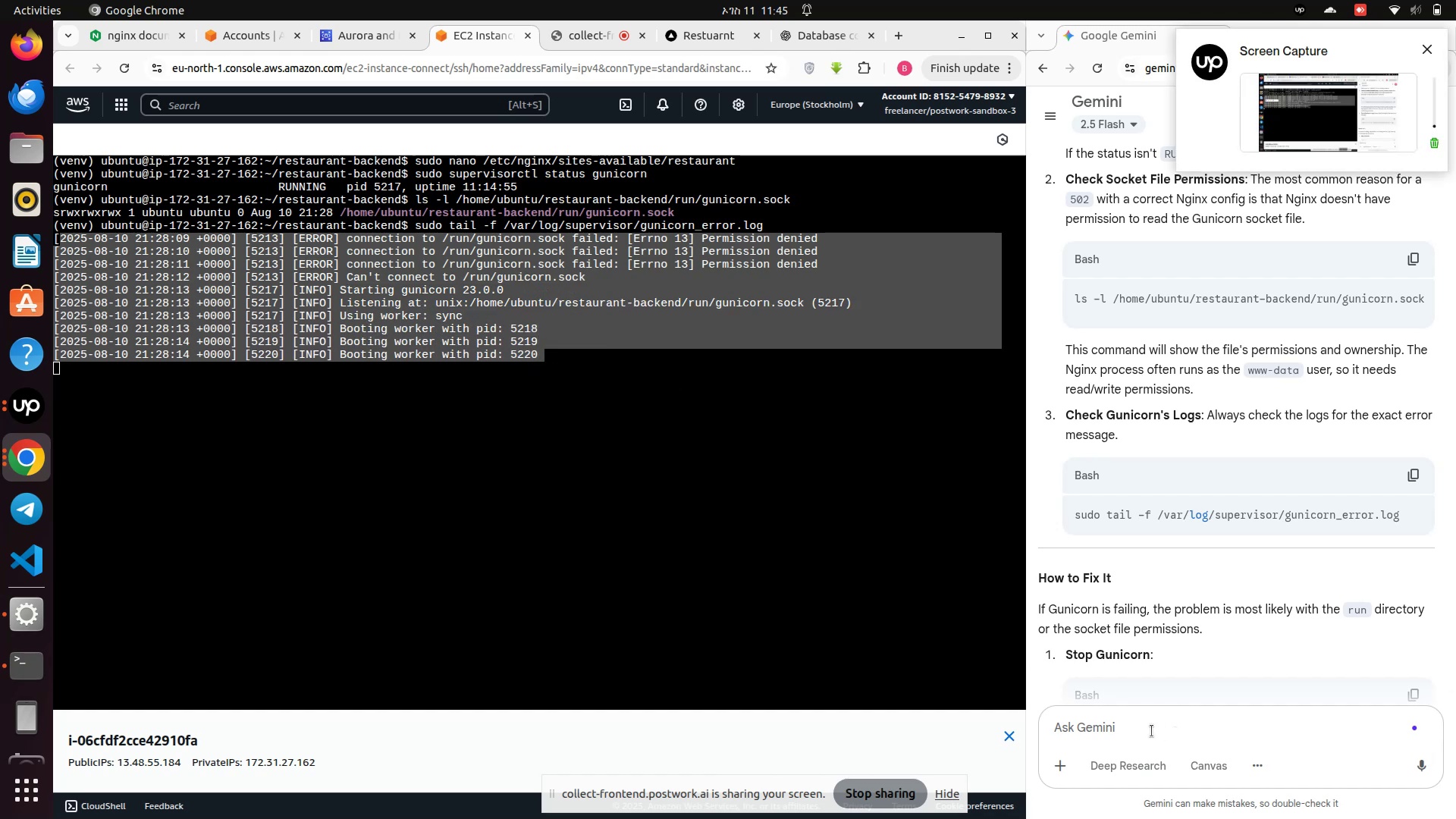 
key(Control+V)
 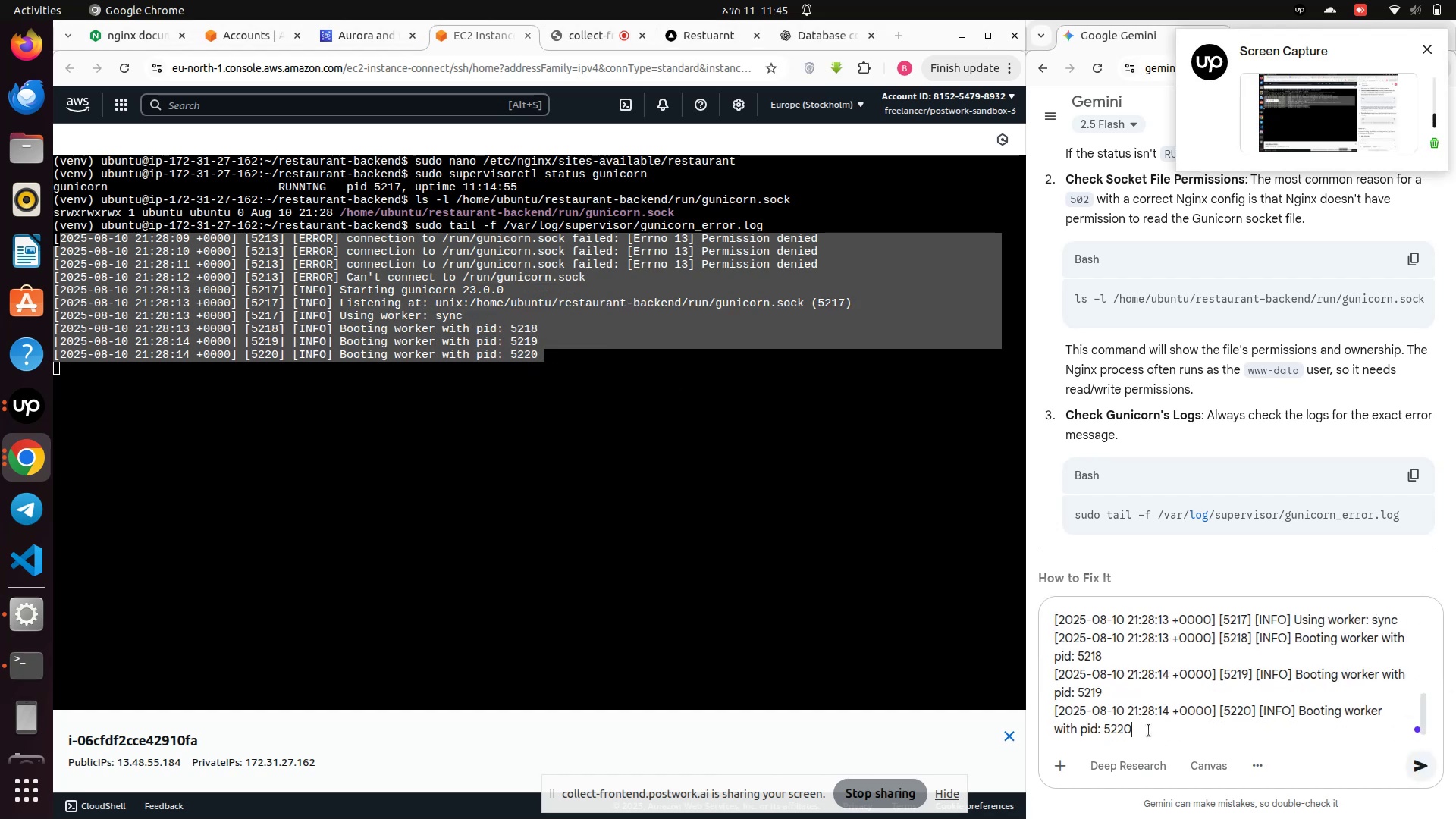 
key(Enter)
 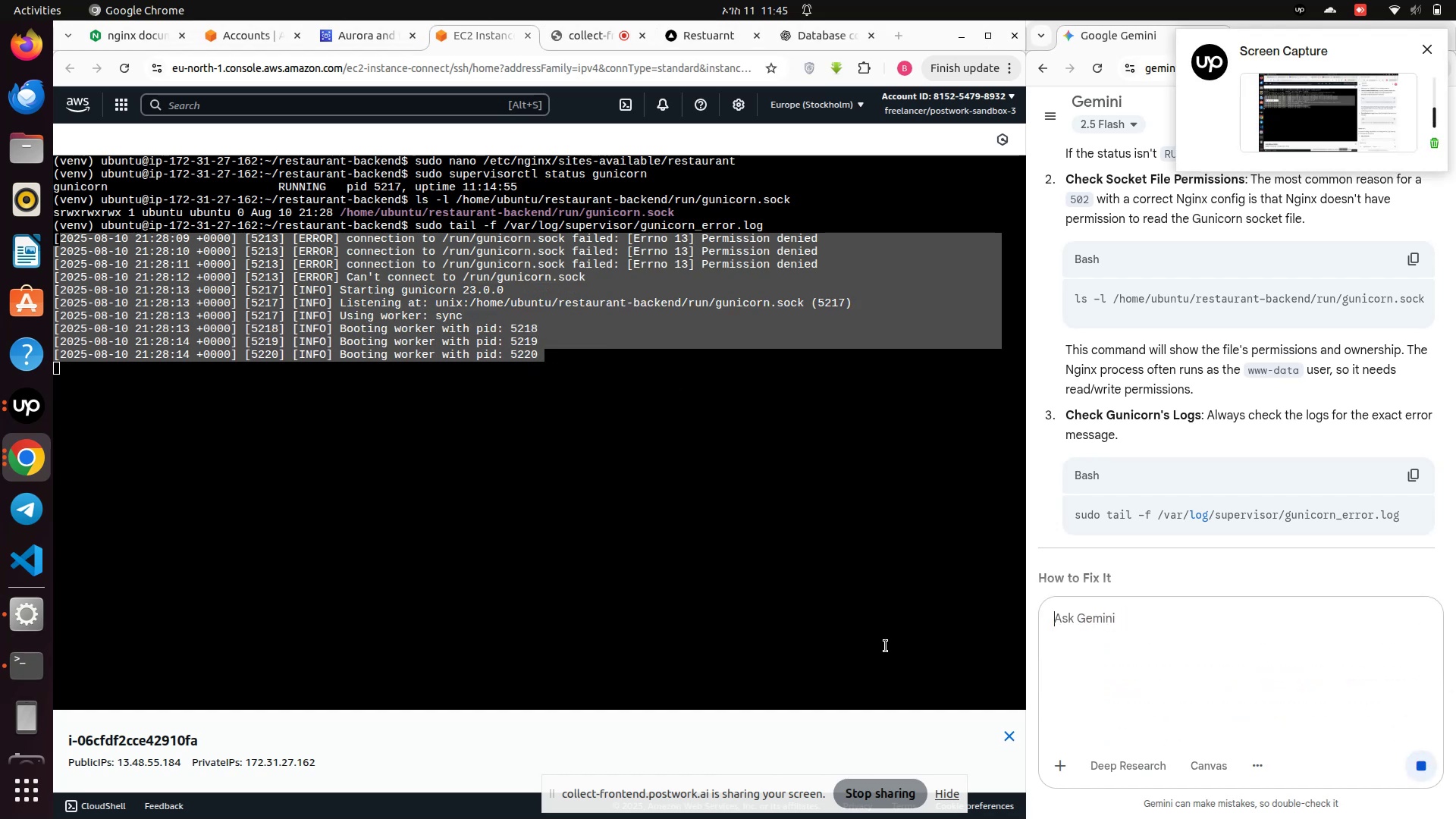 
mouse_move([24, 405])
 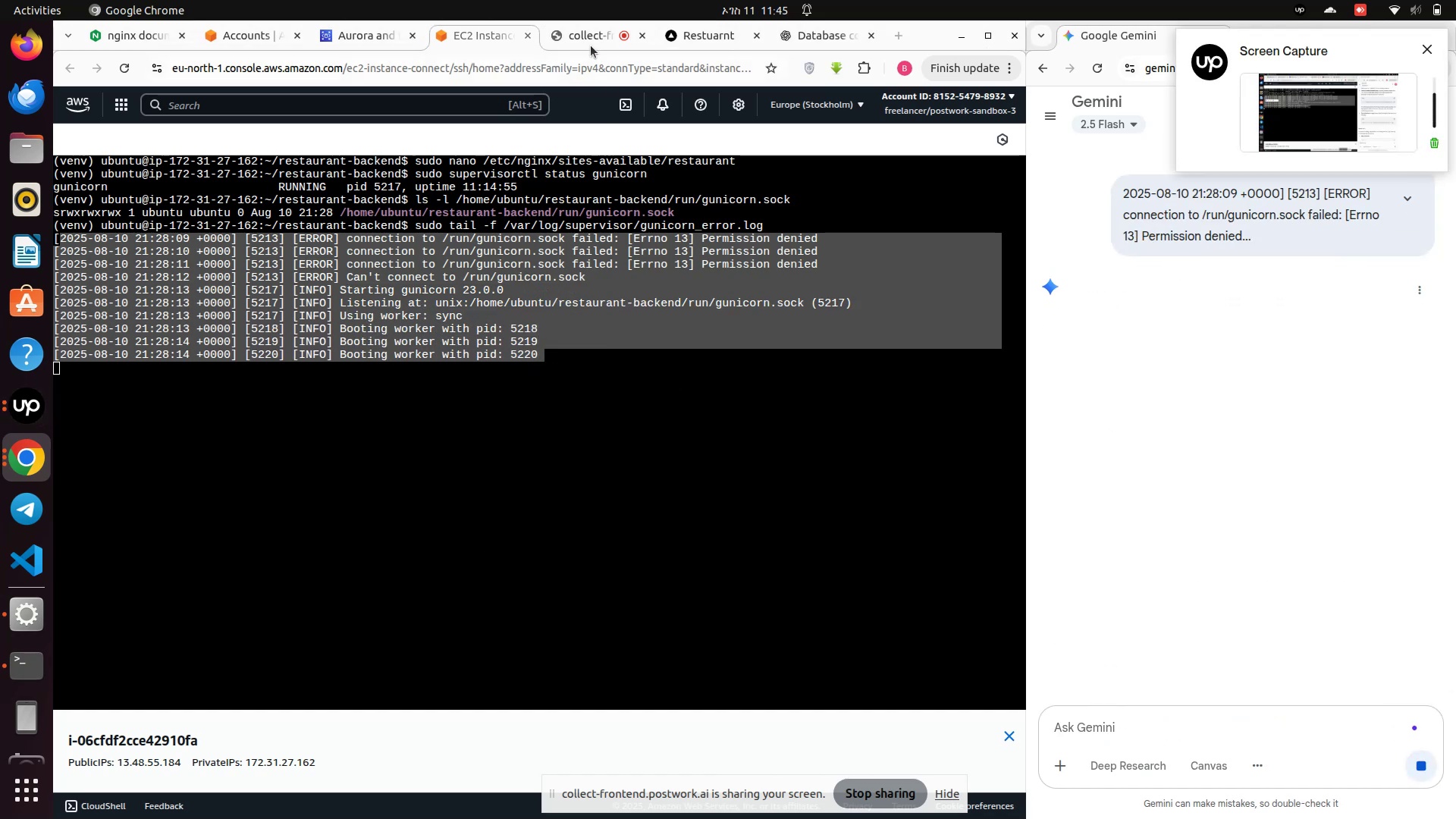 
left_click([579, 39])
 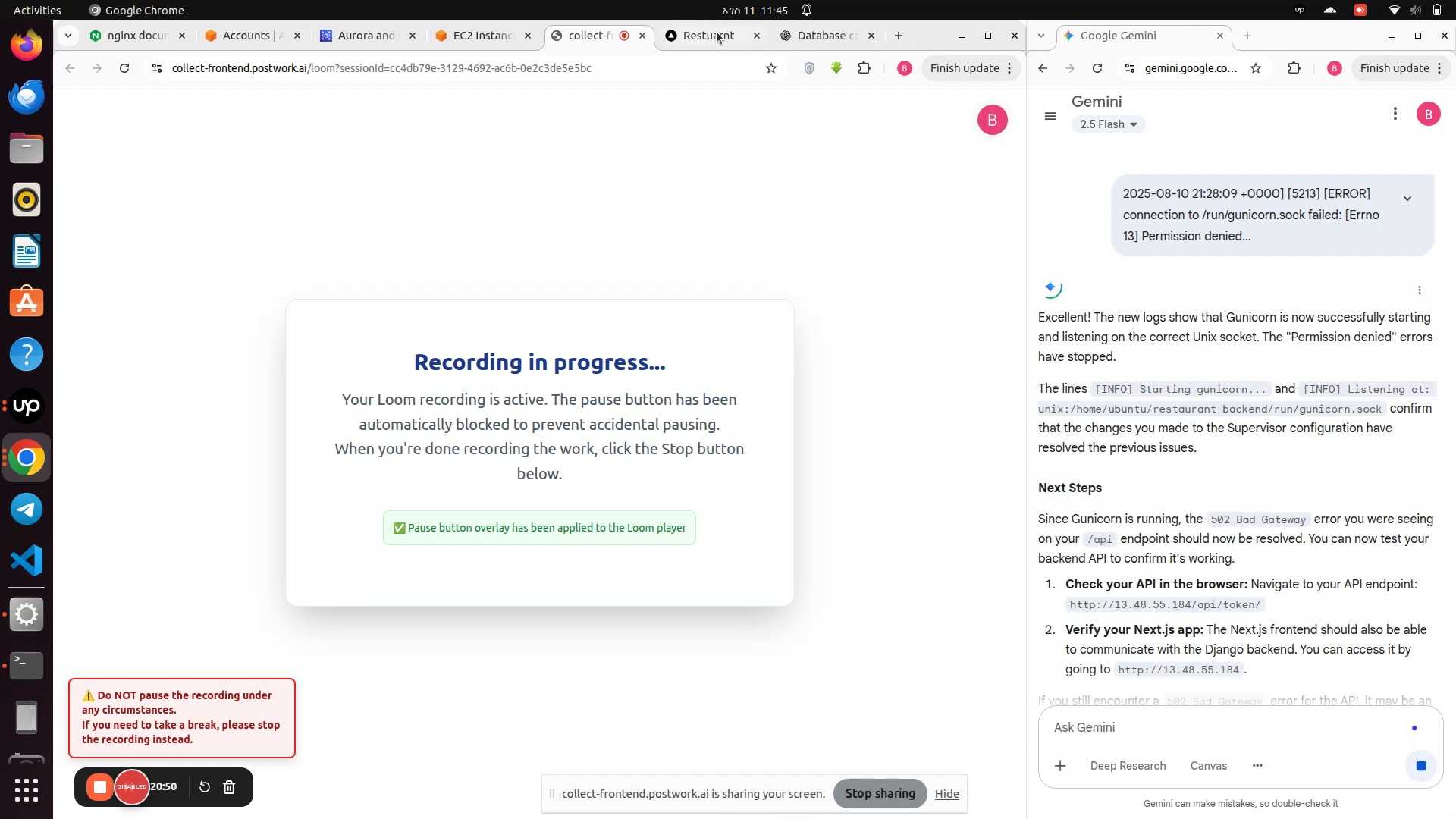 
left_click([460, 48])
 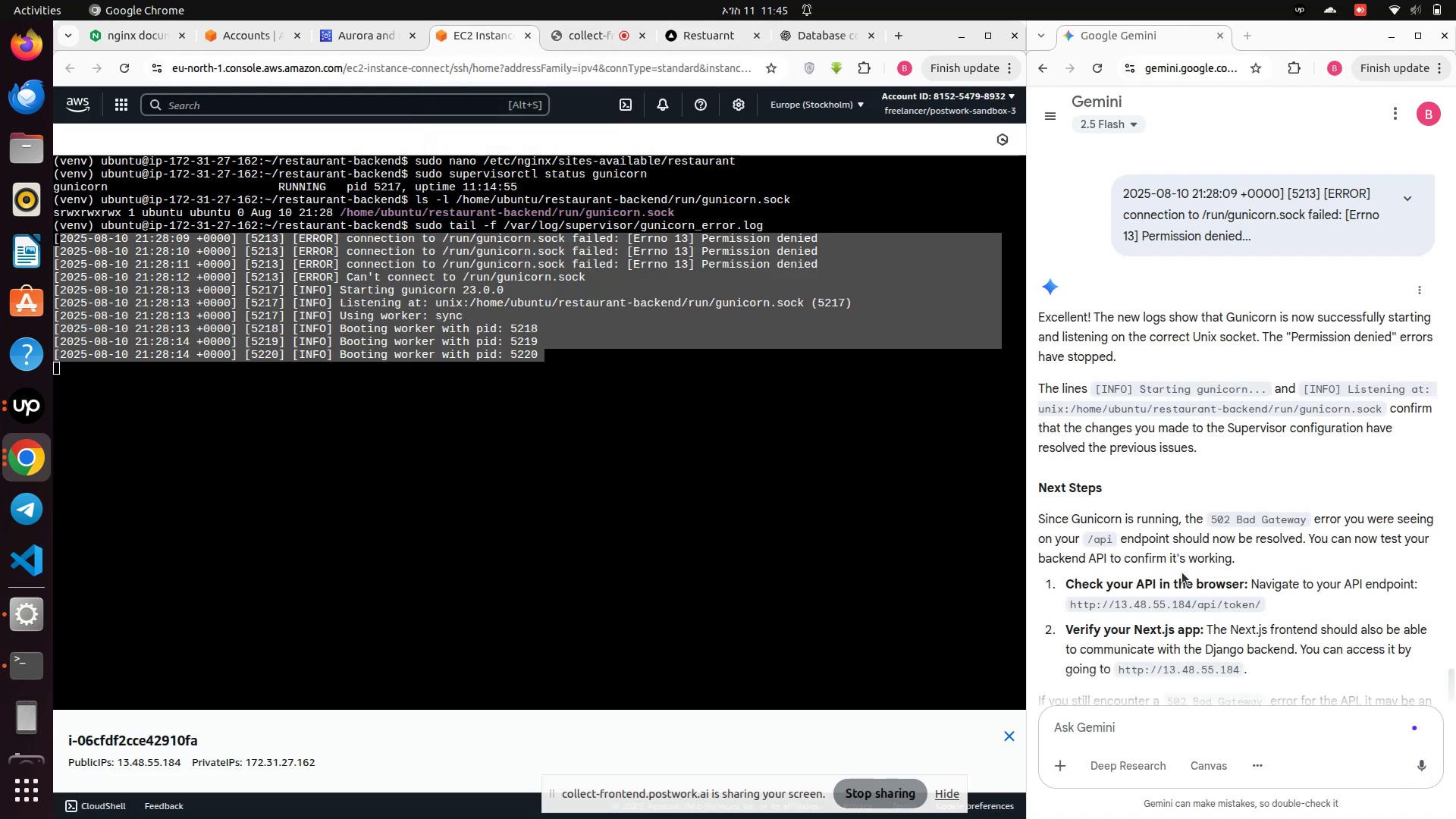 
left_click([1174, 544])
 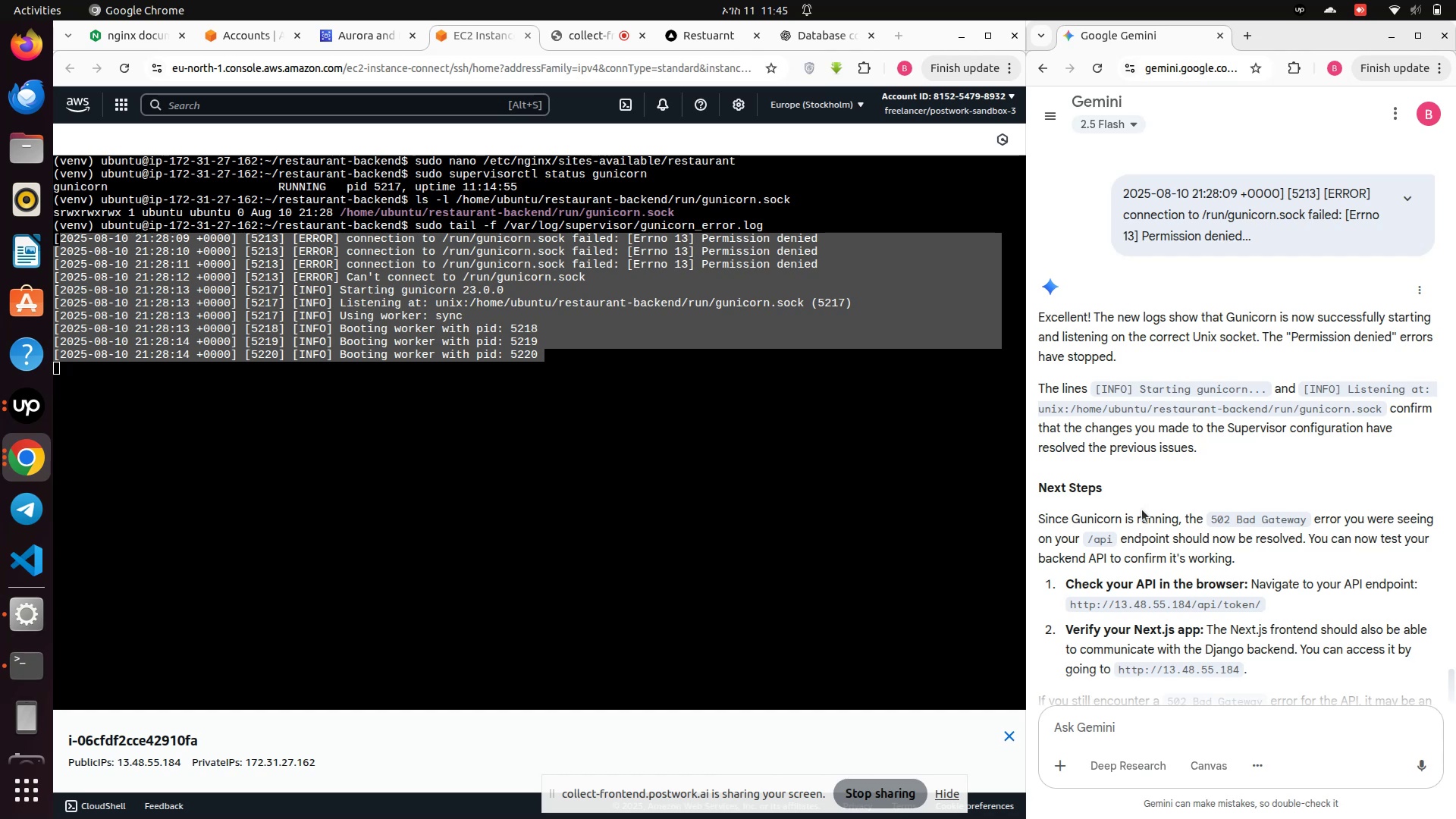 
wait(18.52)
 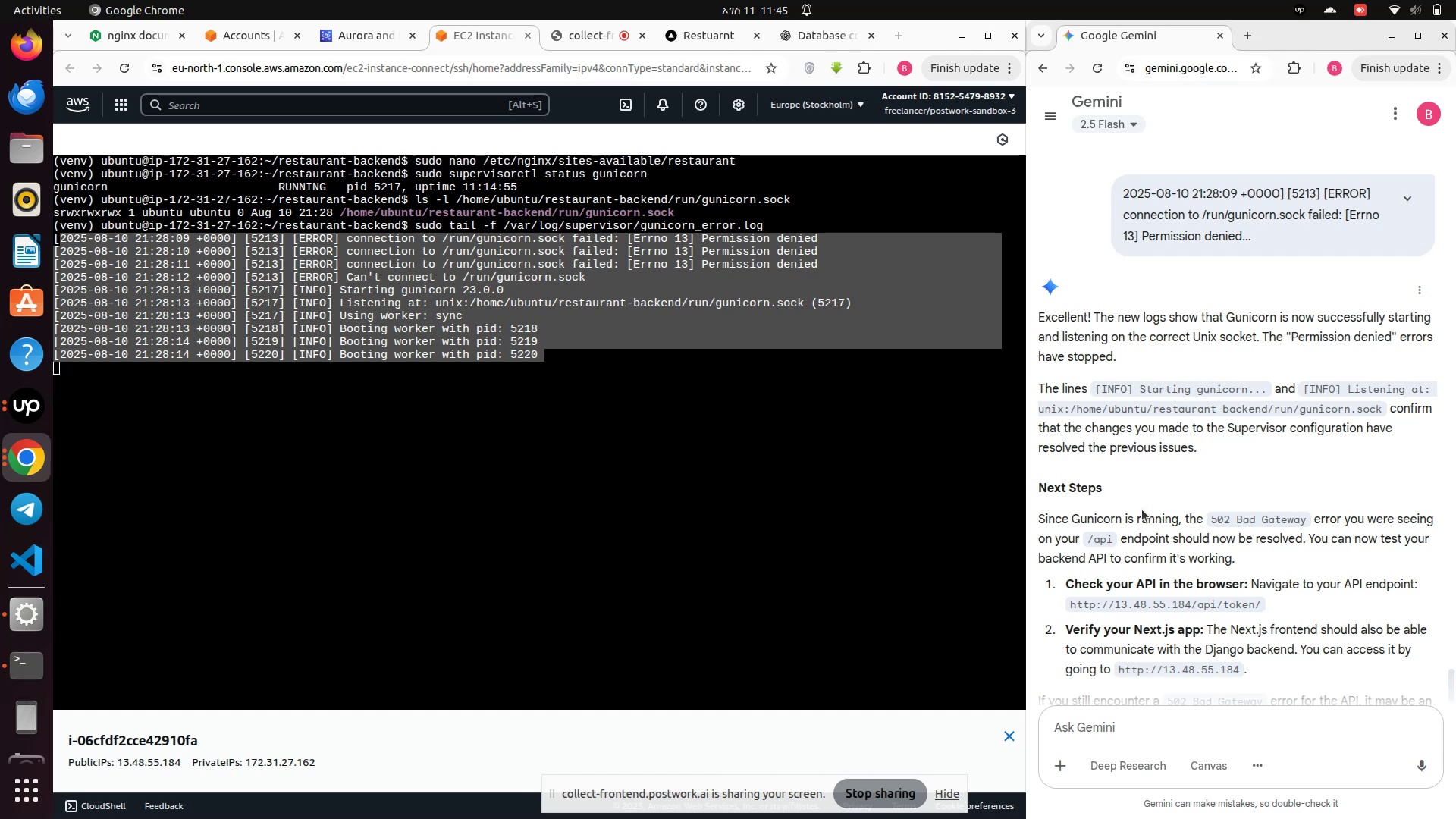 
scroll: coordinate [1142, 510], scroll_direction: down, amount: 1.0
 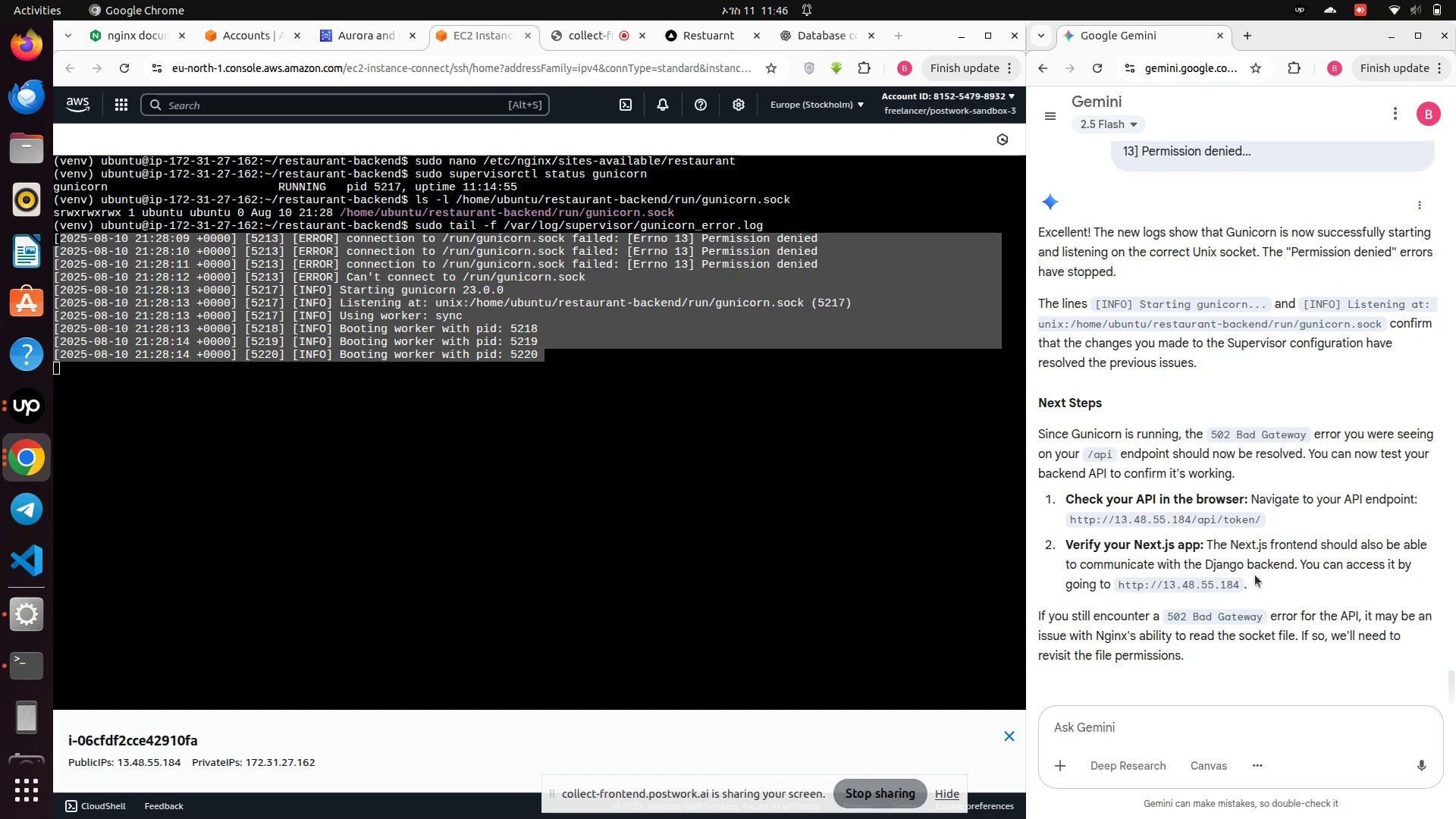 
wait(25.49)
 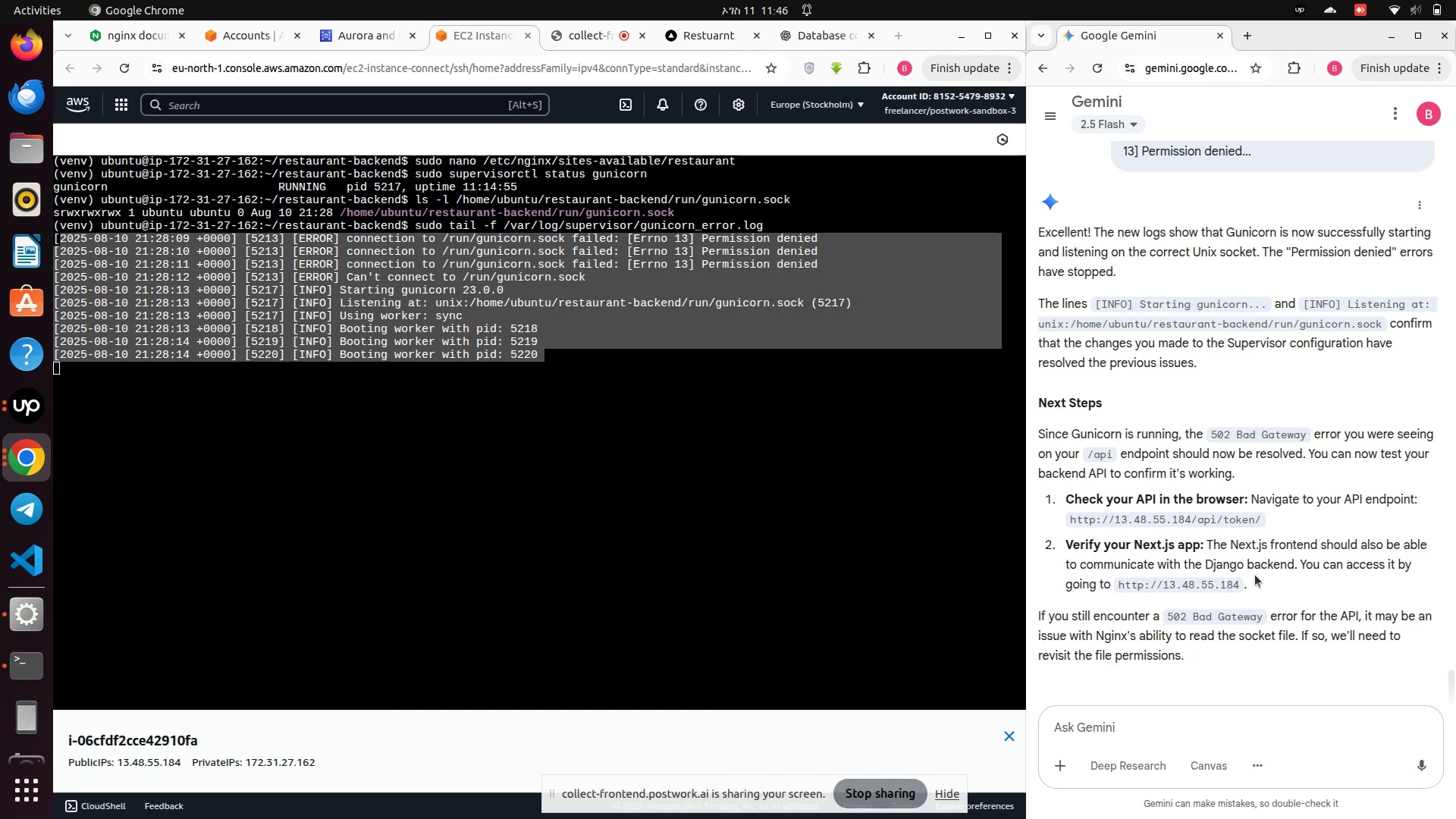 
left_click([1115, 730])
 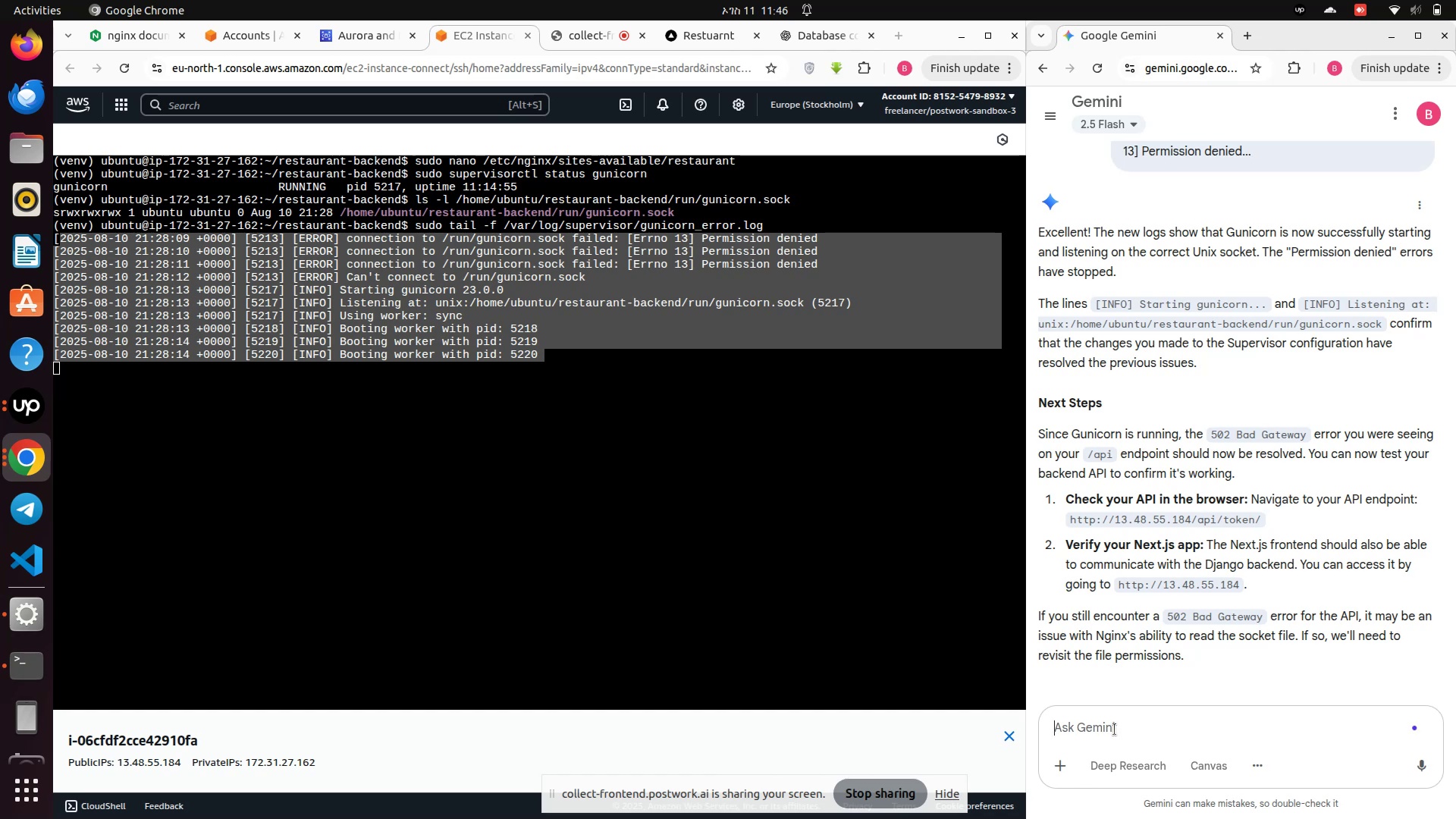 
type(have you sen the error )
 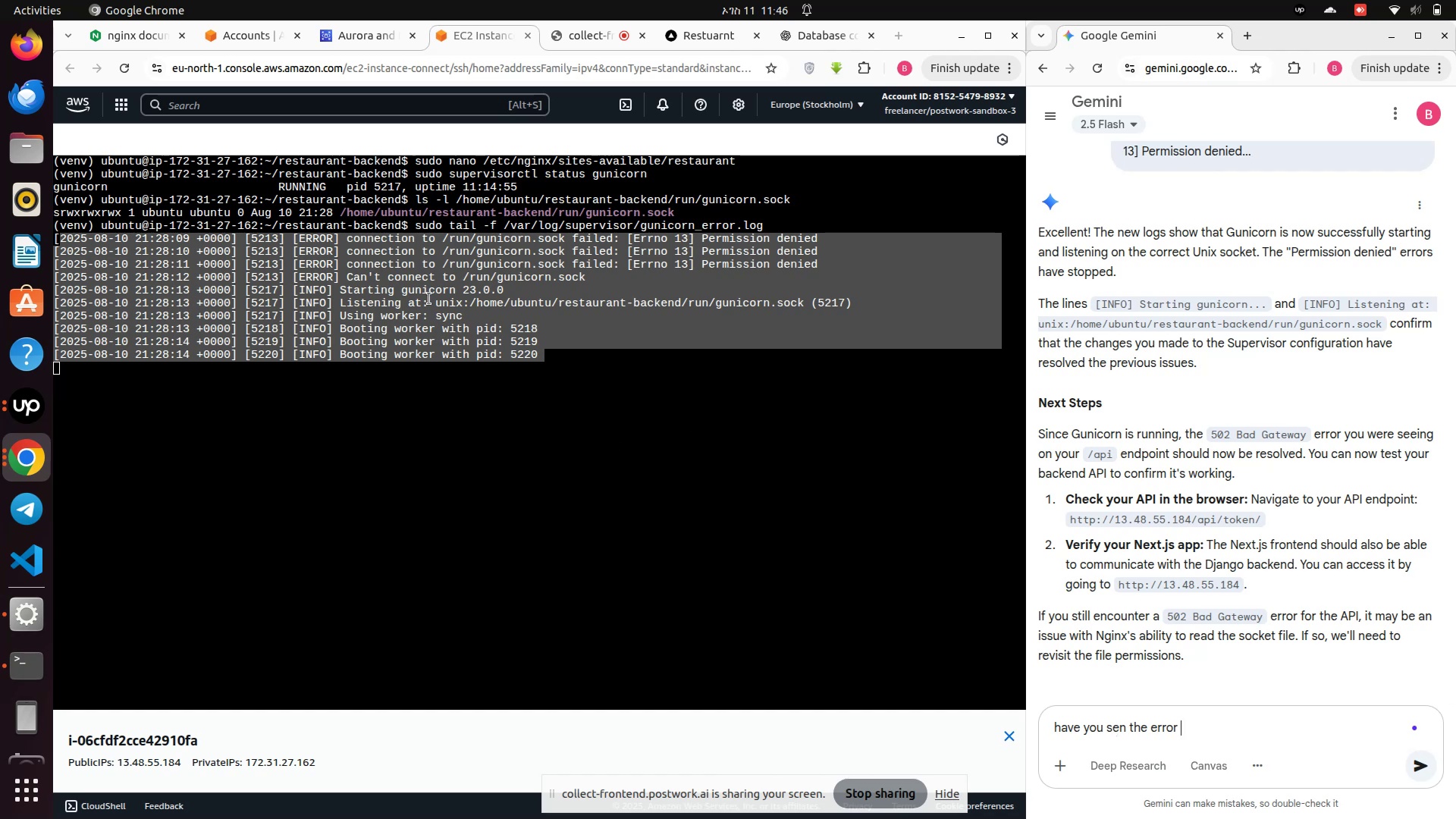 
left_click_drag(start_coordinate=[417, 224], to_coordinate=[550, 353])
 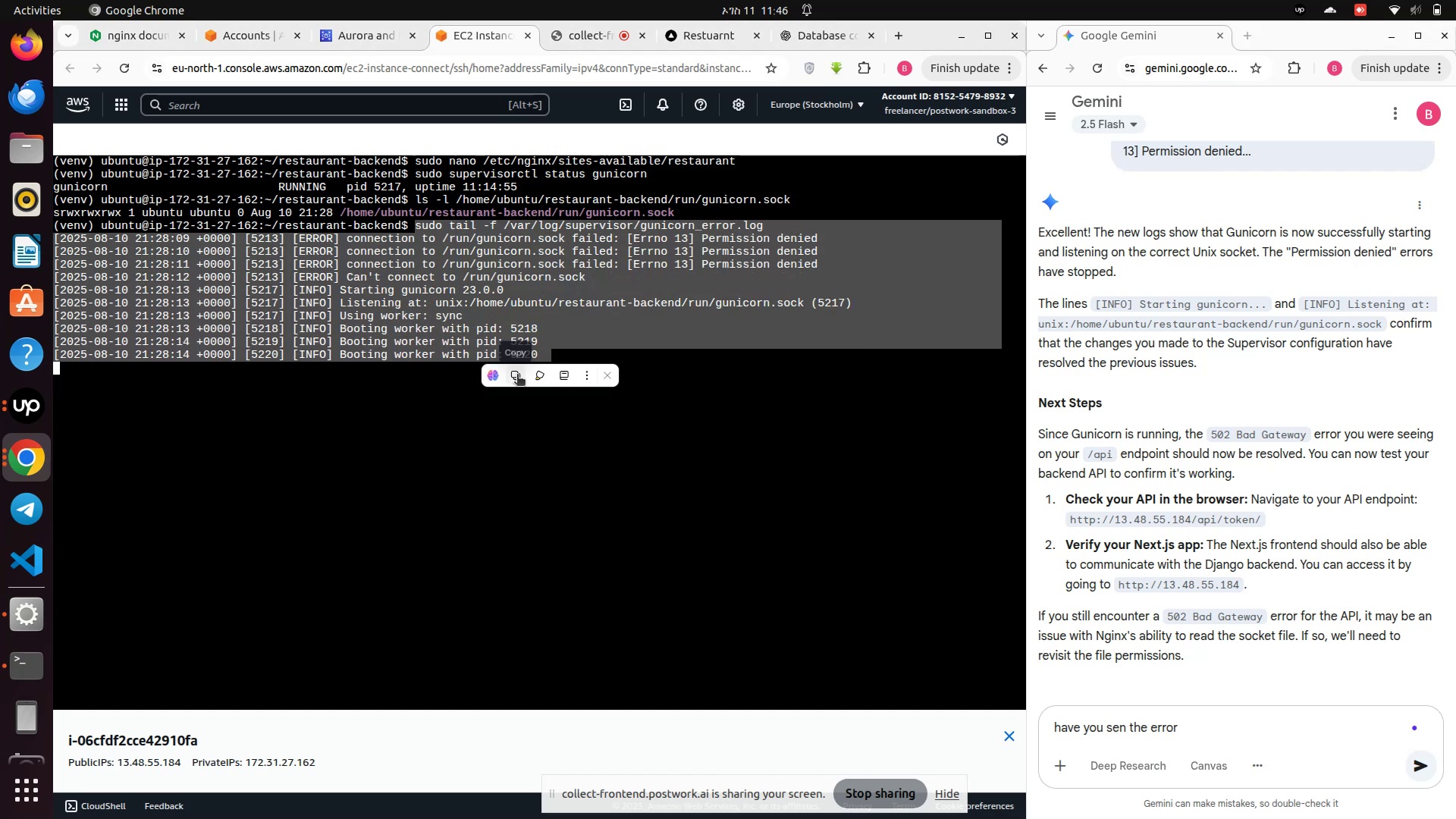 
left_click([517, 375])
 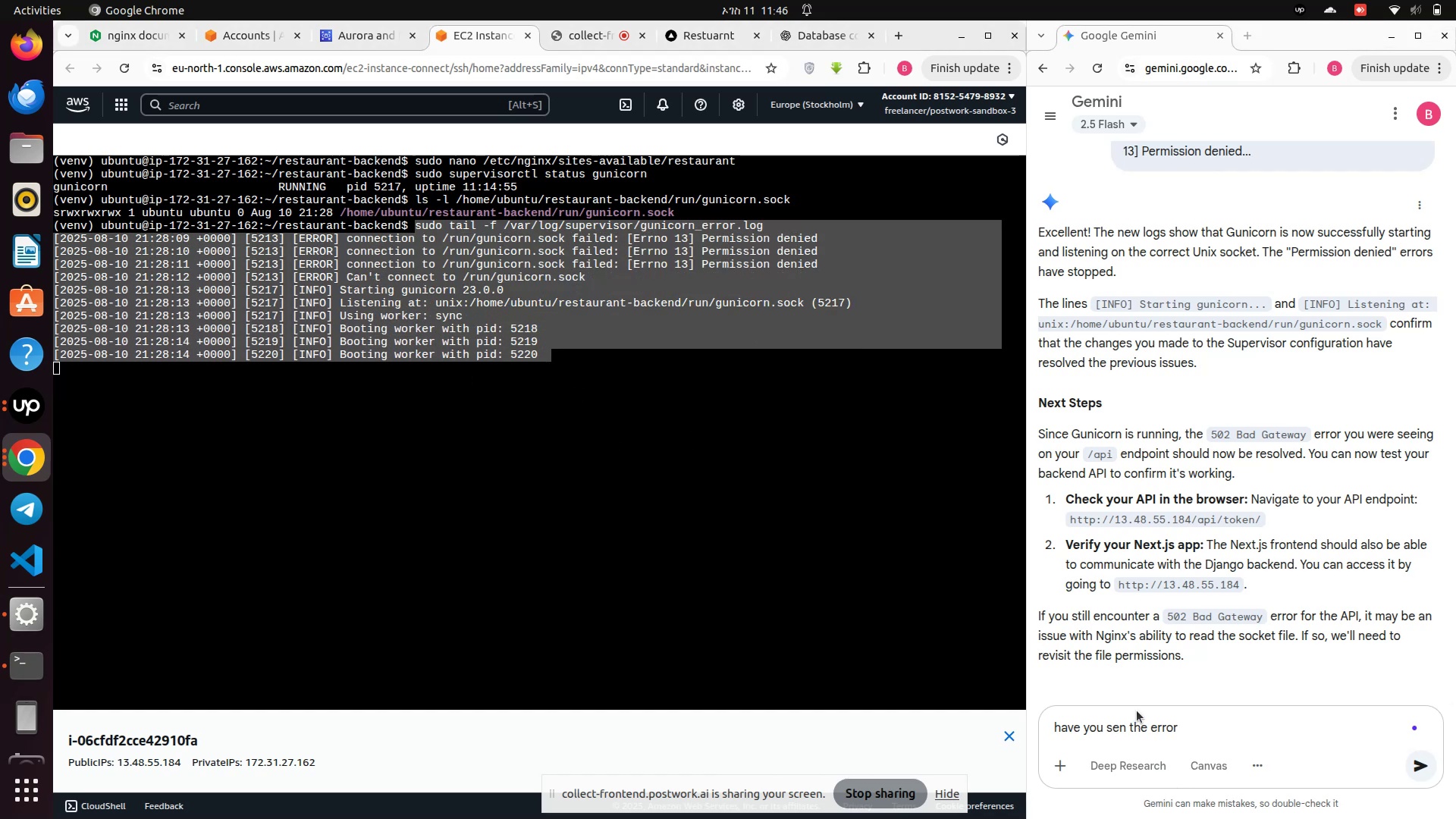 
left_click([1137, 711])
 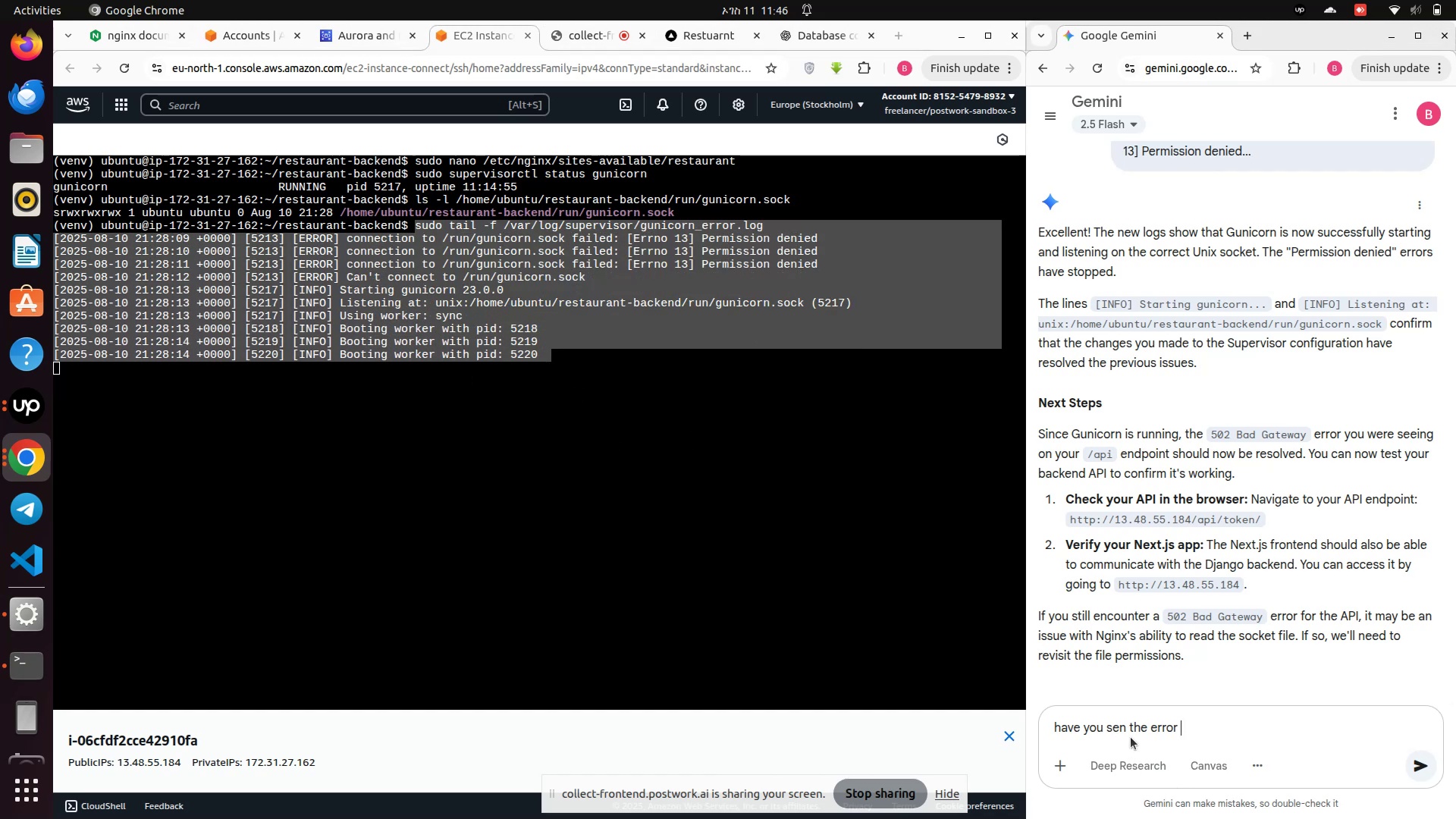 
key(Control+A)
 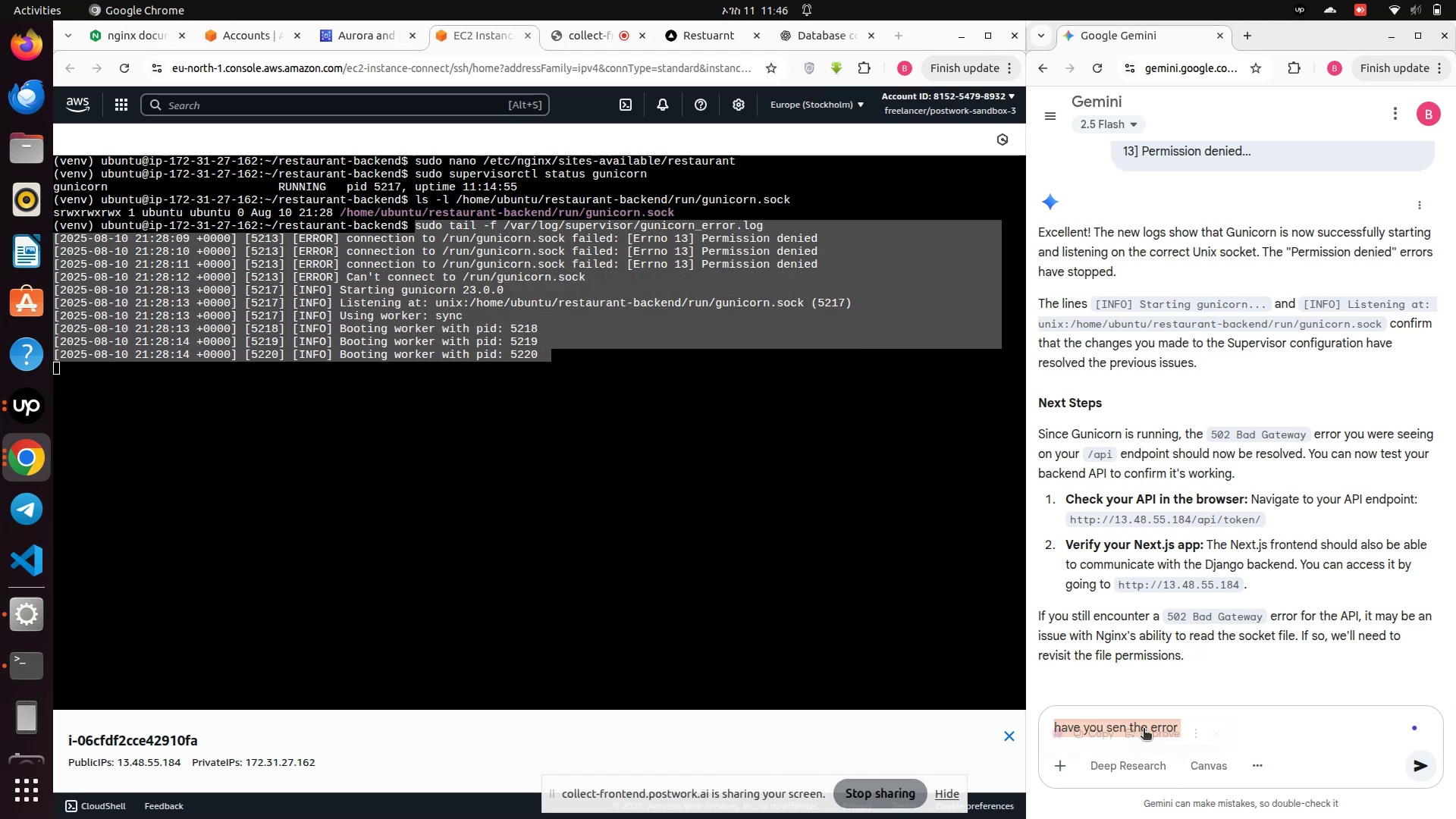 
key(Control+V)
 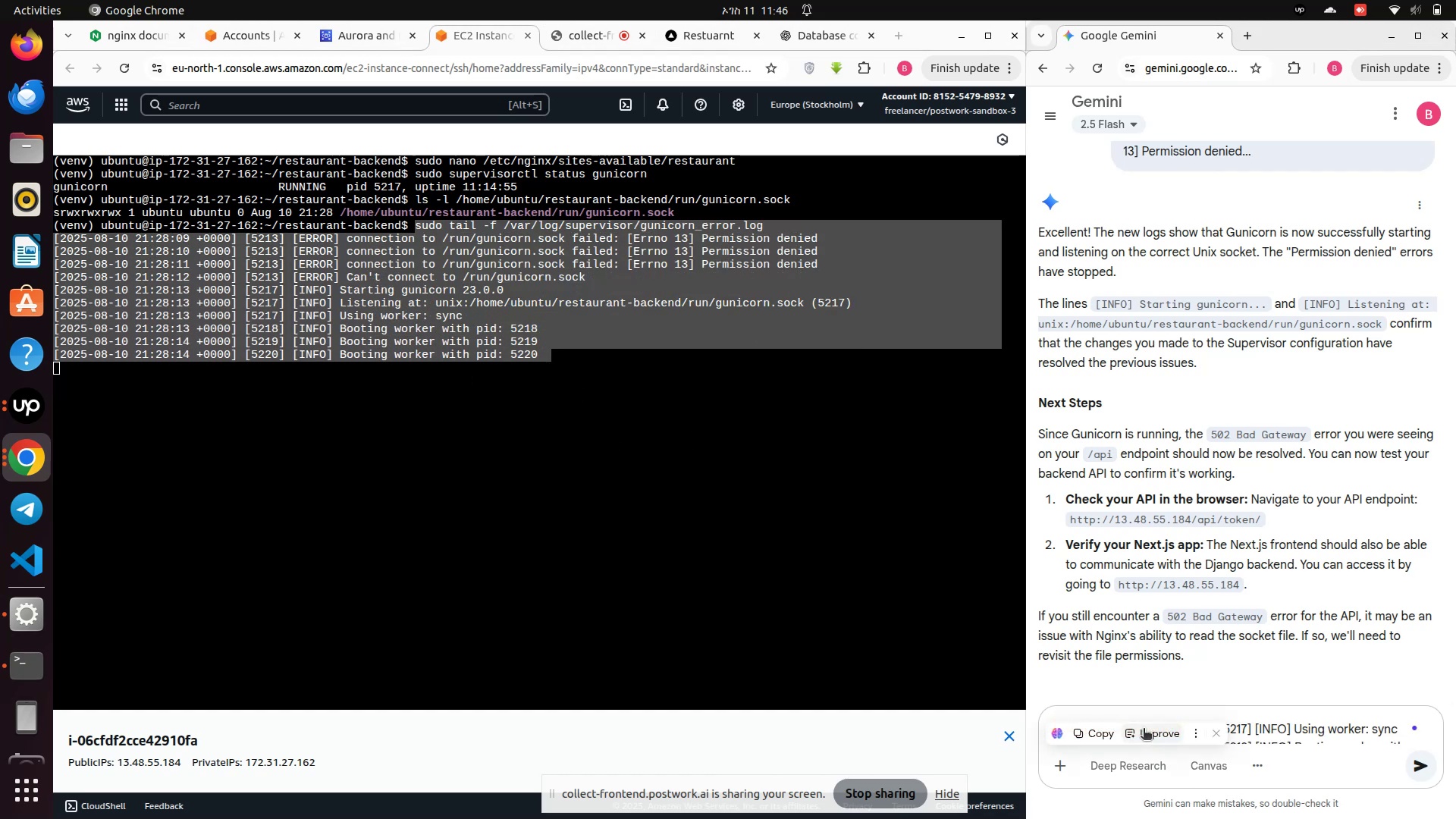 
key(Enter)
 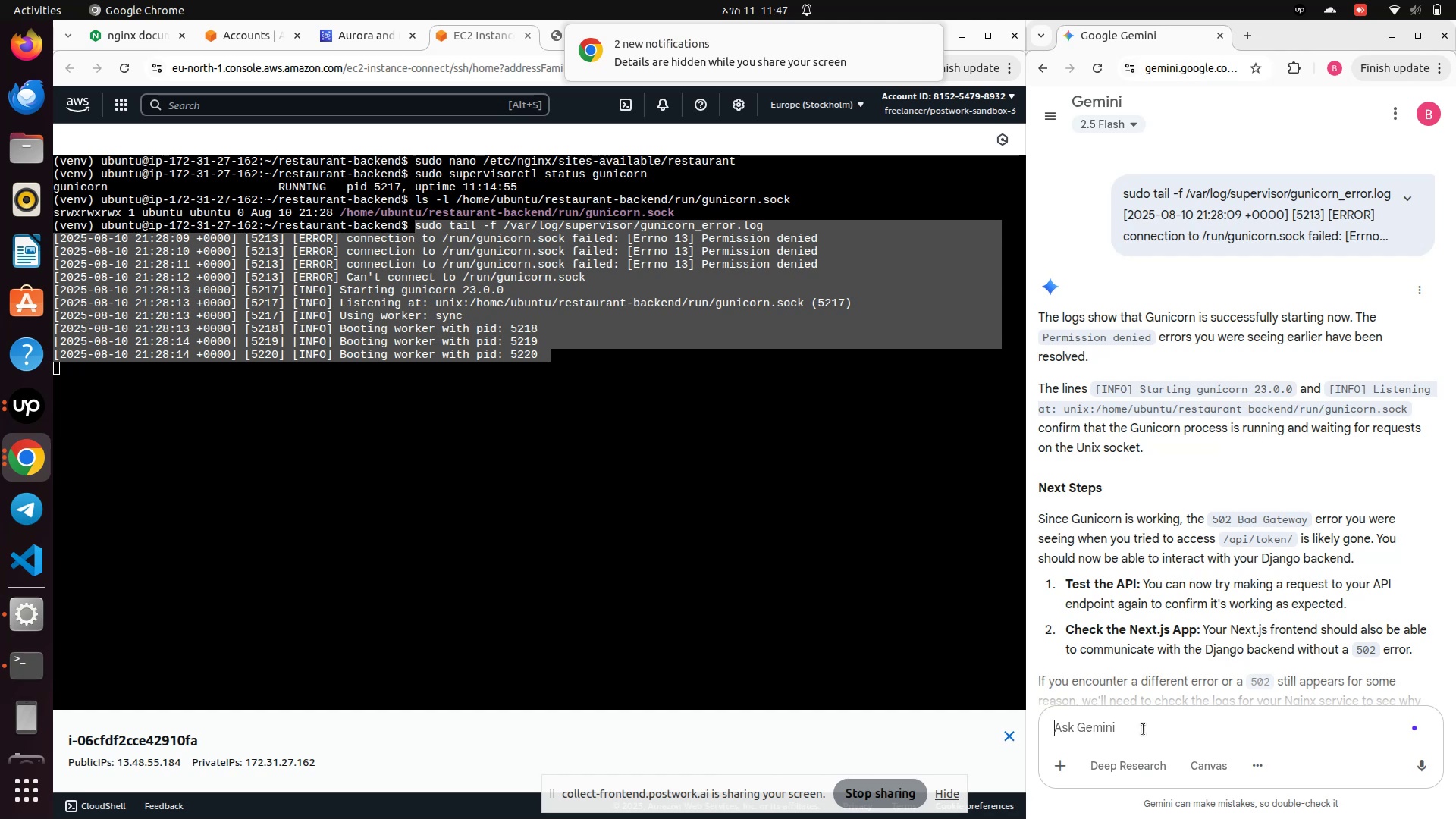 
wait(30.55)
 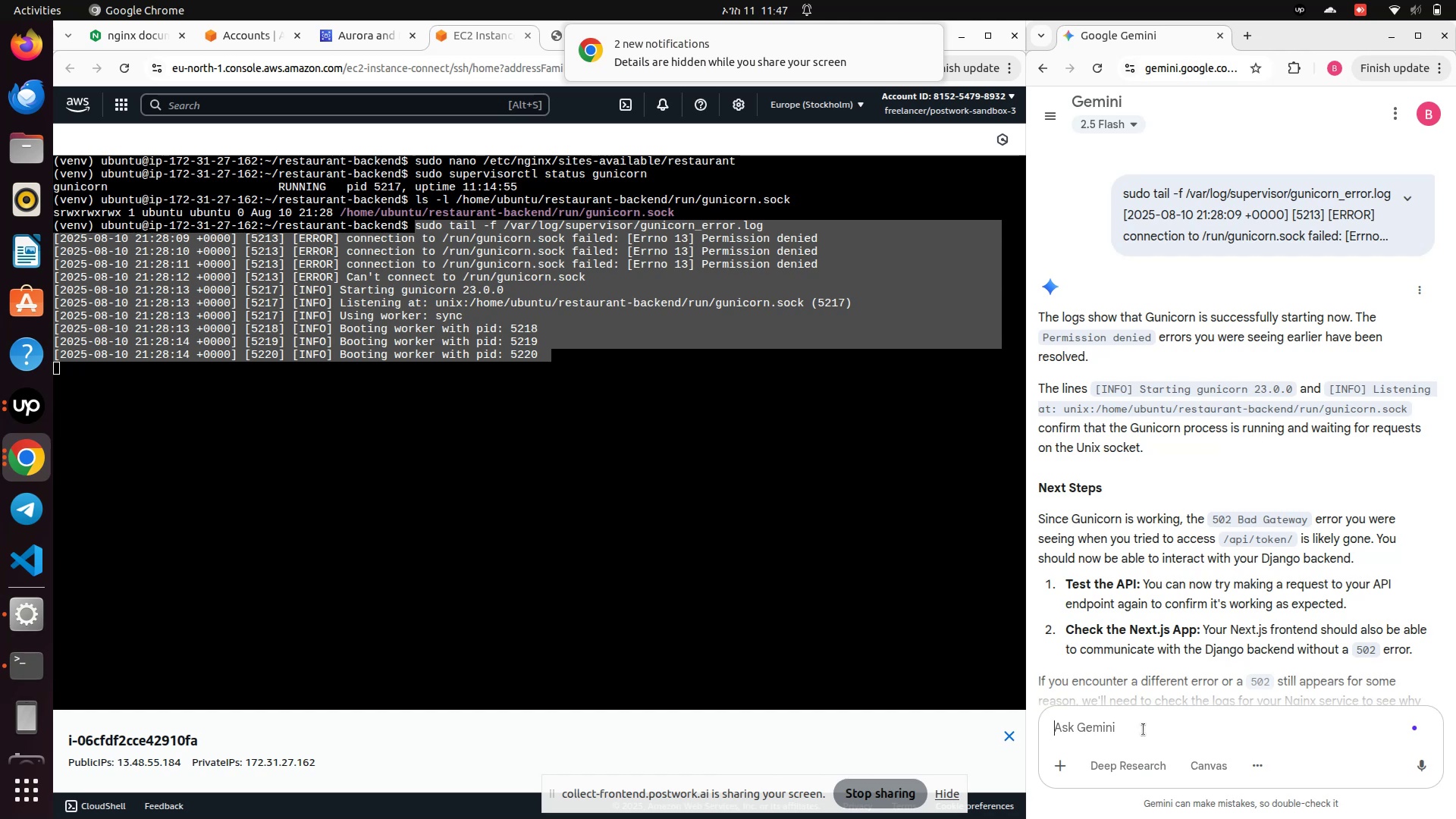 
left_click([576, 435])
 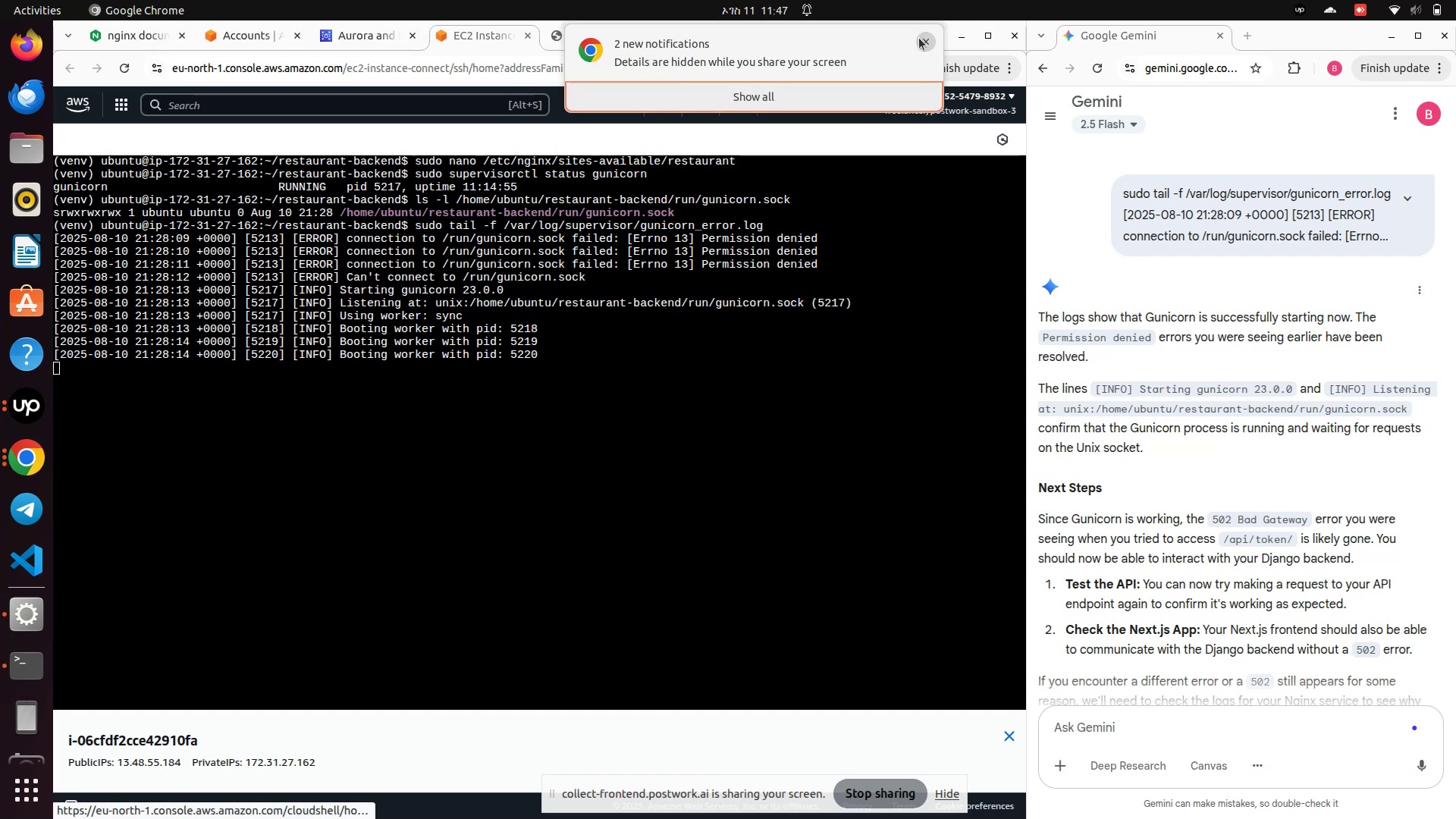 
left_click([921, 46])
 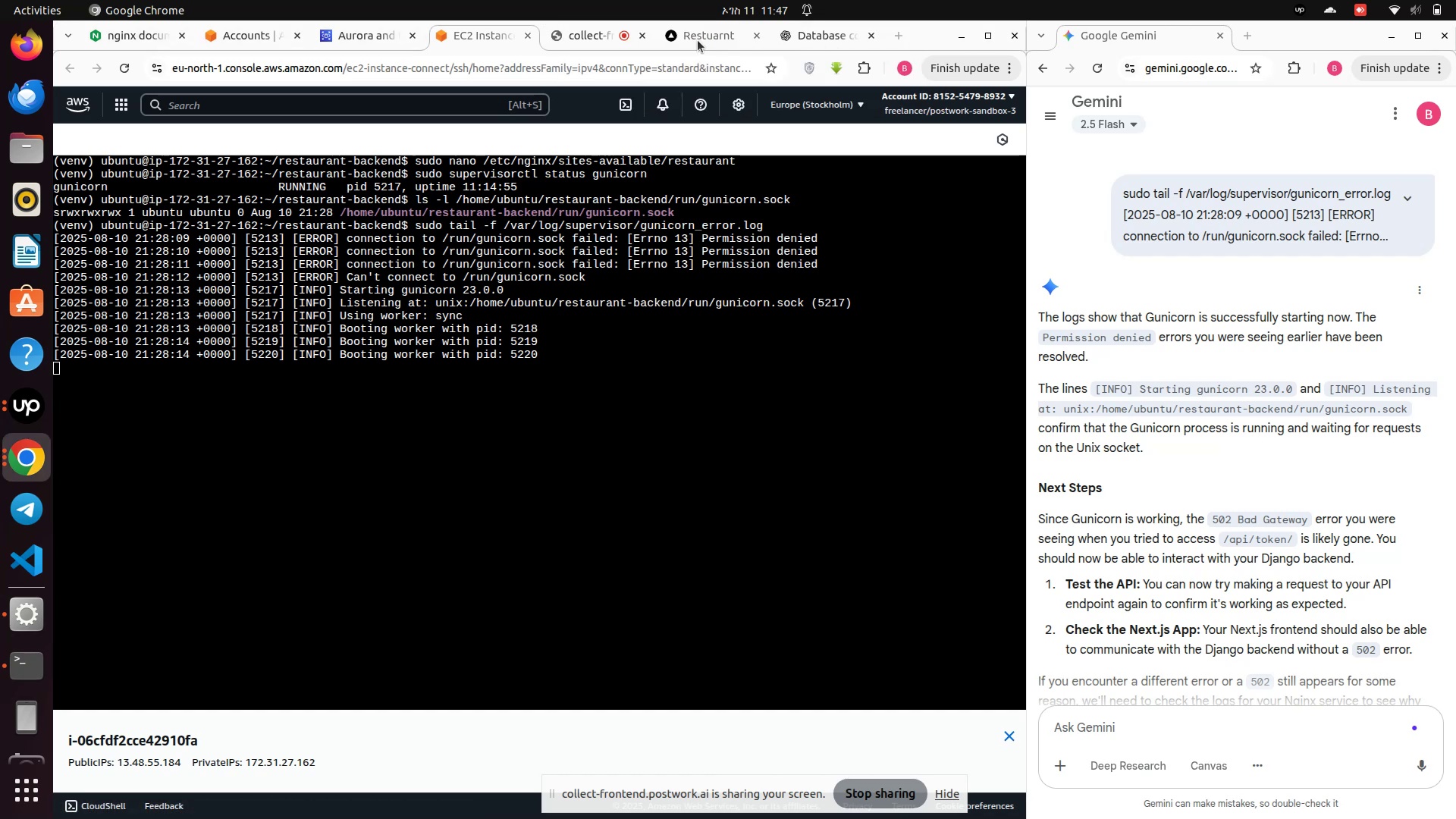 
left_click([695, 39])
 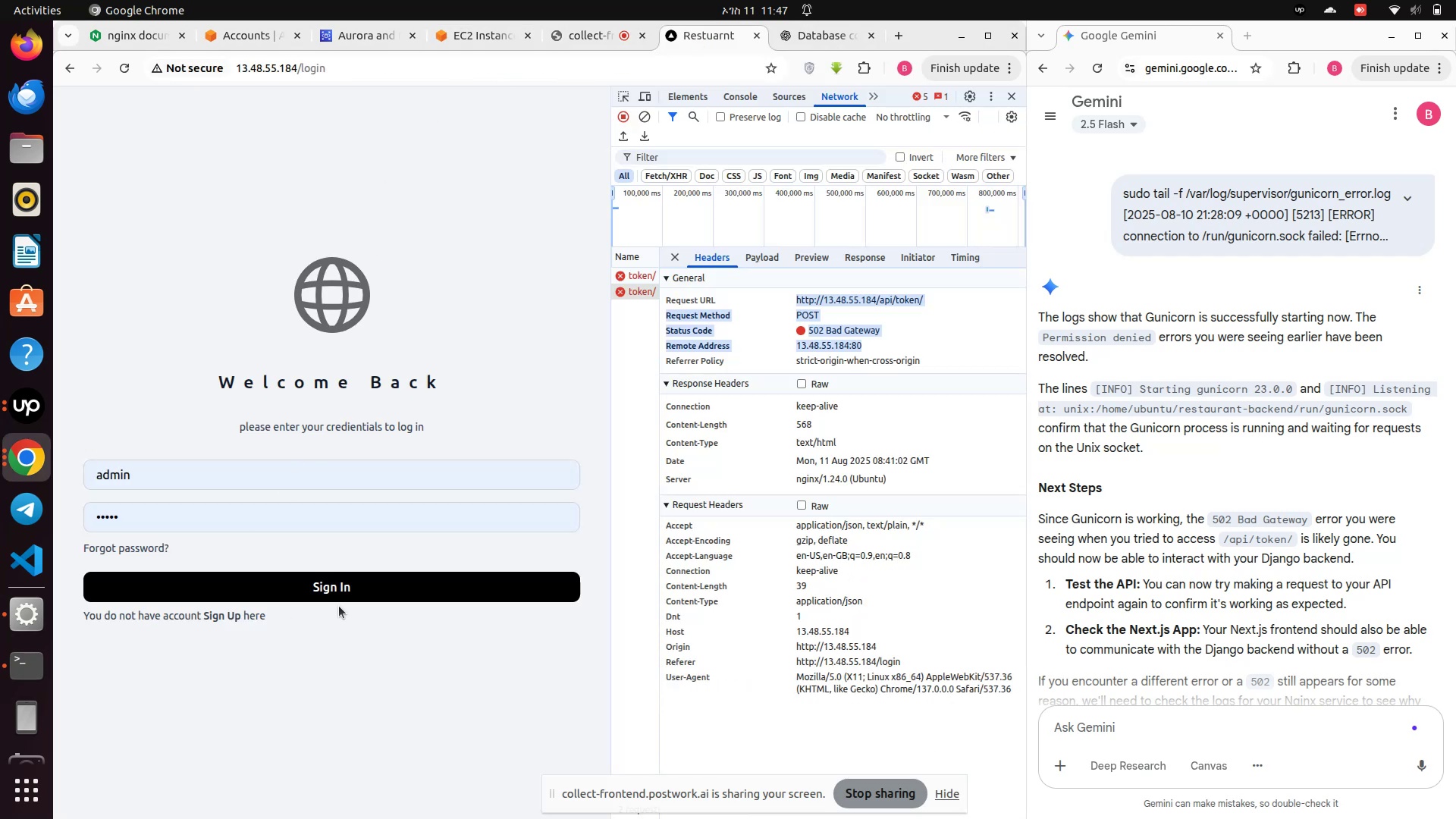 
left_click([344, 592])
 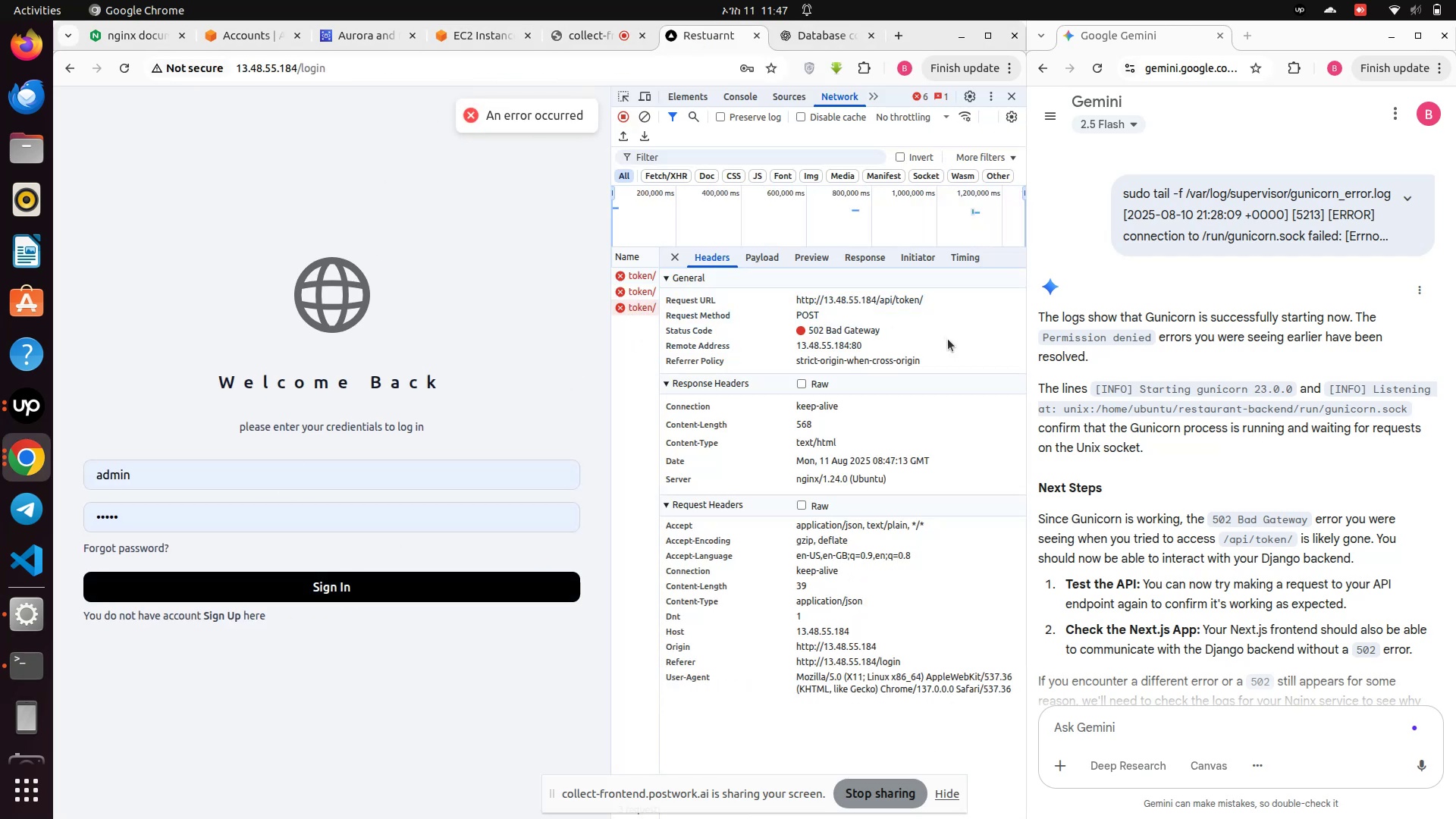 
left_click_drag(start_coordinate=[881, 352], to_coordinate=[785, 312])
 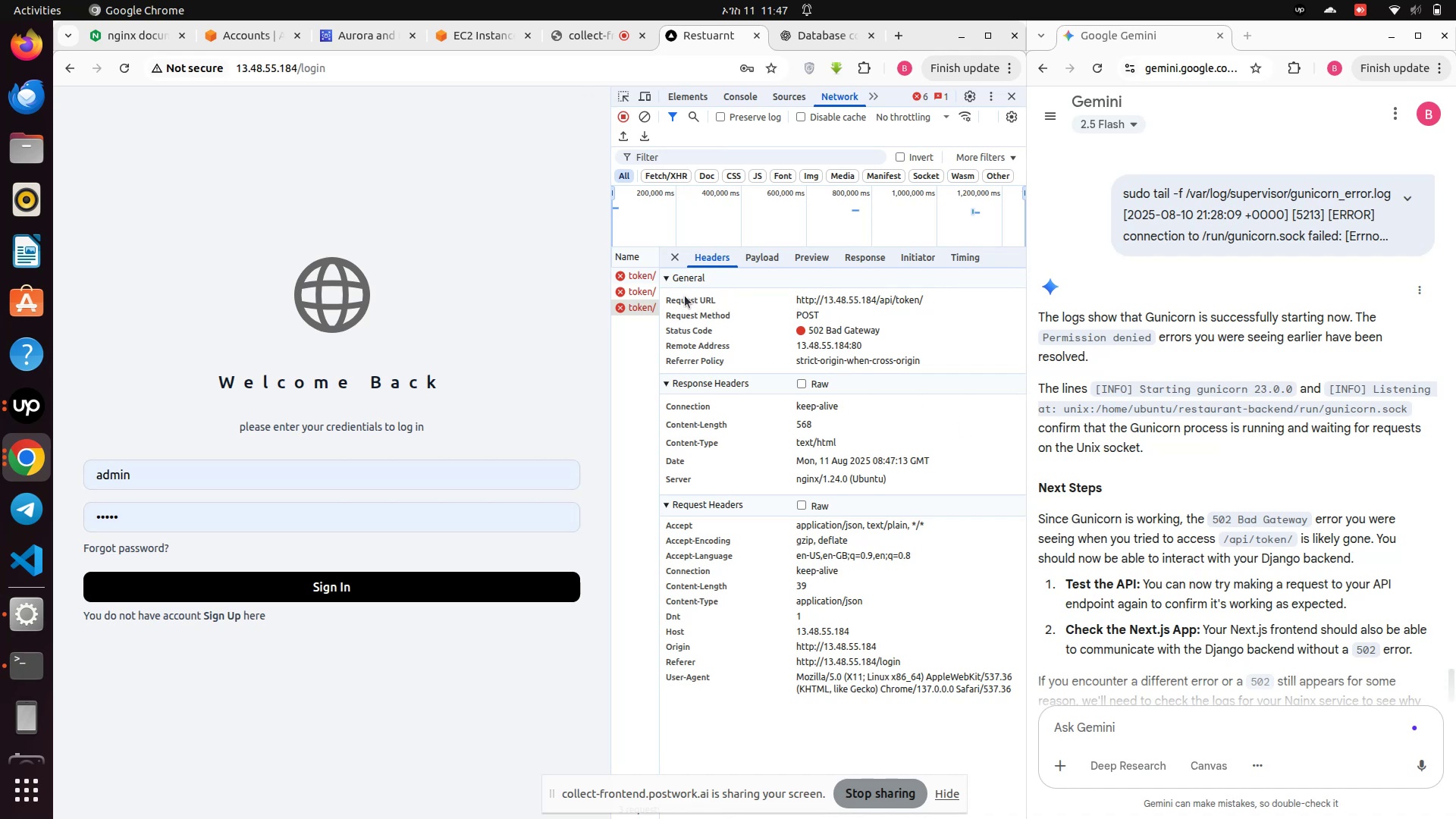 
left_click_drag(start_coordinate=[675, 295], to_coordinate=[871, 341])
 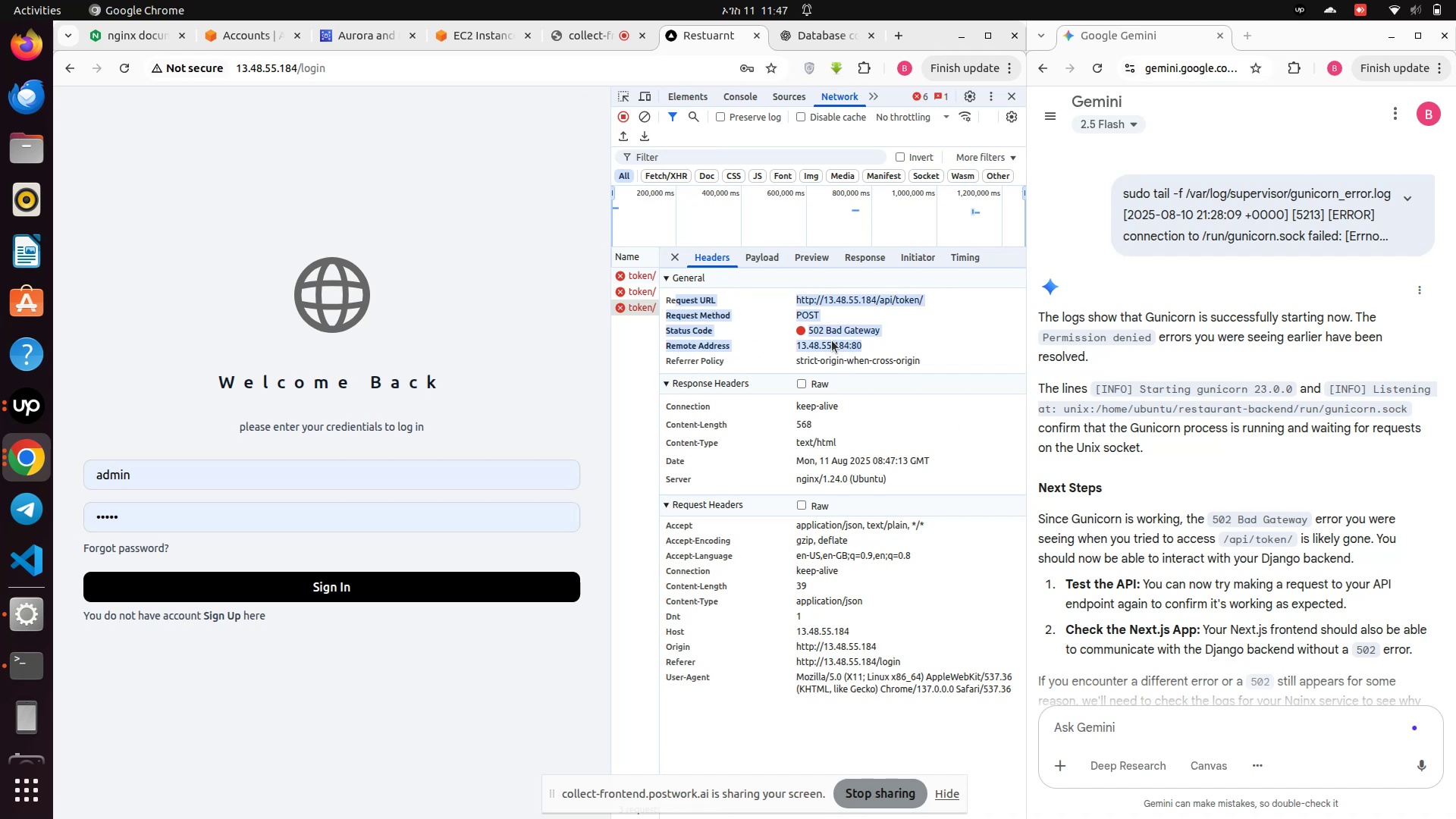 
right_click([832, 340])
 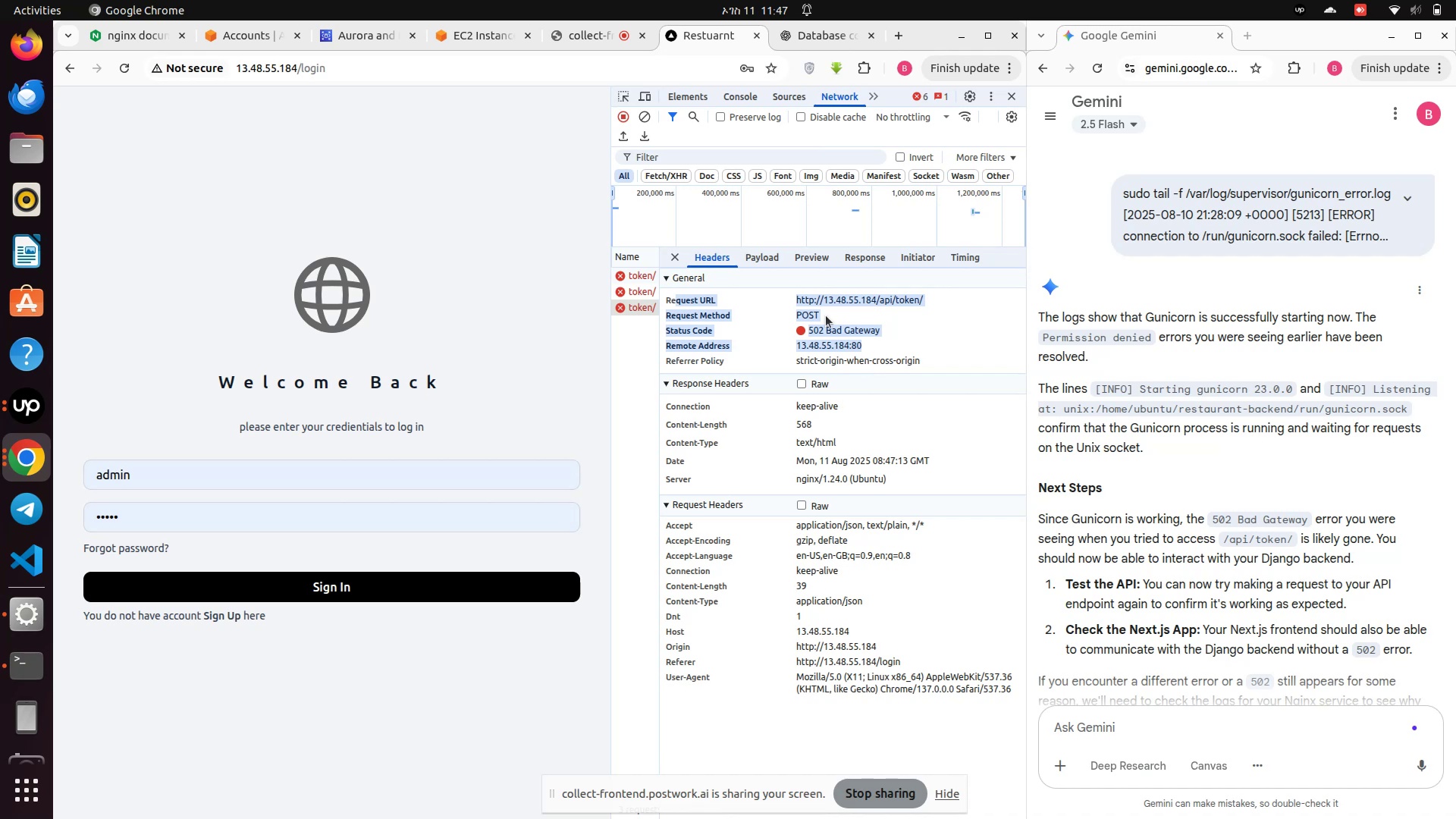 
wait(5.23)
 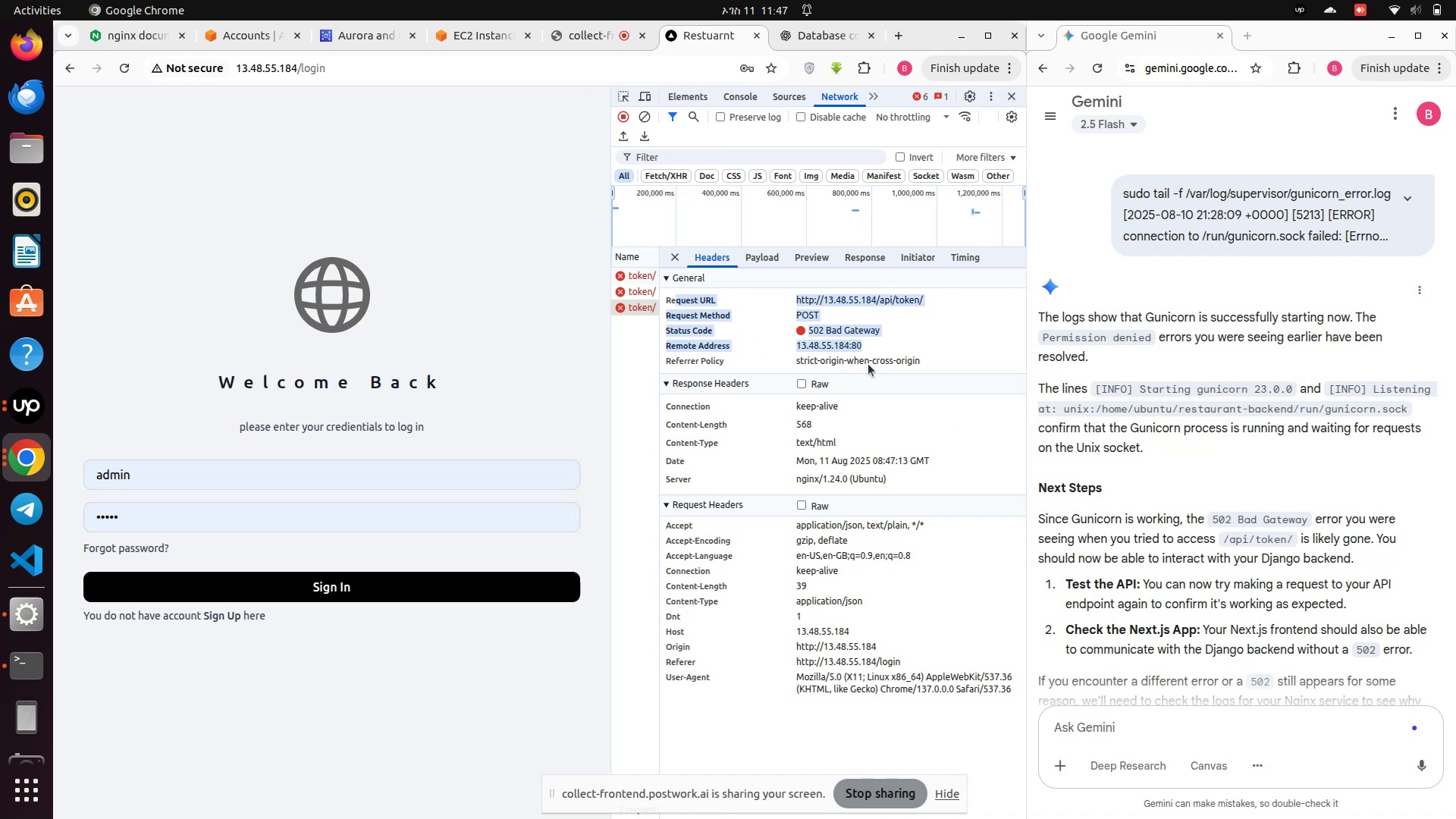 
left_click([470, 28])
 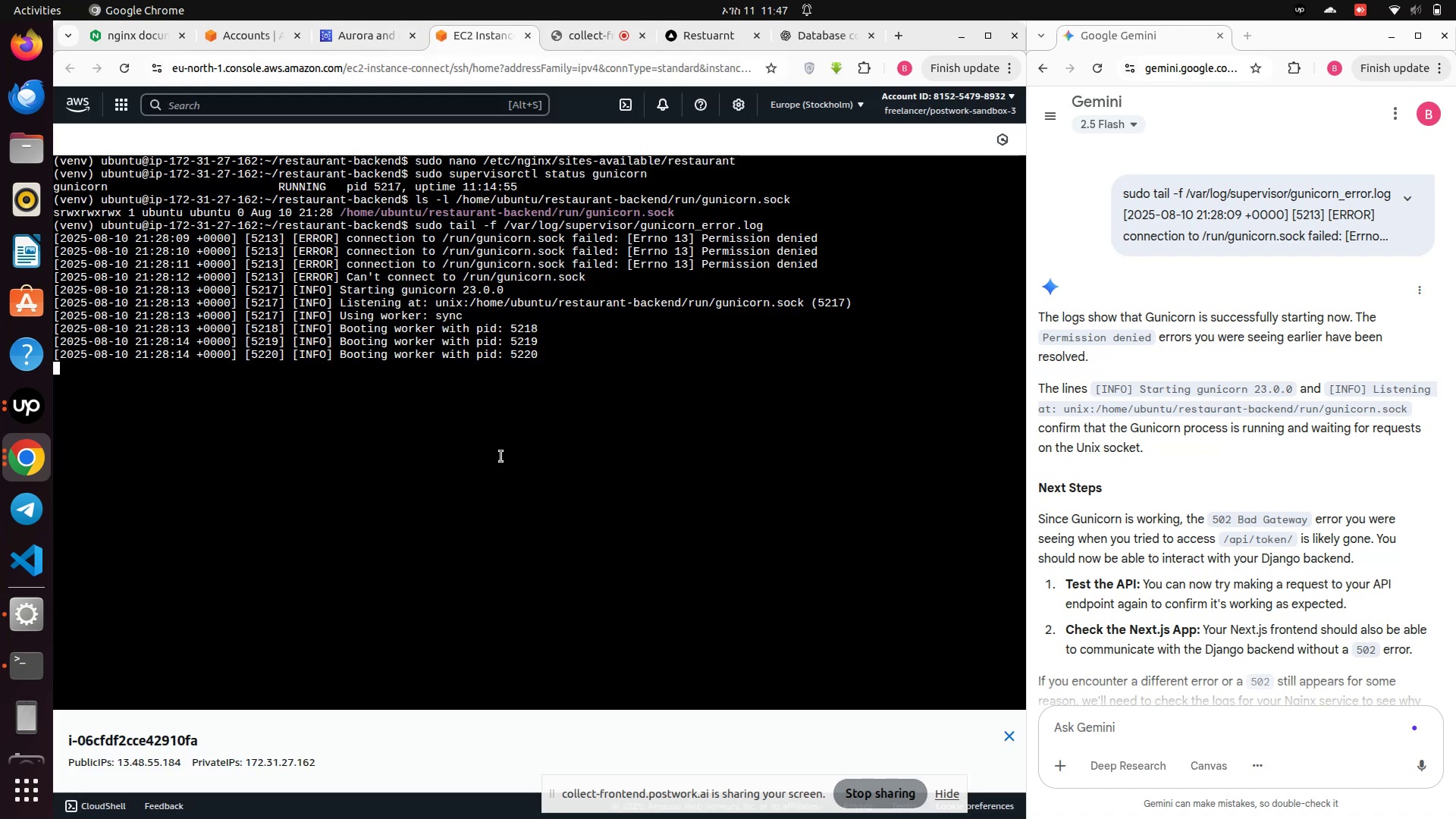 
wait(5.77)
 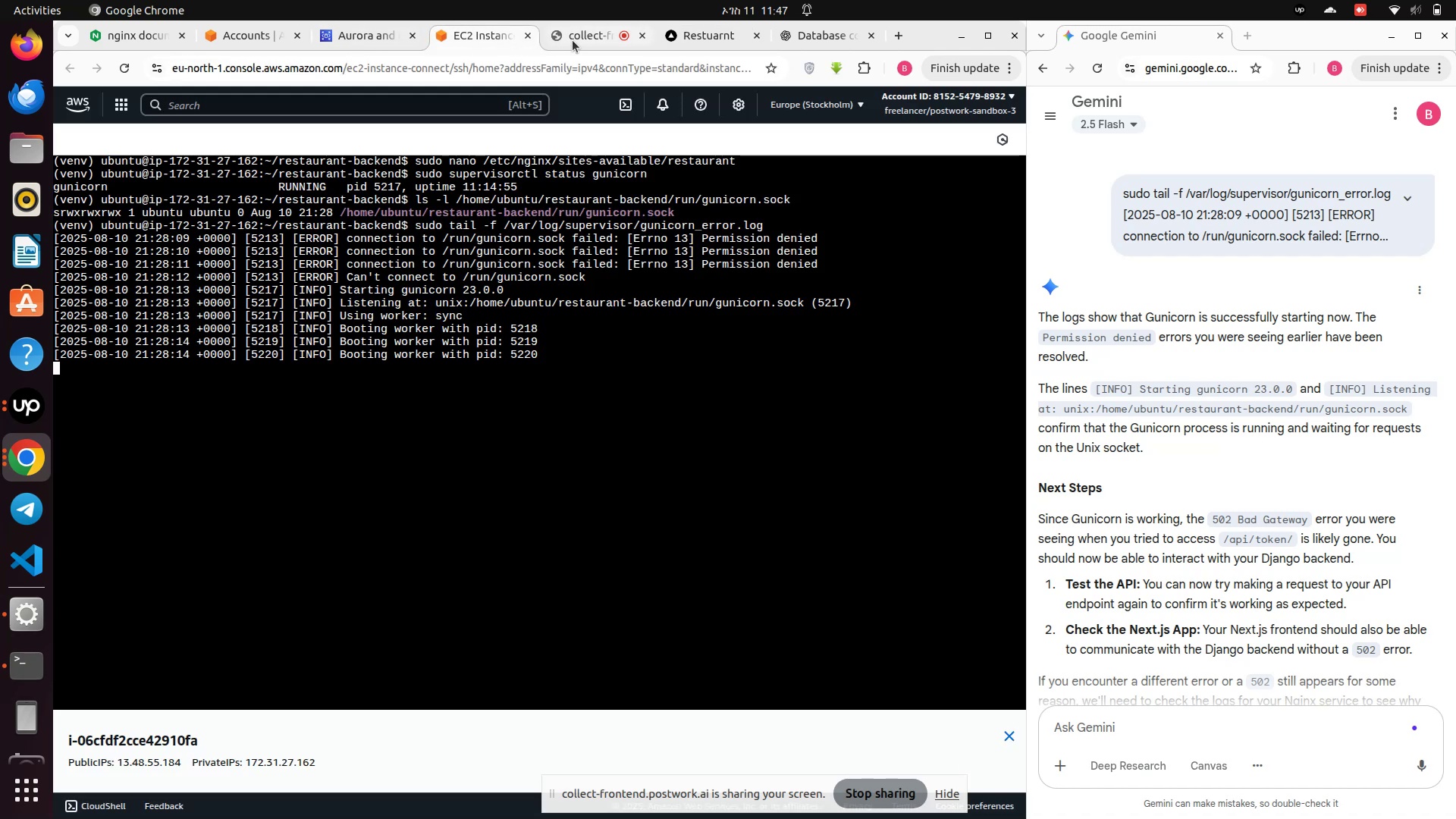 
left_click([704, 39])
 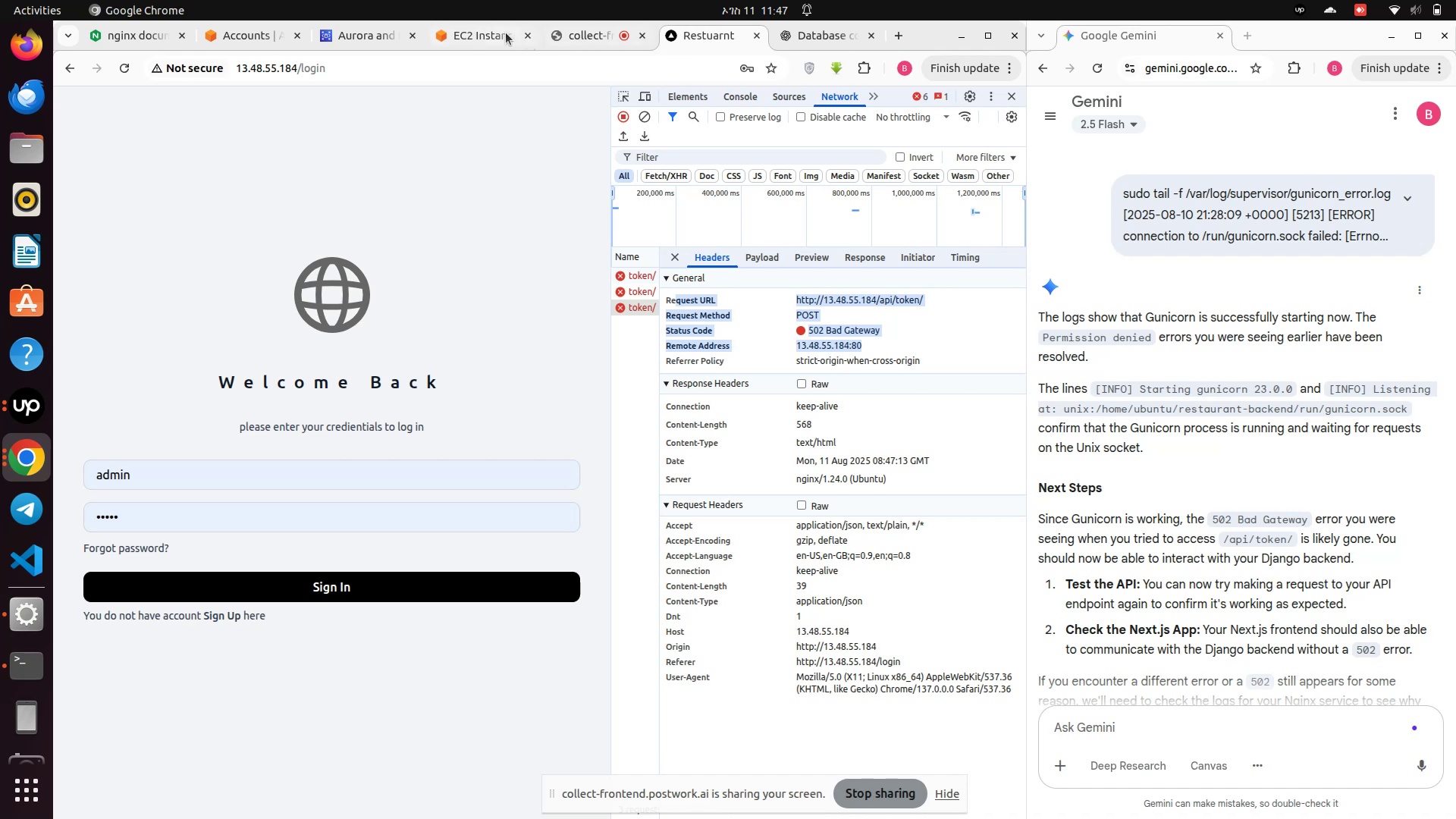 
left_click([475, 32])
 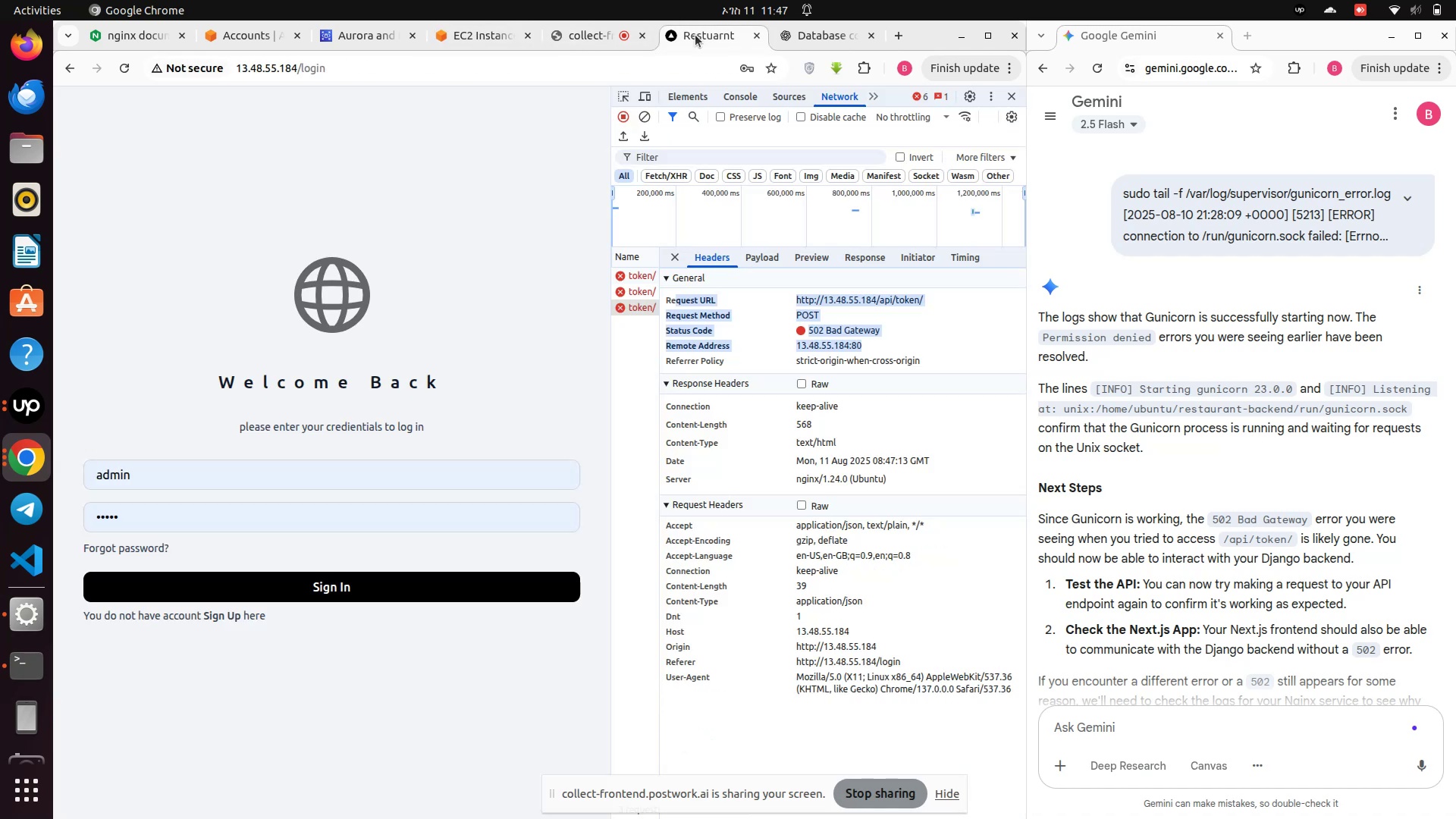 
wait(9.49)
 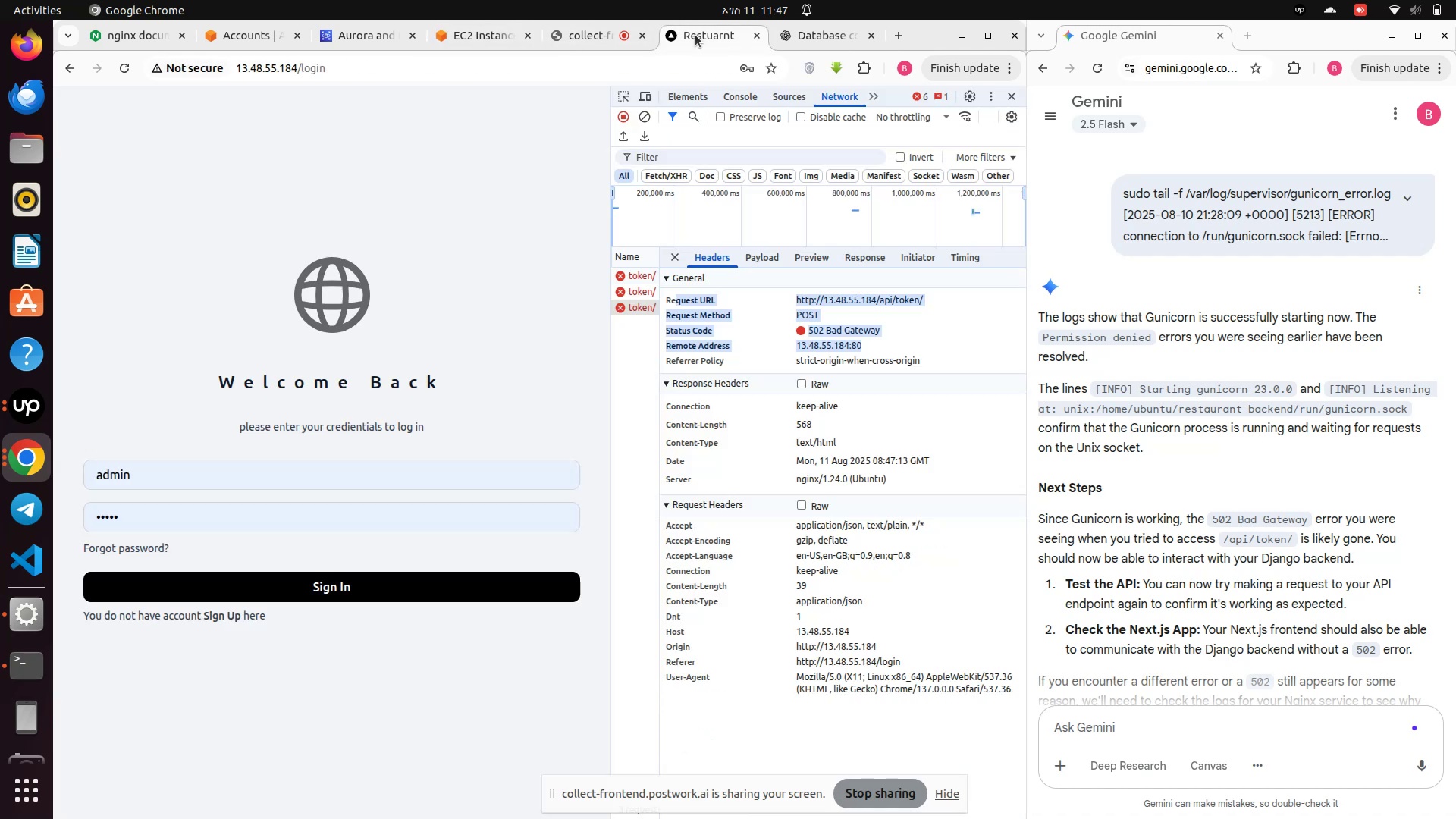 
left_click([701, 30])
 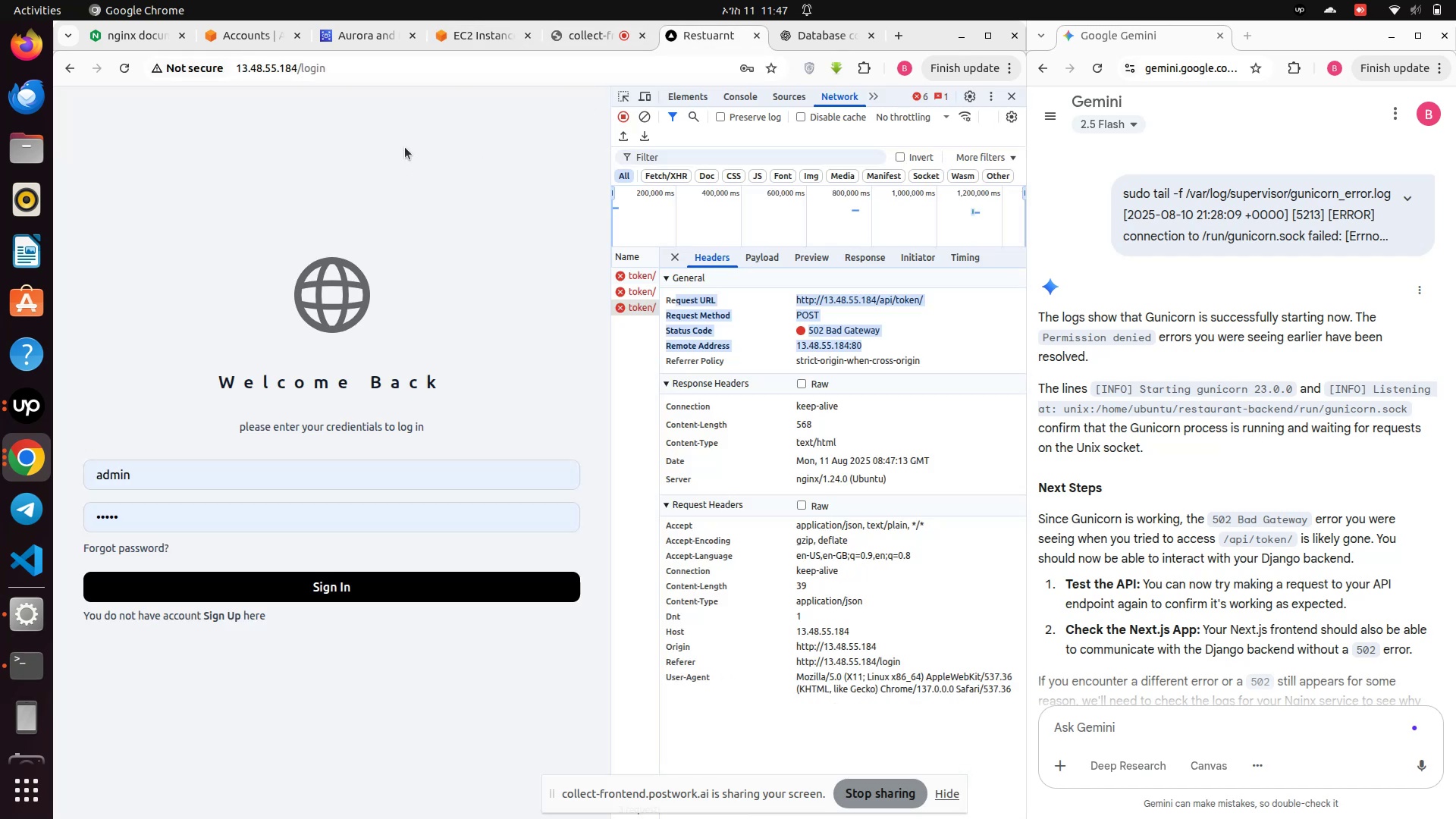 
scroll: coordinate [1194, 450], scroll_direction: down, amount: 6.0
 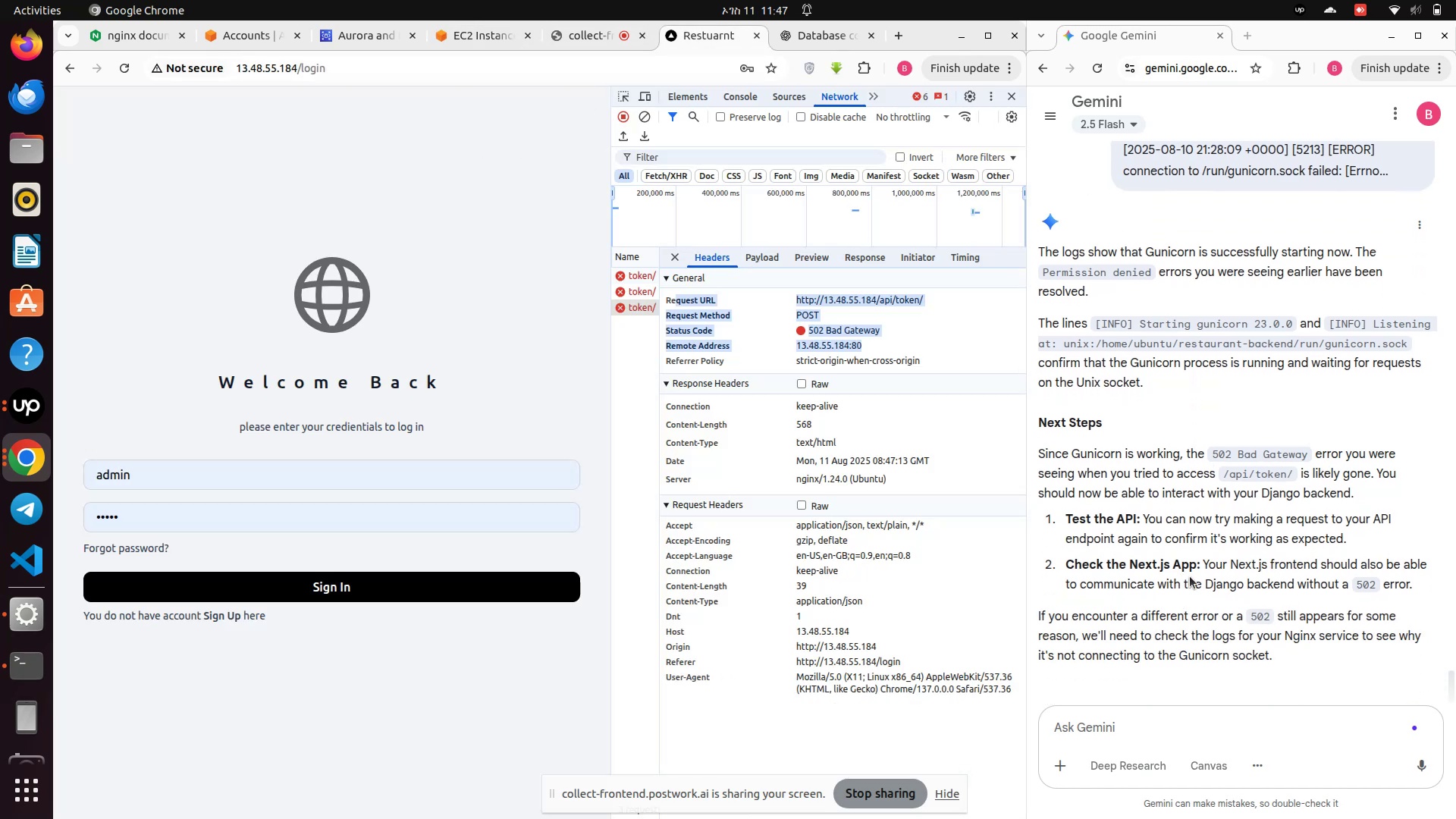 
left_click([338, 597])
 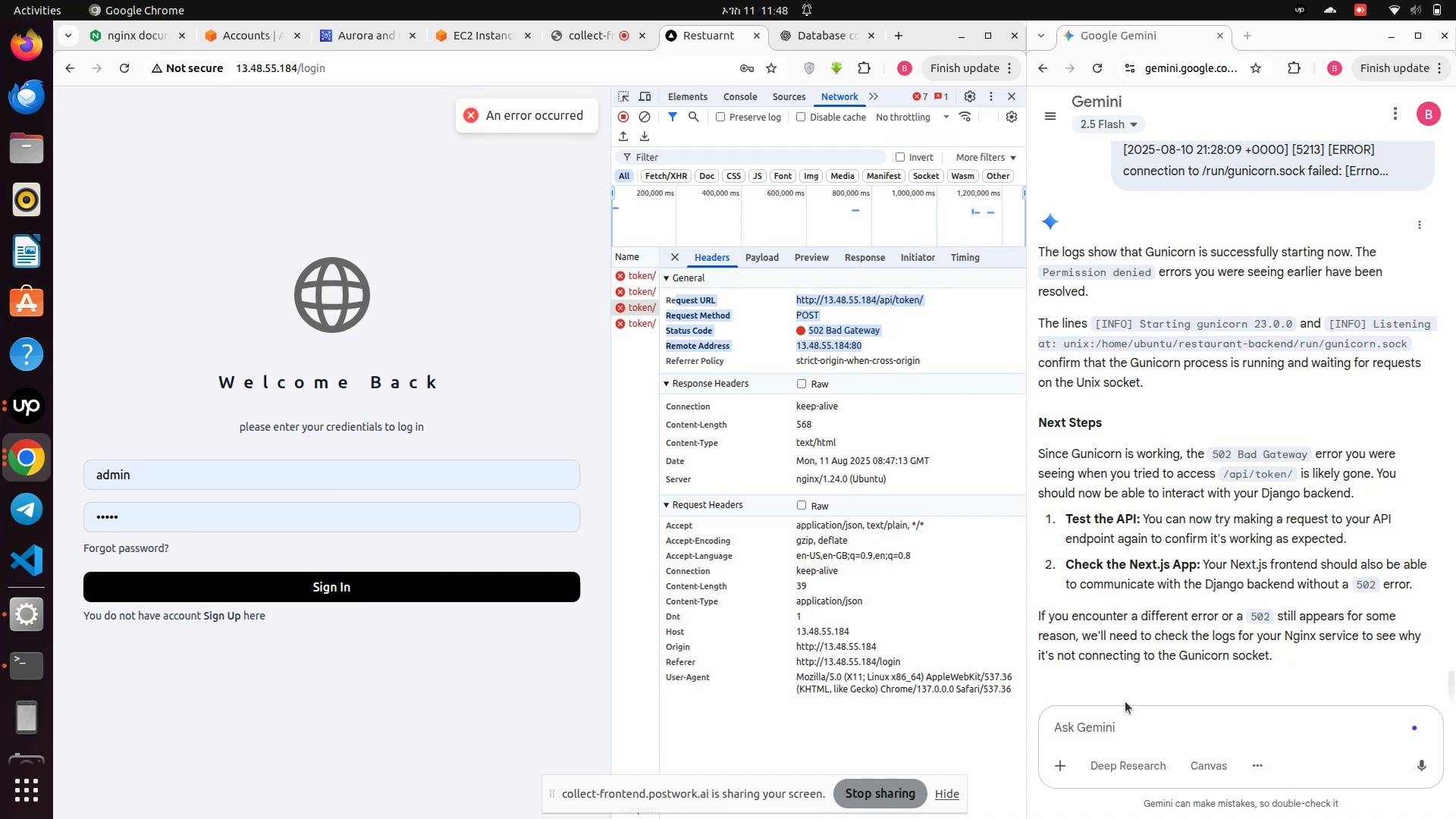 
wait(5.39)
 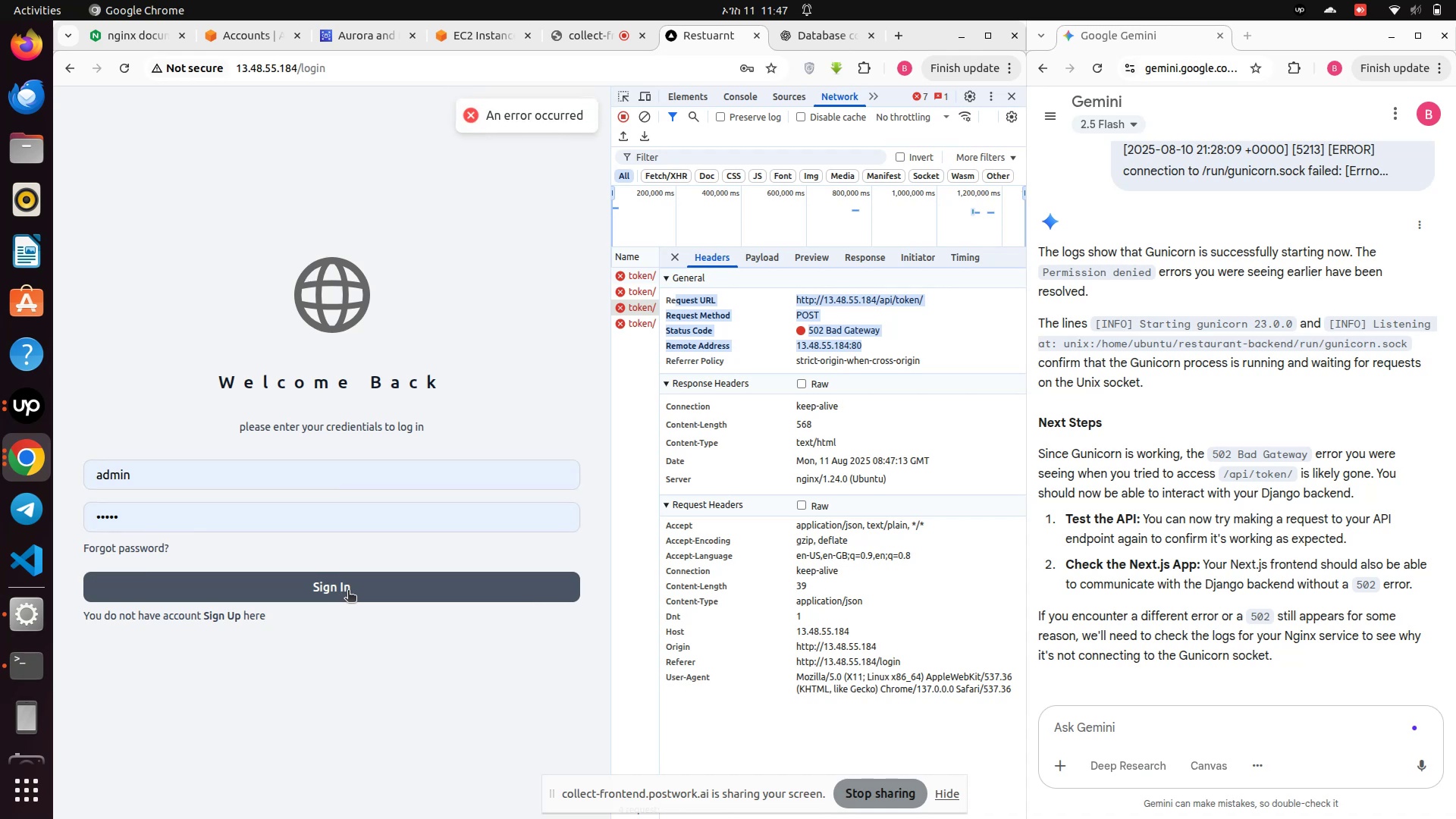 
key(Control+V)
 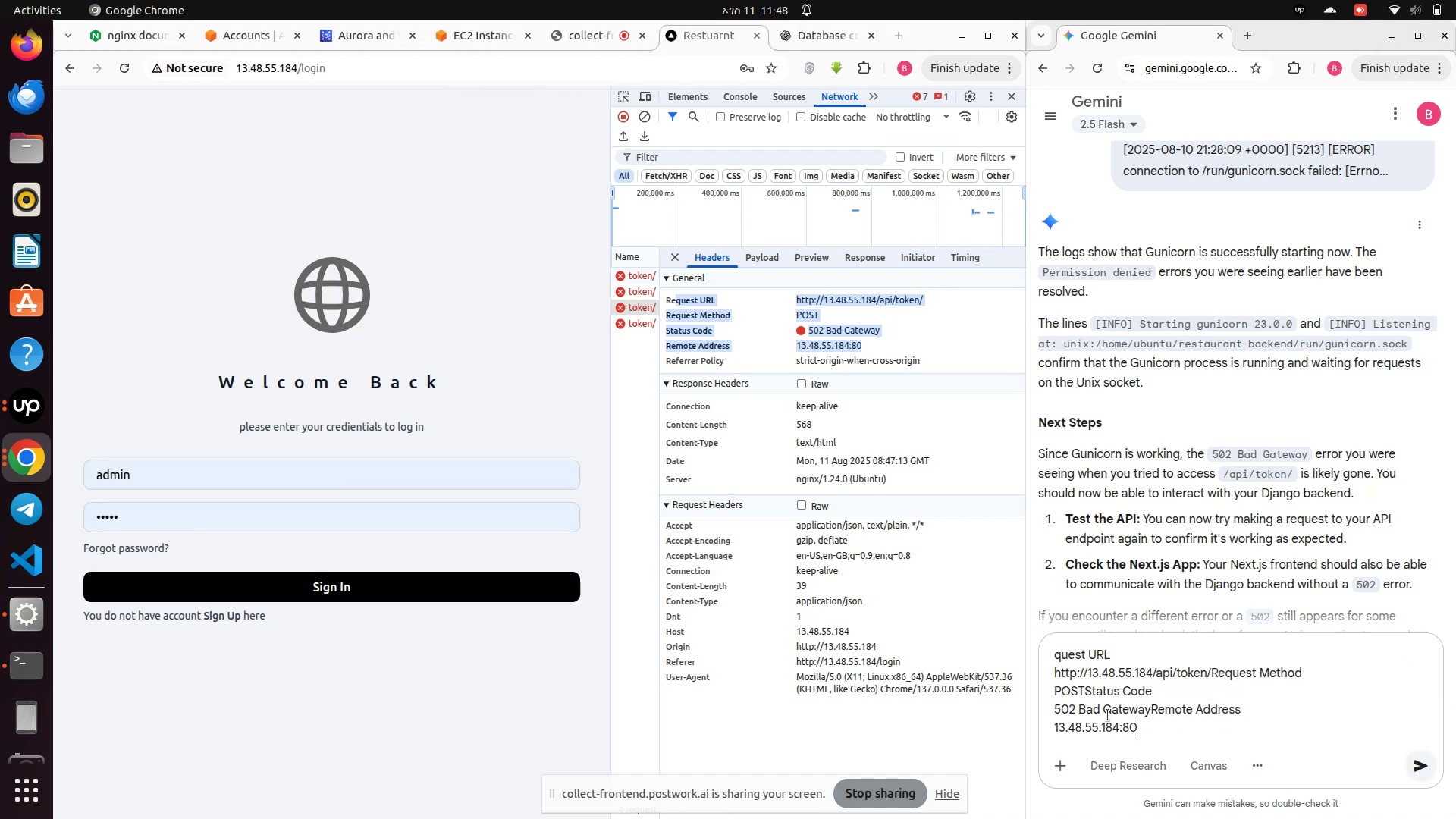 
key(Enter)
 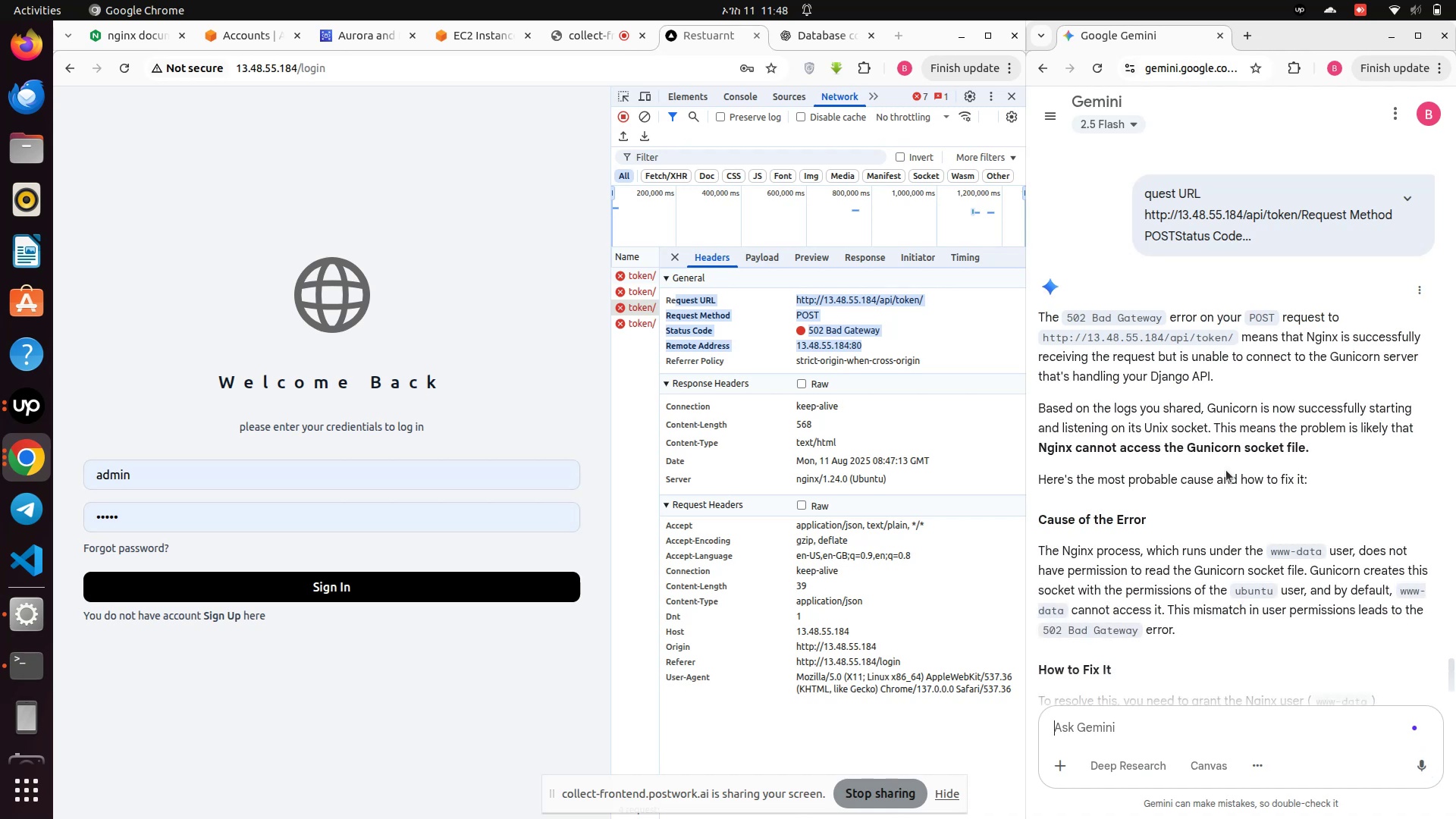 
wait(18.75)
 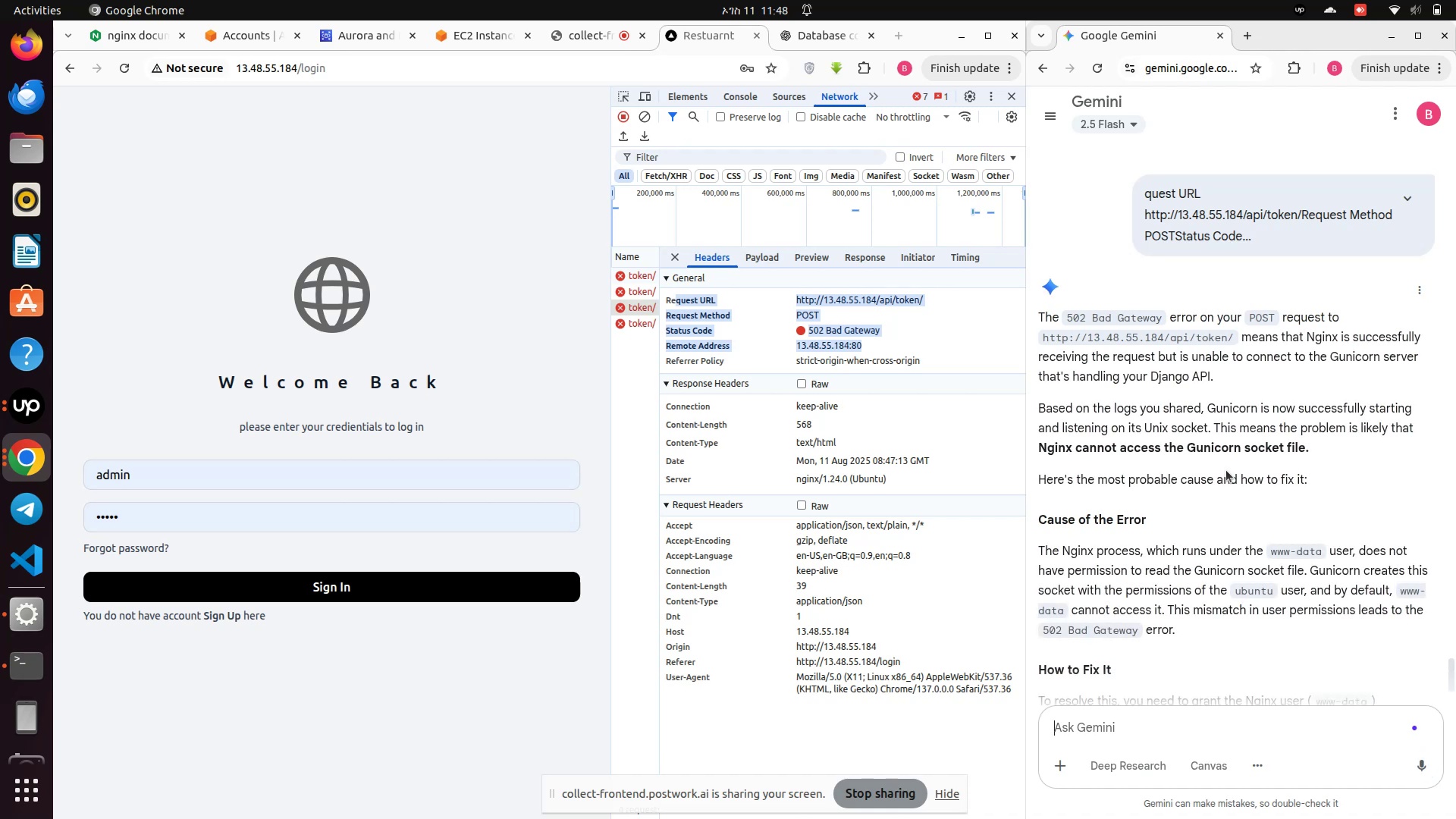 
scroll: coordinate [1226, 470], scroll_direction: down, amount: 1.0
 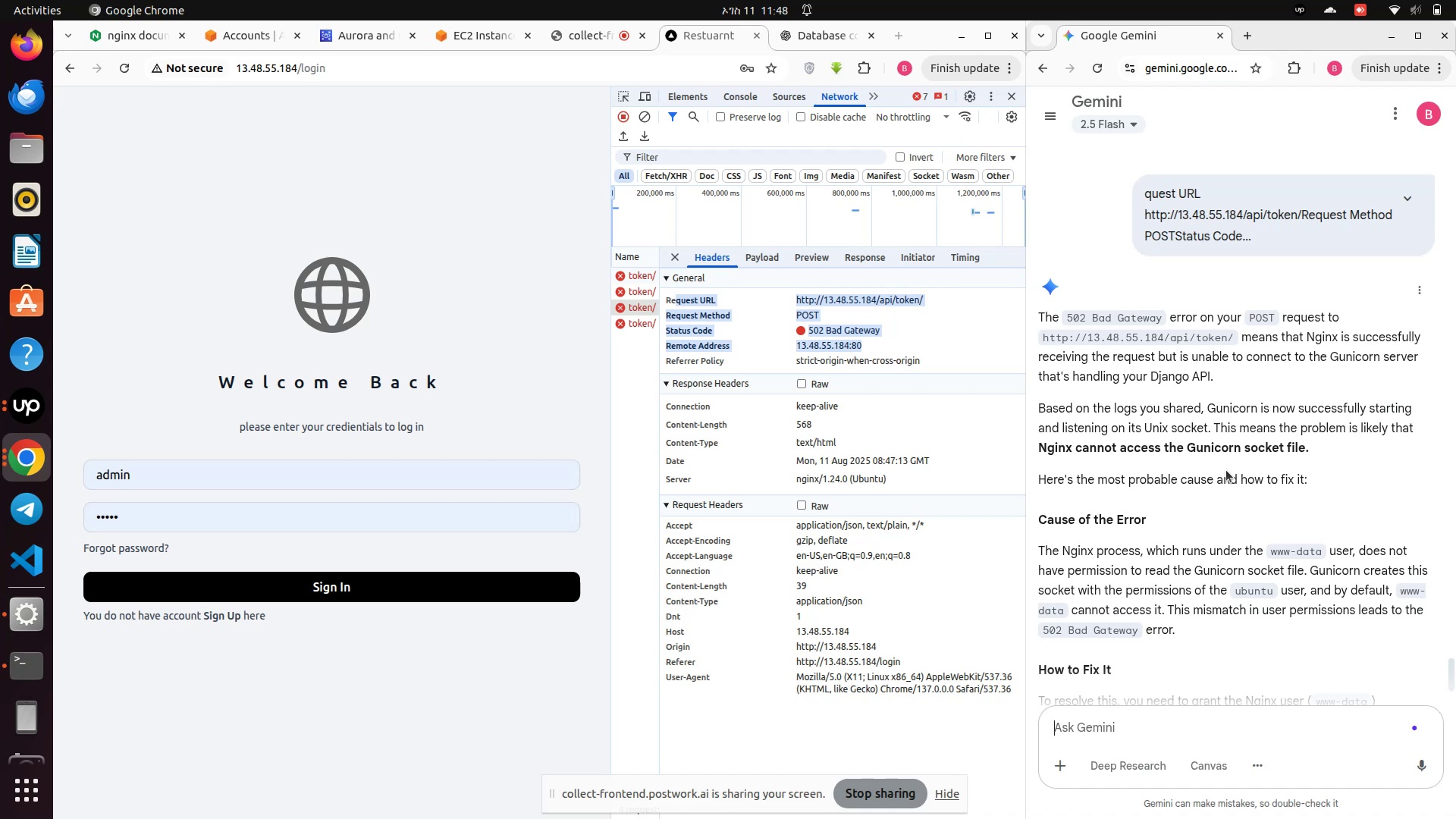 
wait(7.96)
 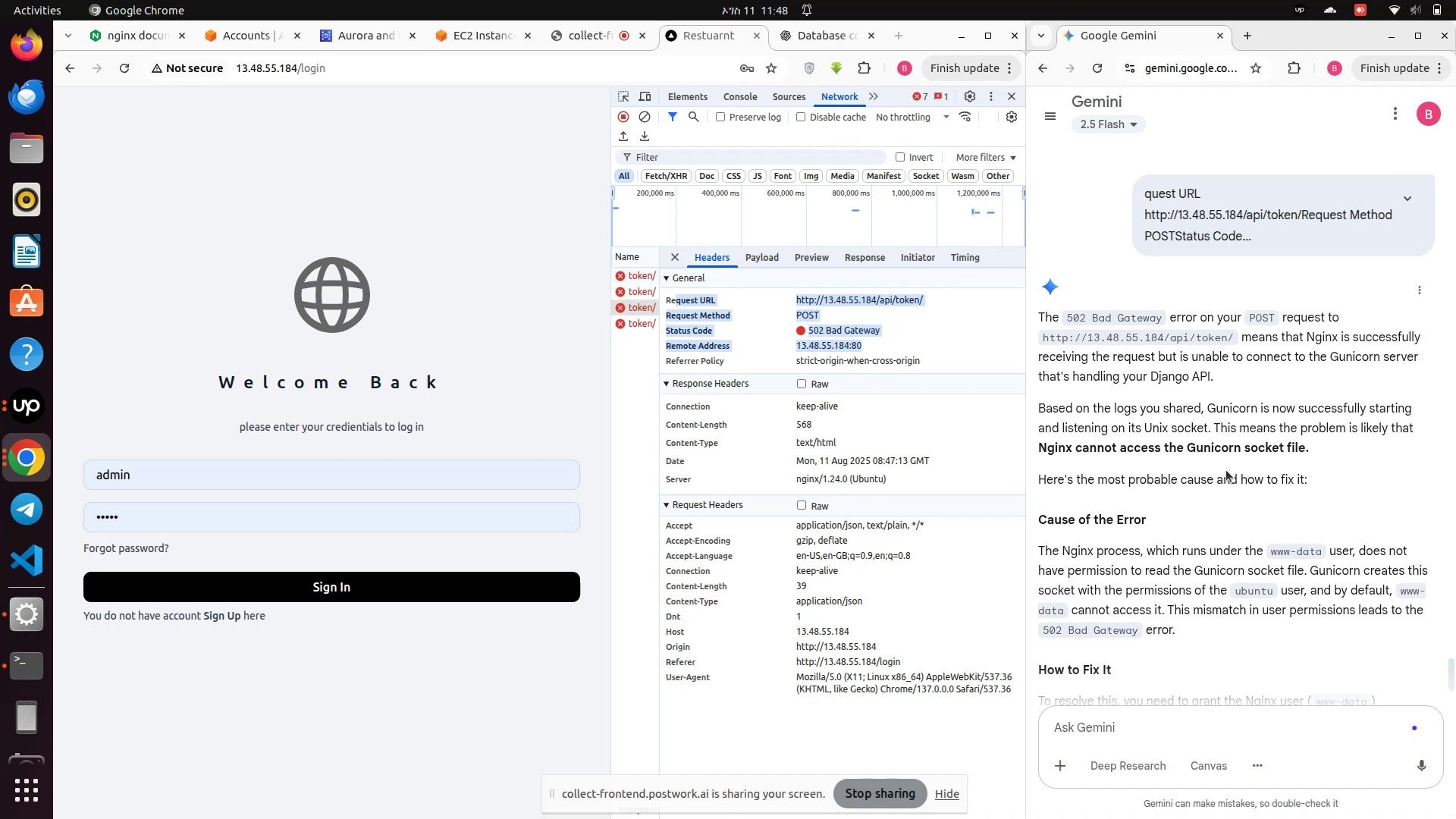 
scroll: coordinate [1226, 470], scroll_direction: down, amount: 2.0
 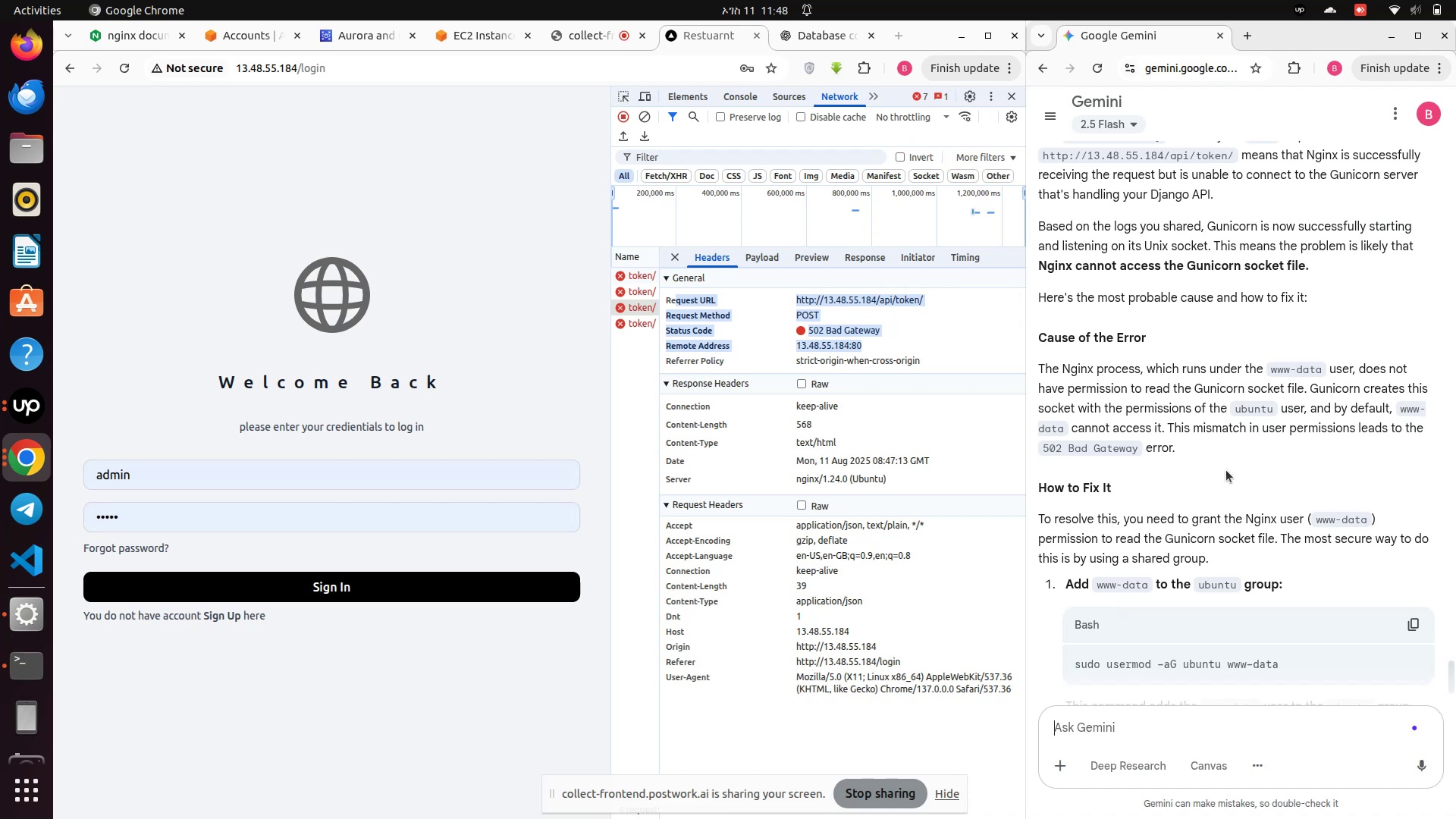 
wait(21.13)
 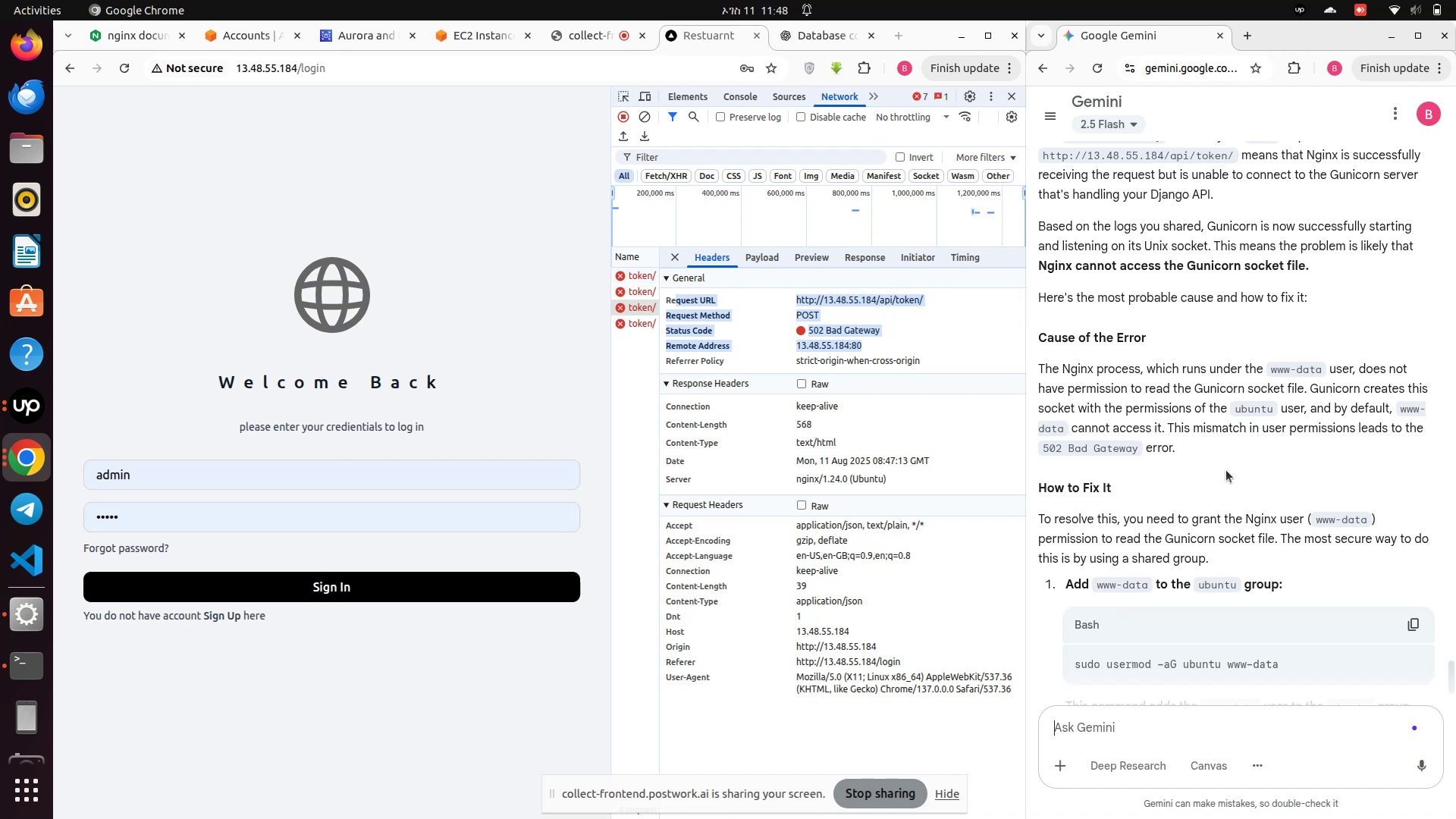 
scroll: coordinate [1226, 470], scroll_direction: down, amount: 1.0
 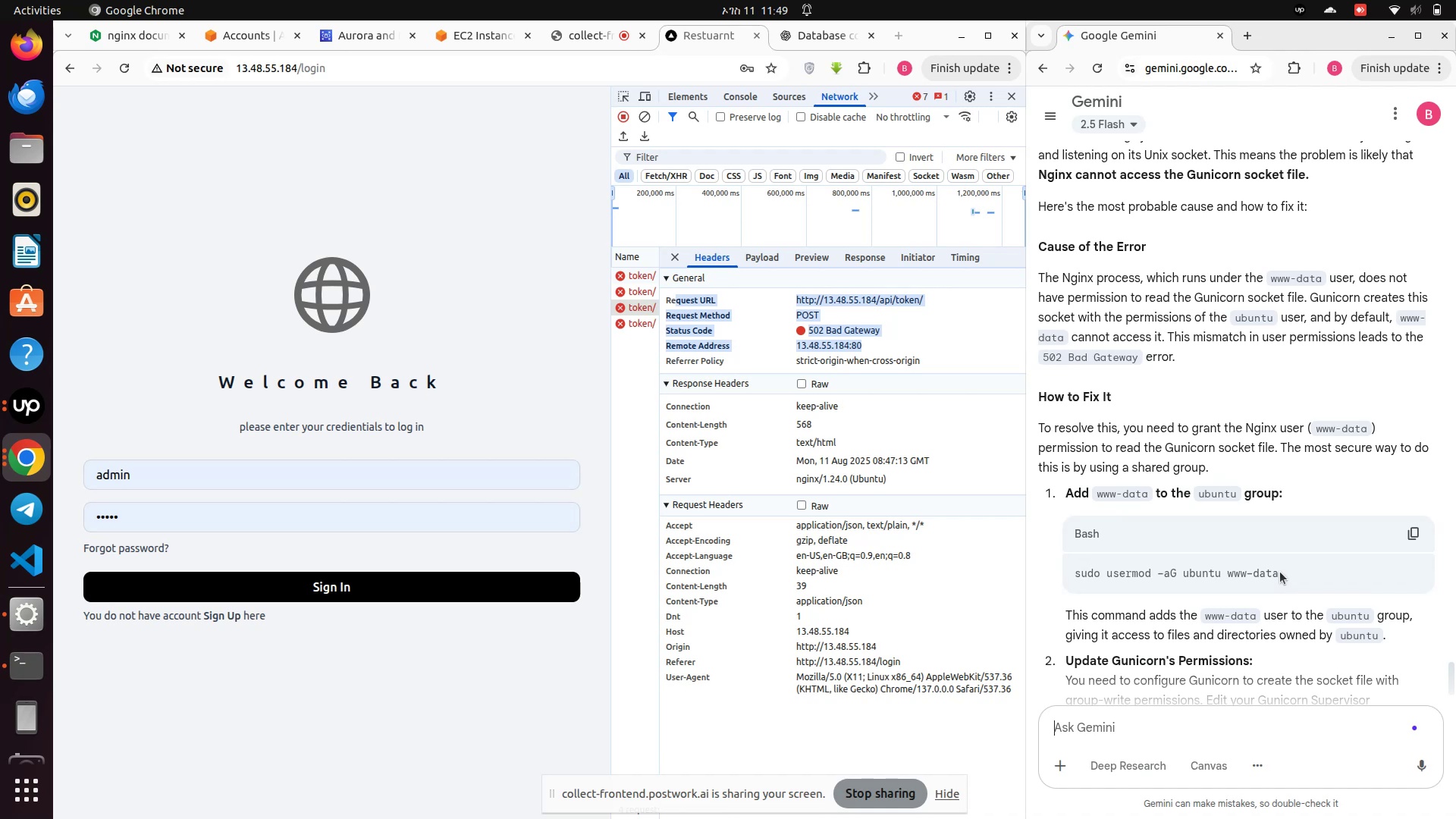 
wait(26.1)
 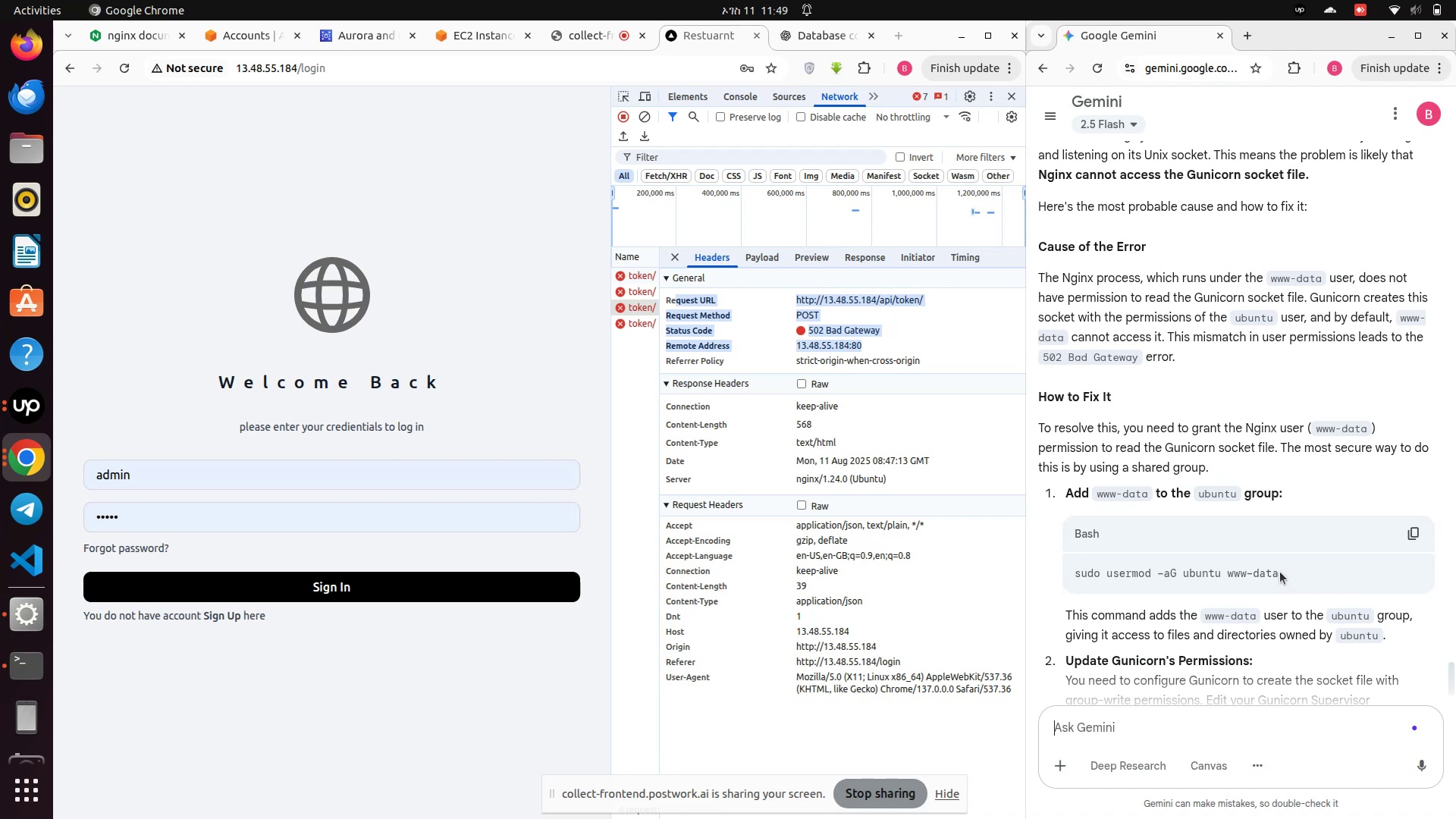 
left_click([479, 35])
 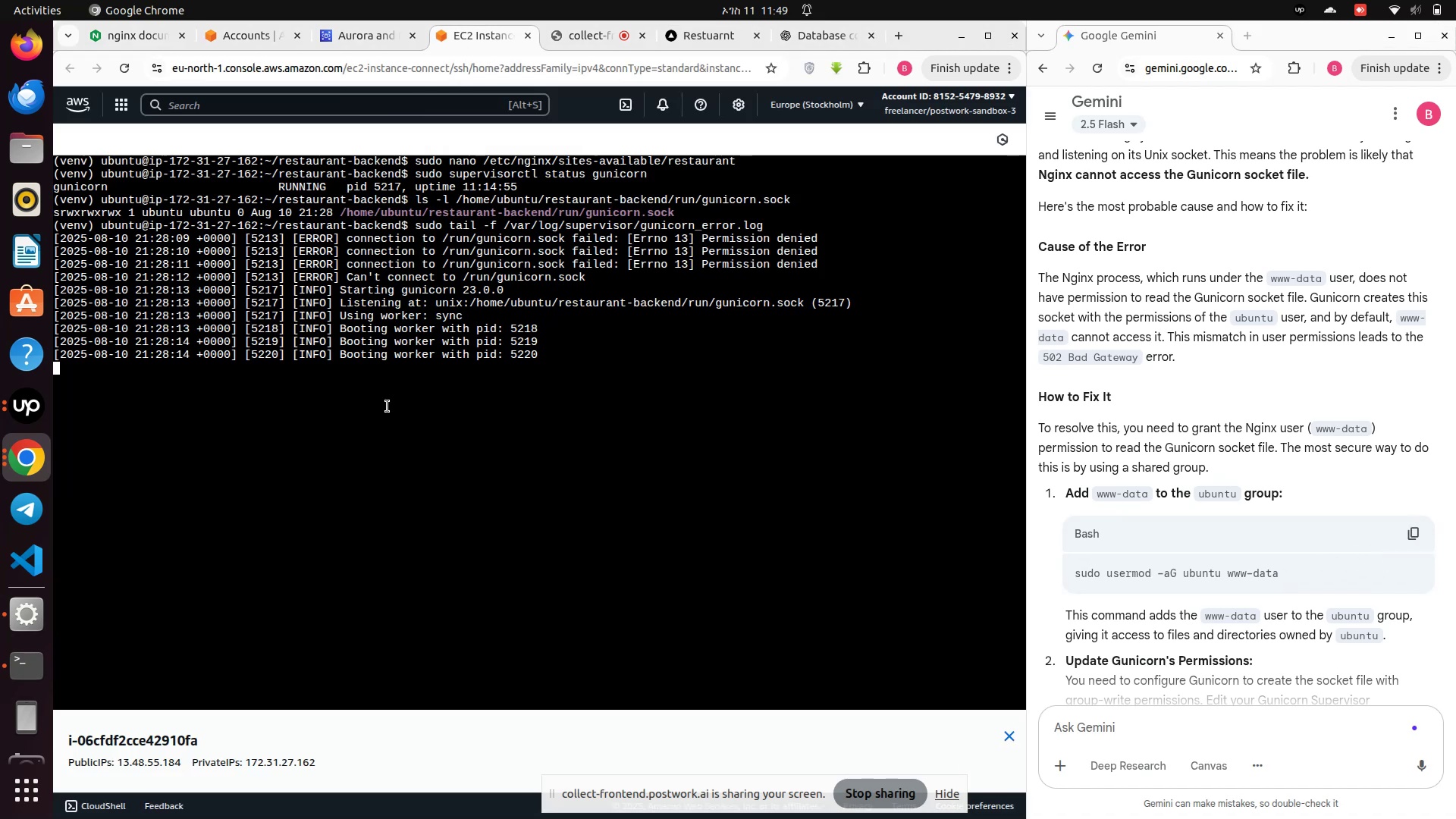 
left_click([396, 403])
 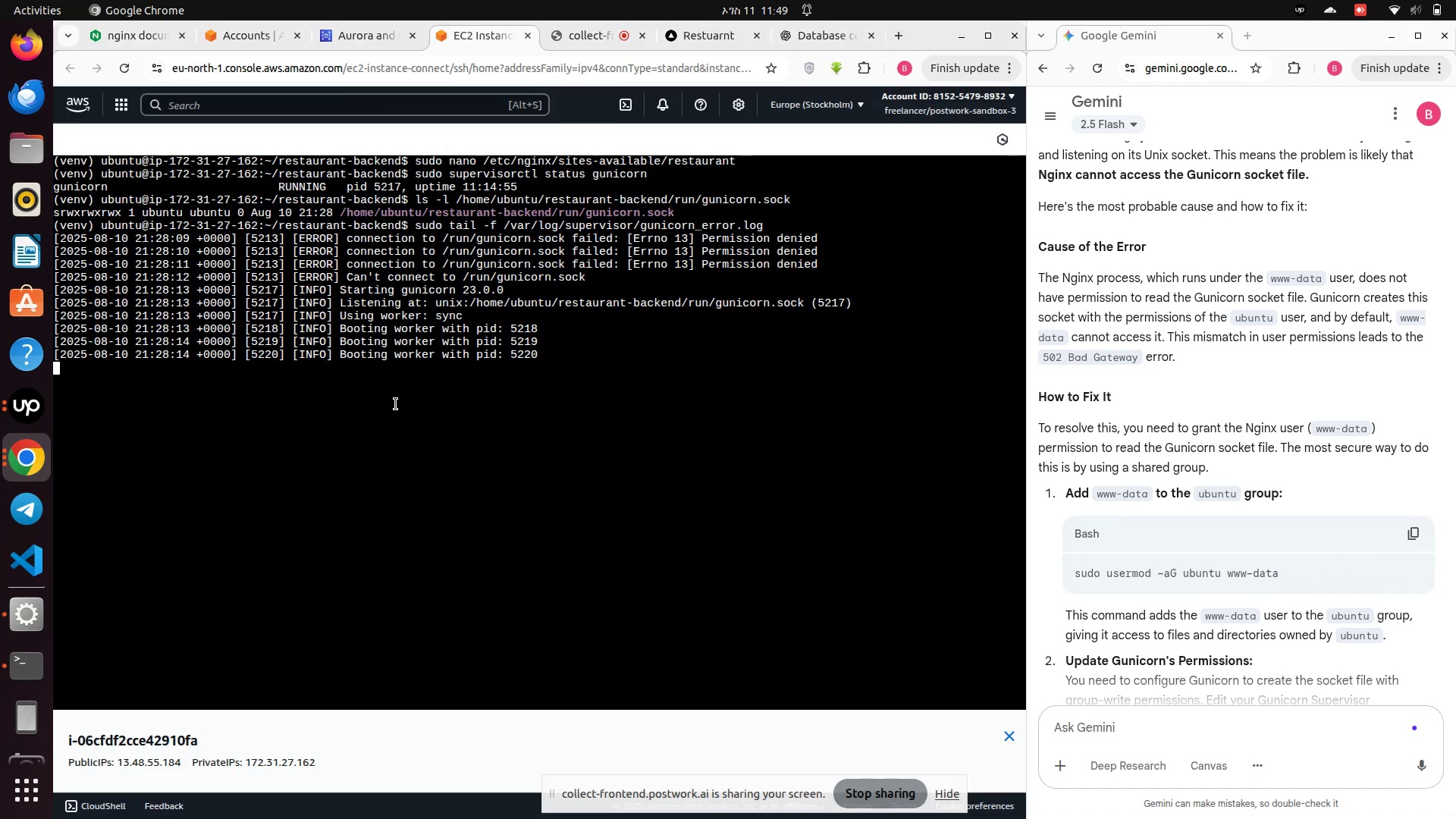 
key(Control+Z)
 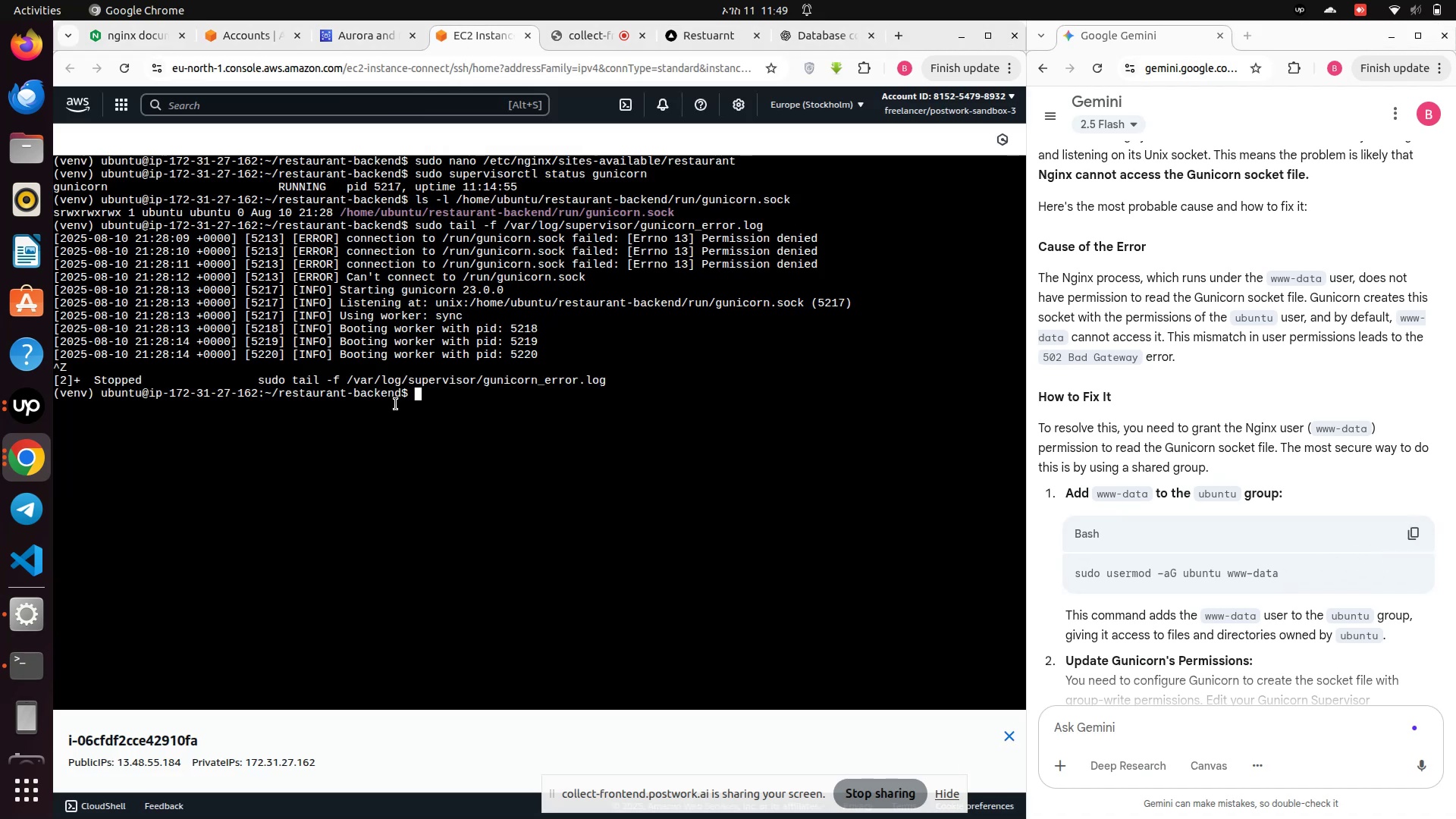 
key(Control+X)
 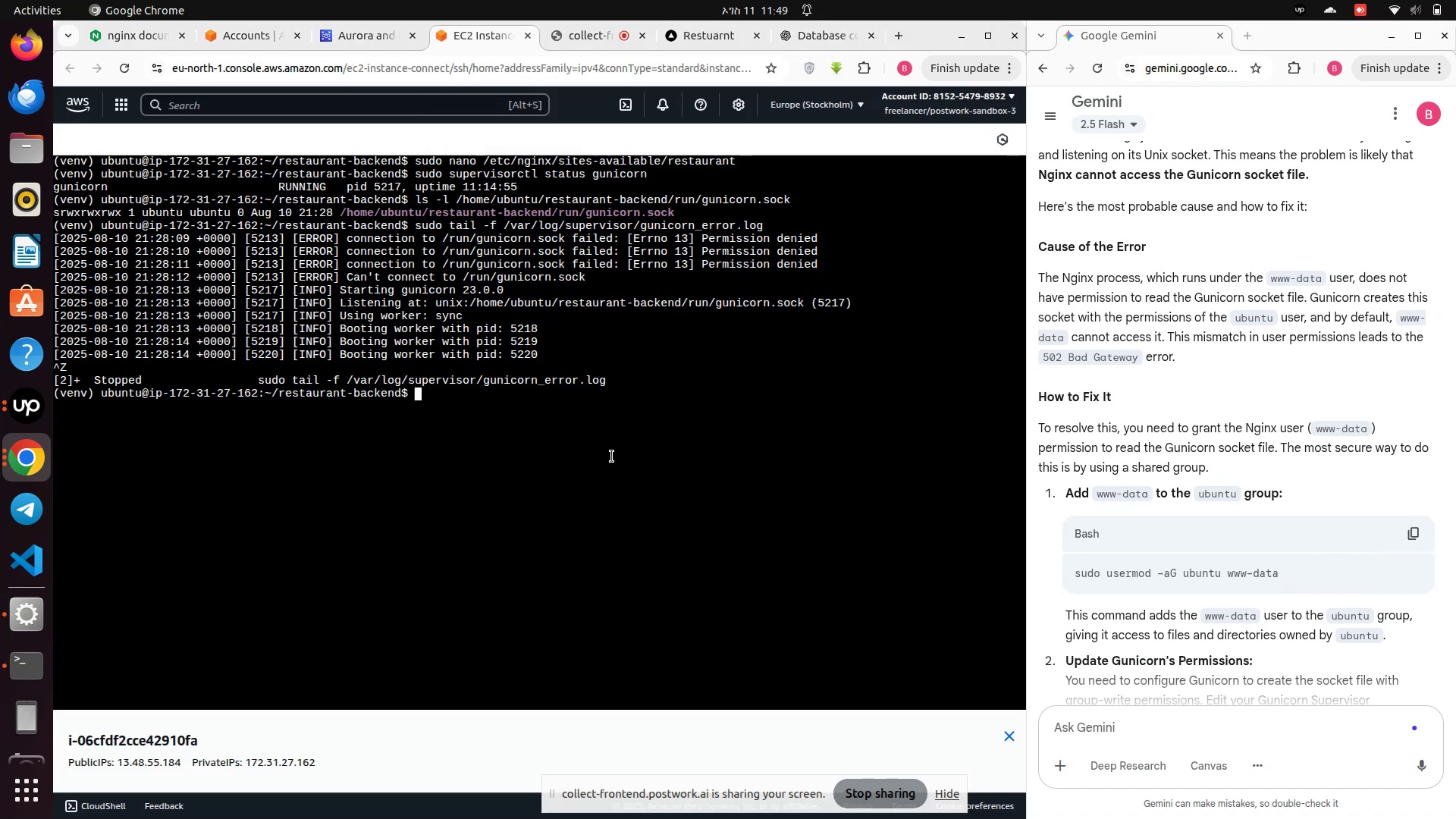 
type(cla)
key(Backspace)
key(Backspace)
key(Backspace)
type(clear)
 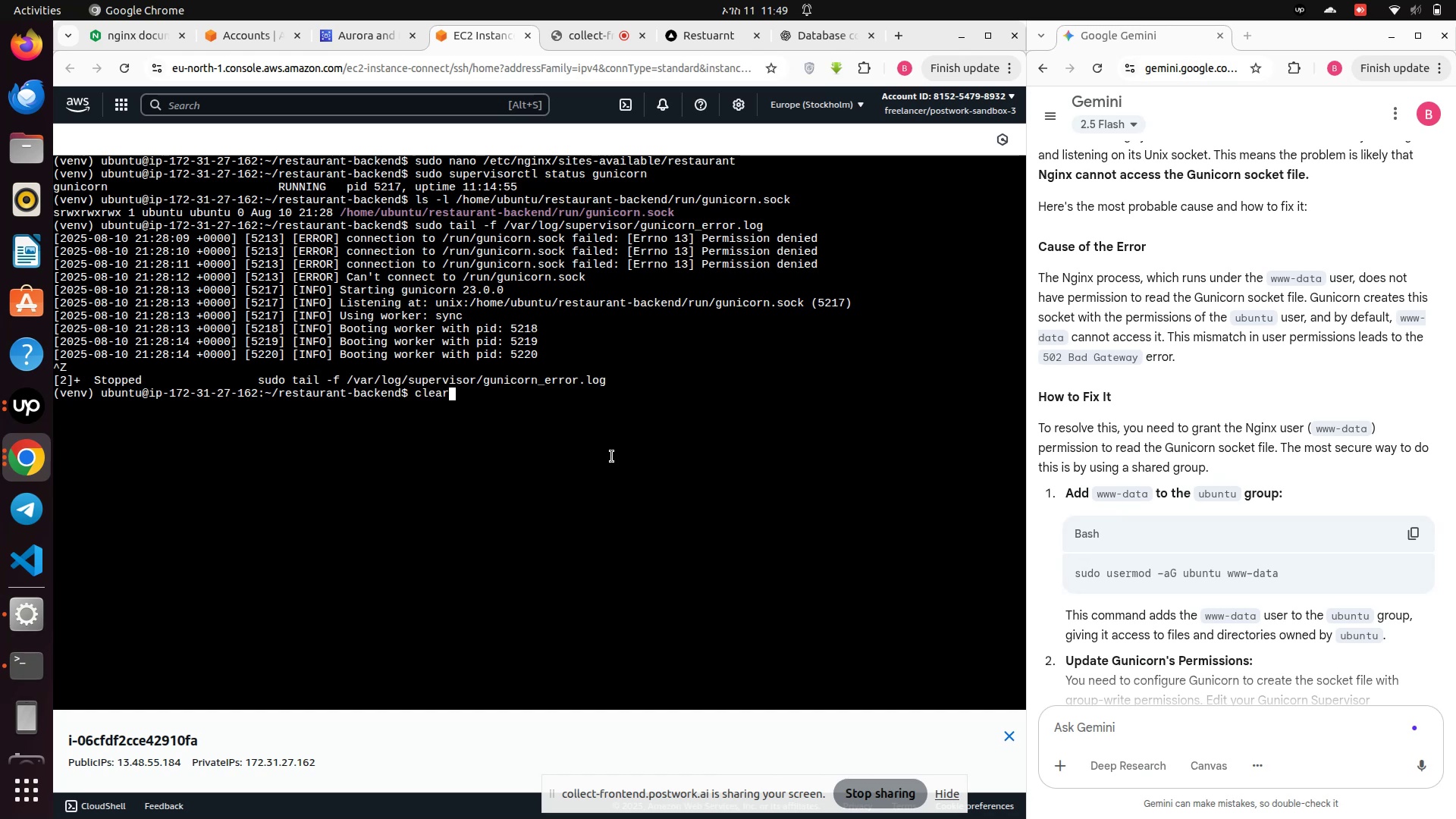 
key(Enter)
 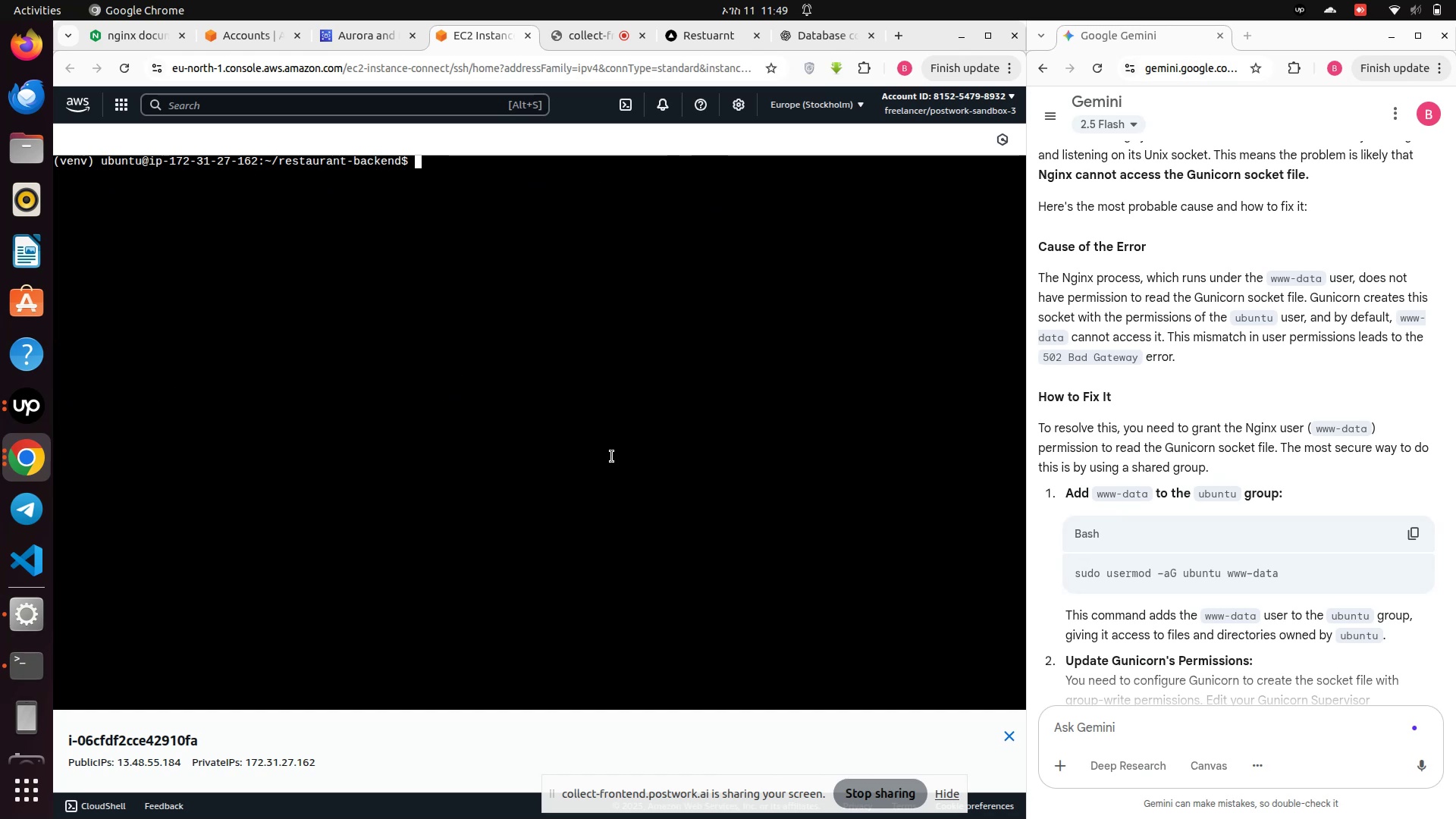 
type(sudo usermod -aG ubuntu www-data)
 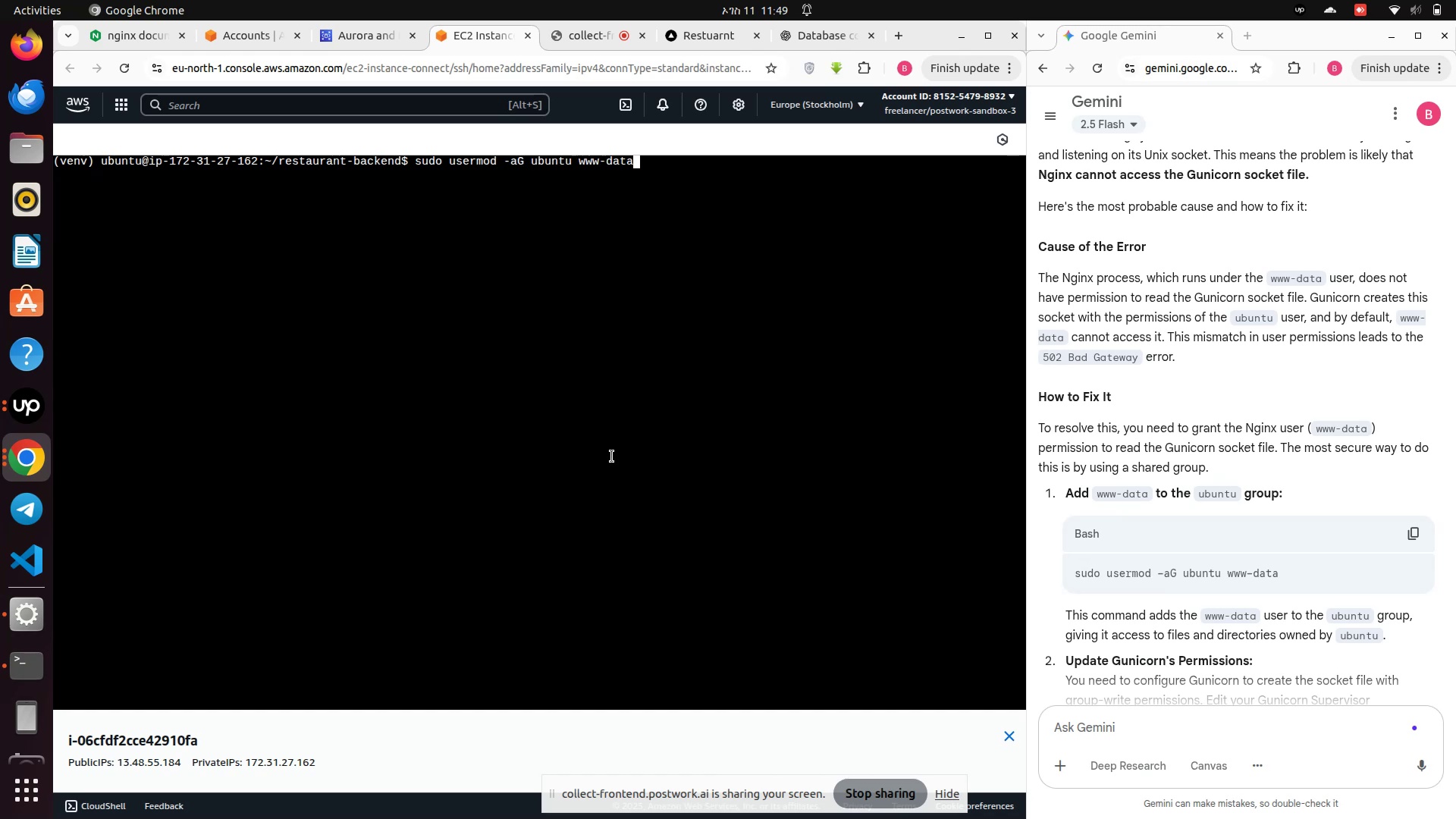 
key(Enter)
 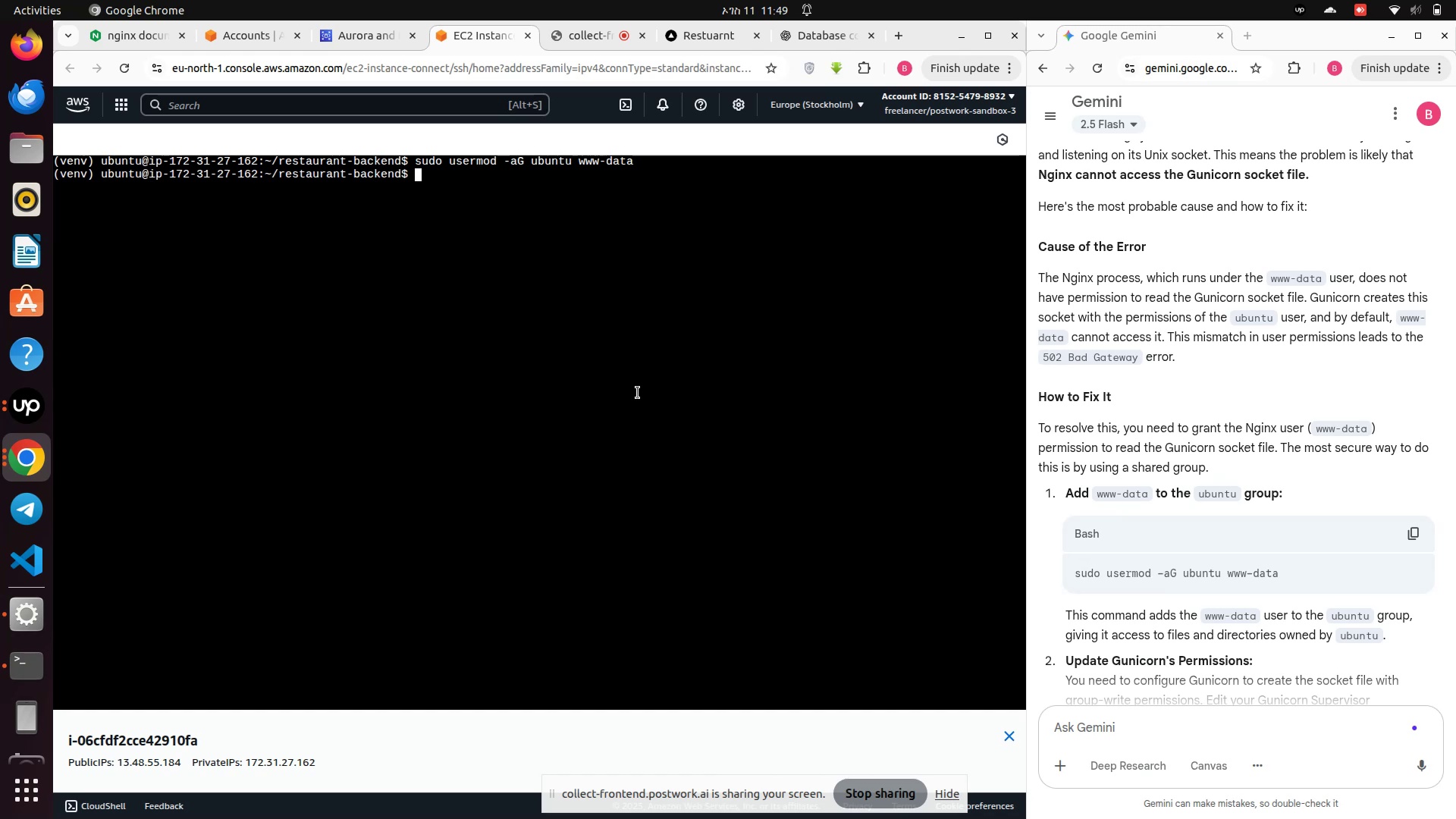 
scroll: coordinate [1197, 639], scroll_direction: down, amount: 2.0
 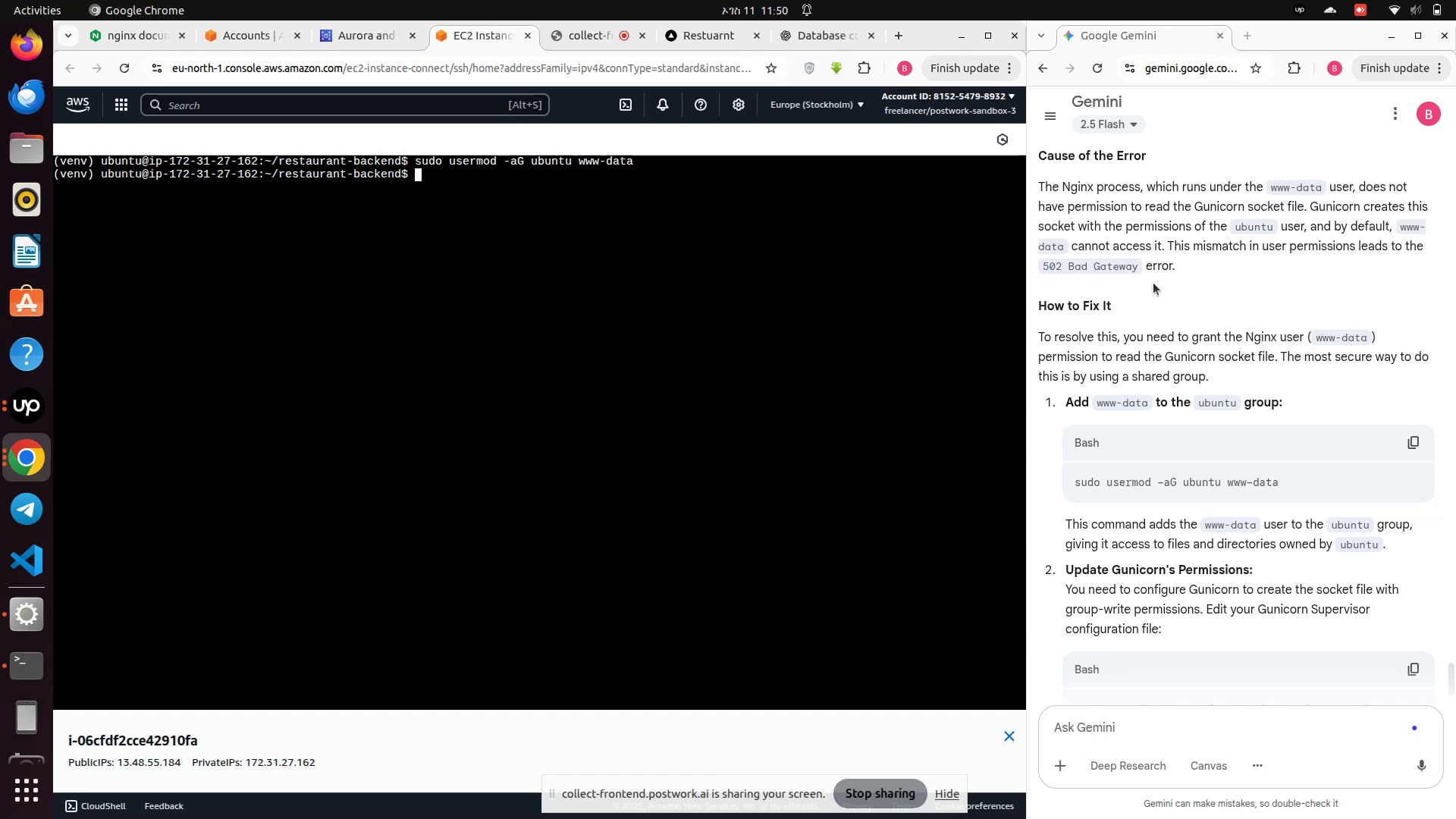 
wait(12.11)
 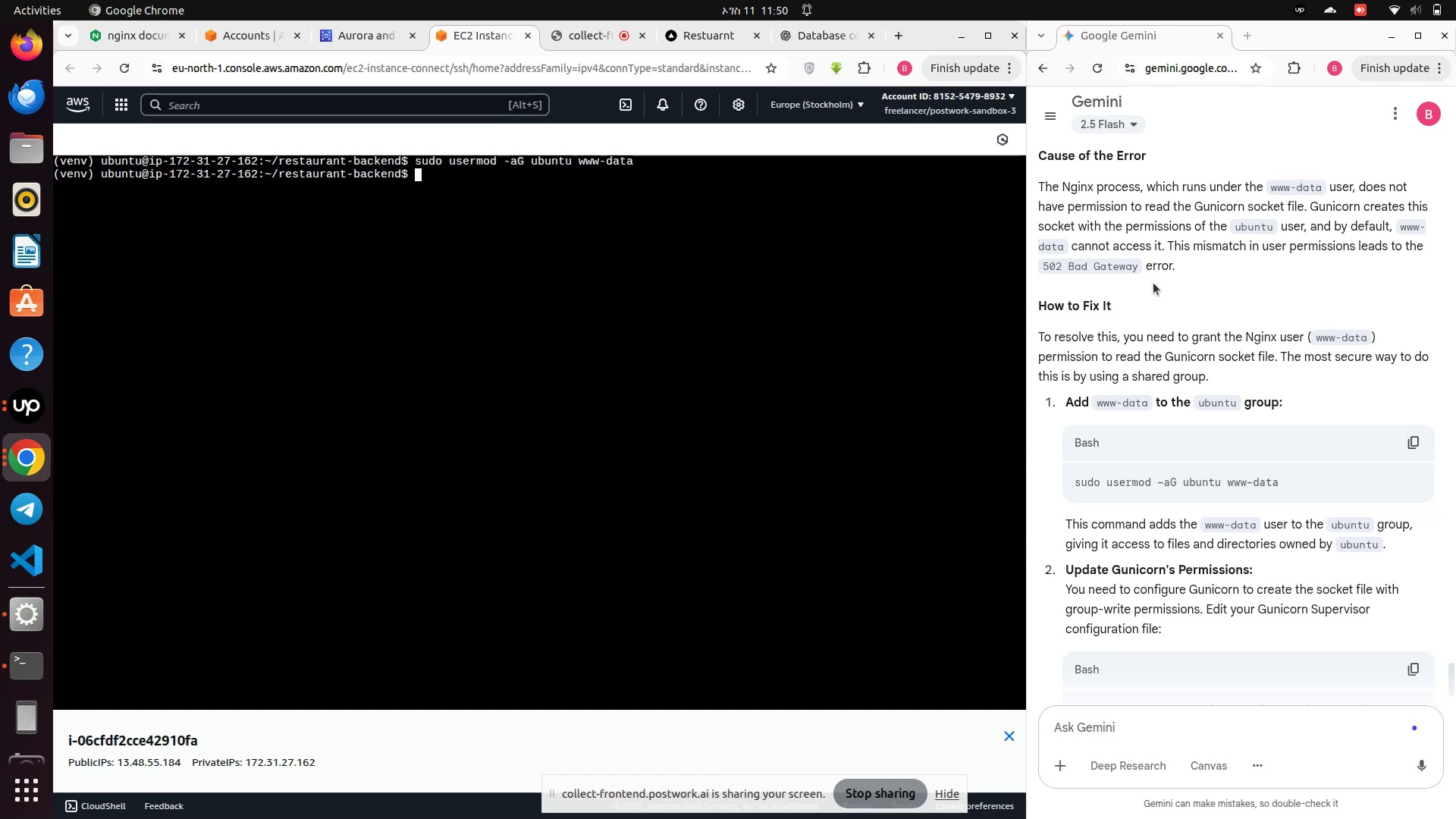 
left_click([700, 39])
 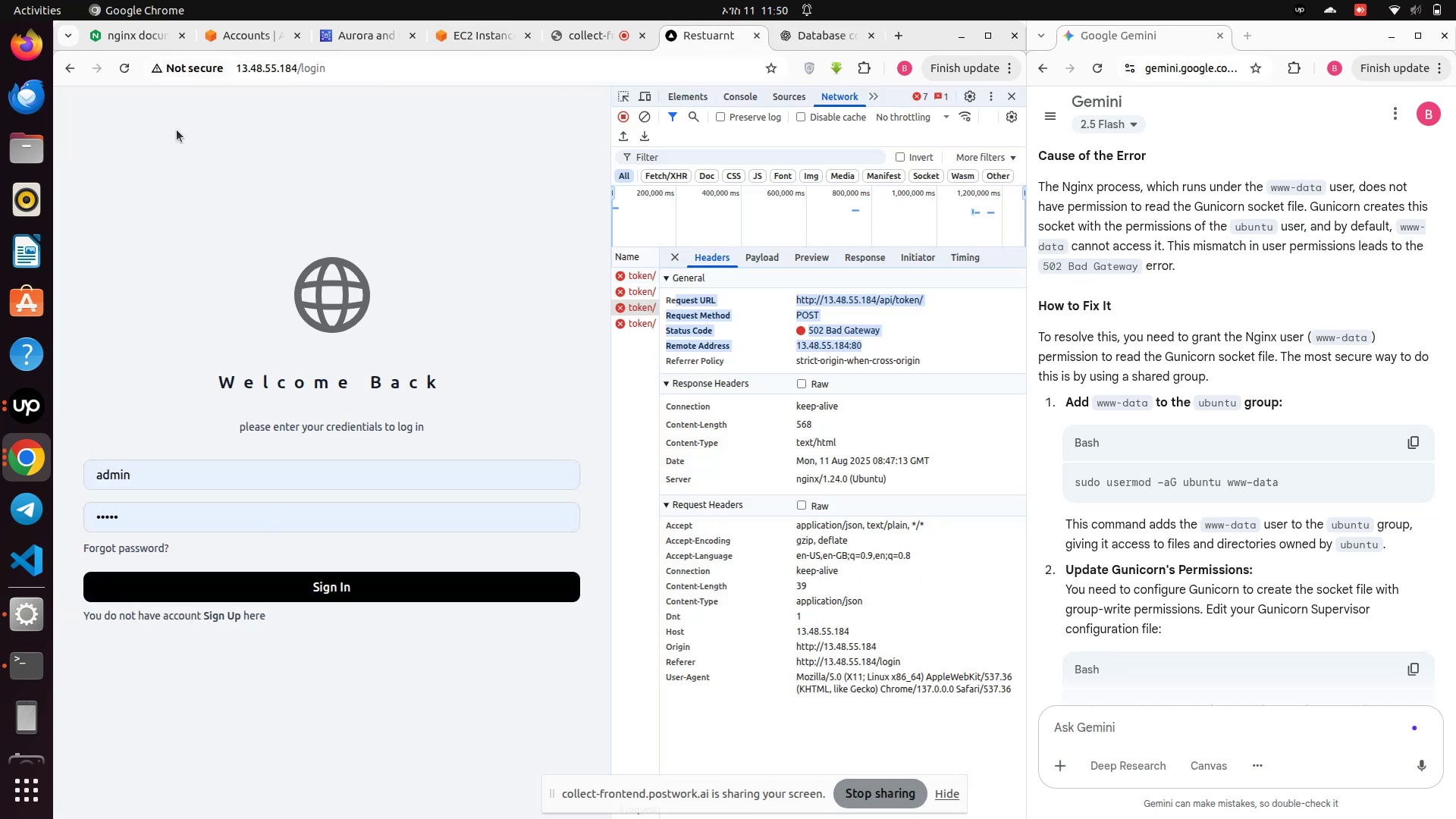 
left_click([120, 68])
 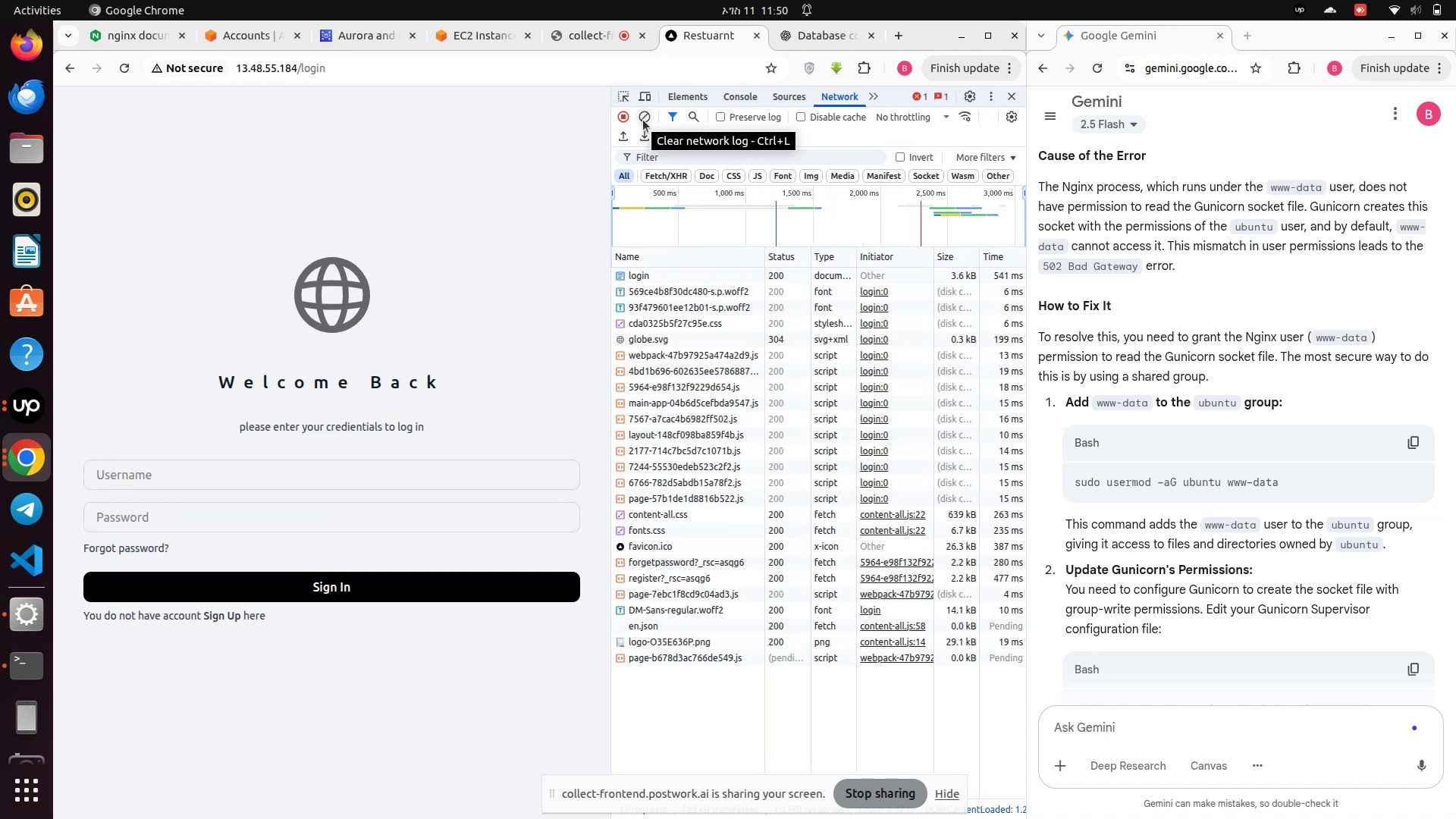 
left_click([643, 120])
 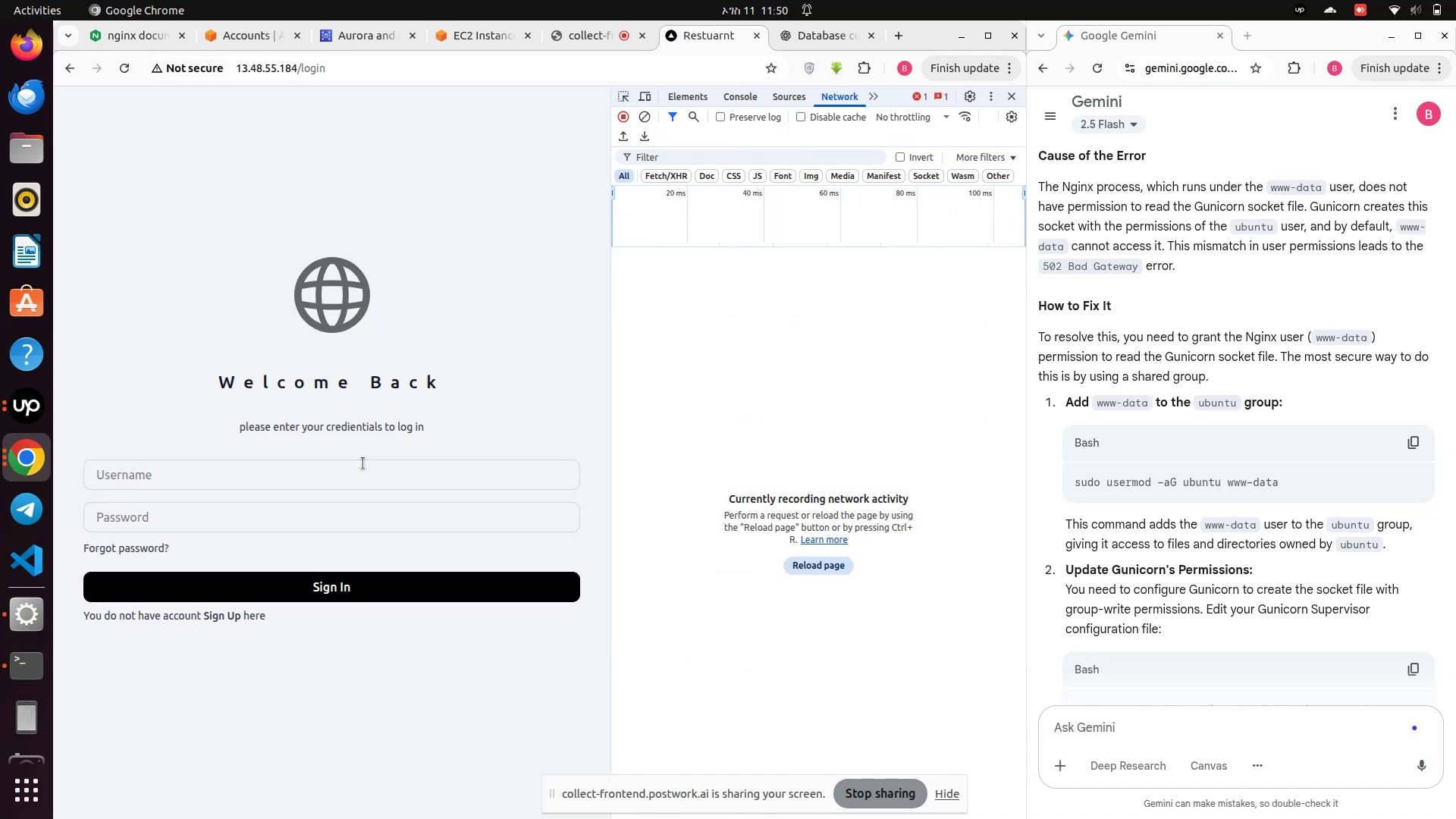 
mouse_move([284, 492])
 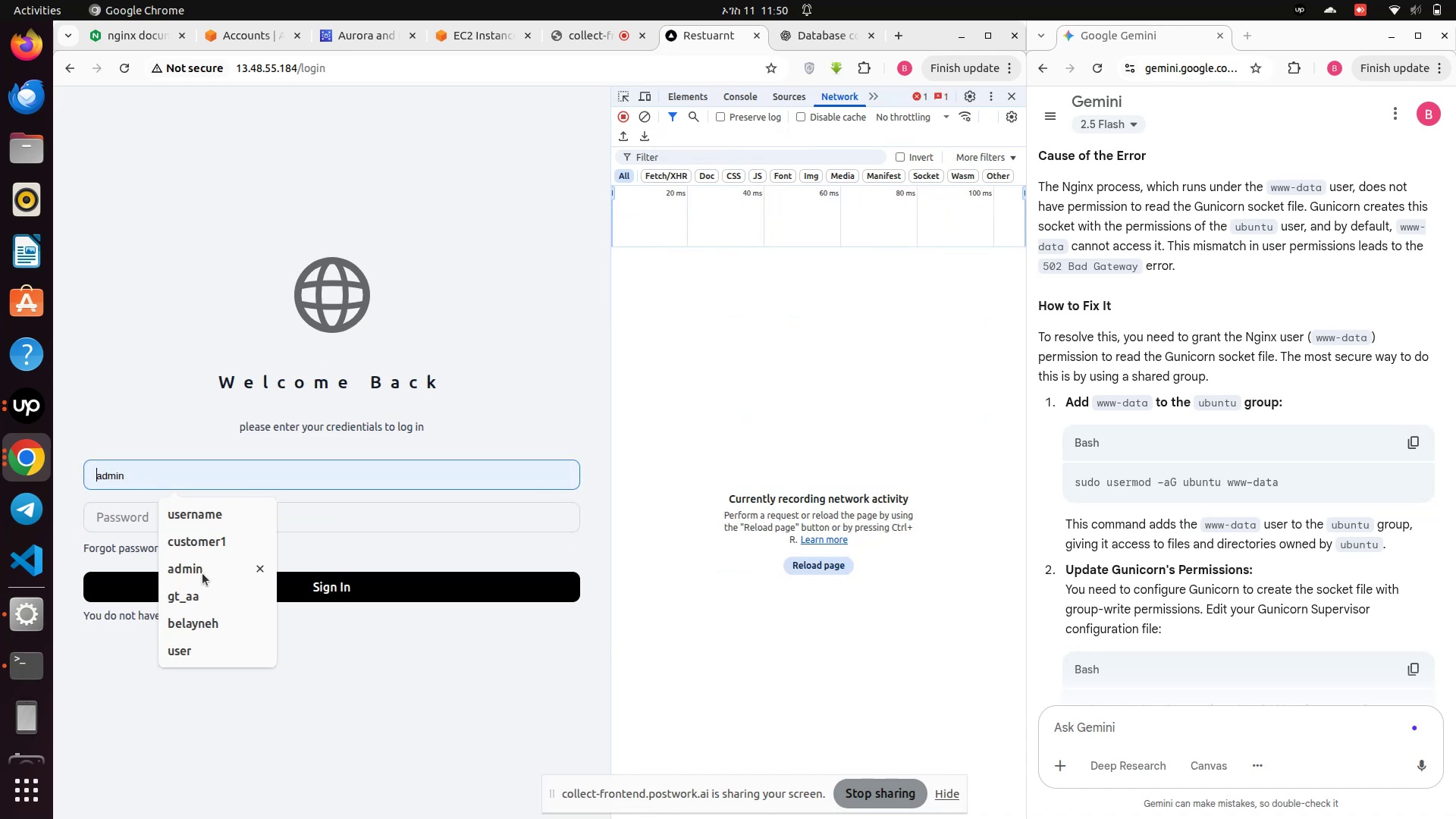 
left_click([202, 573])
 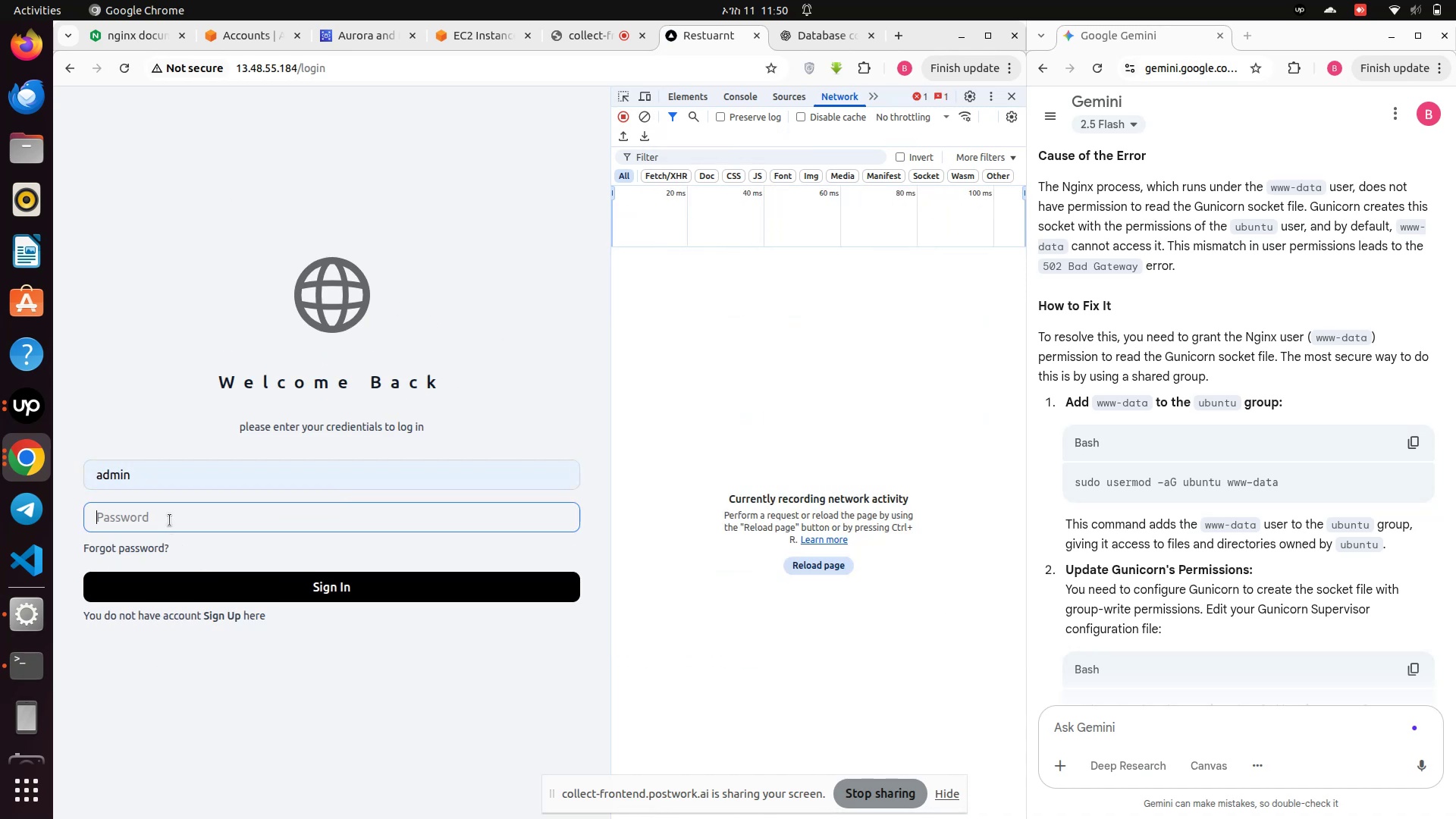 
type(admin)
 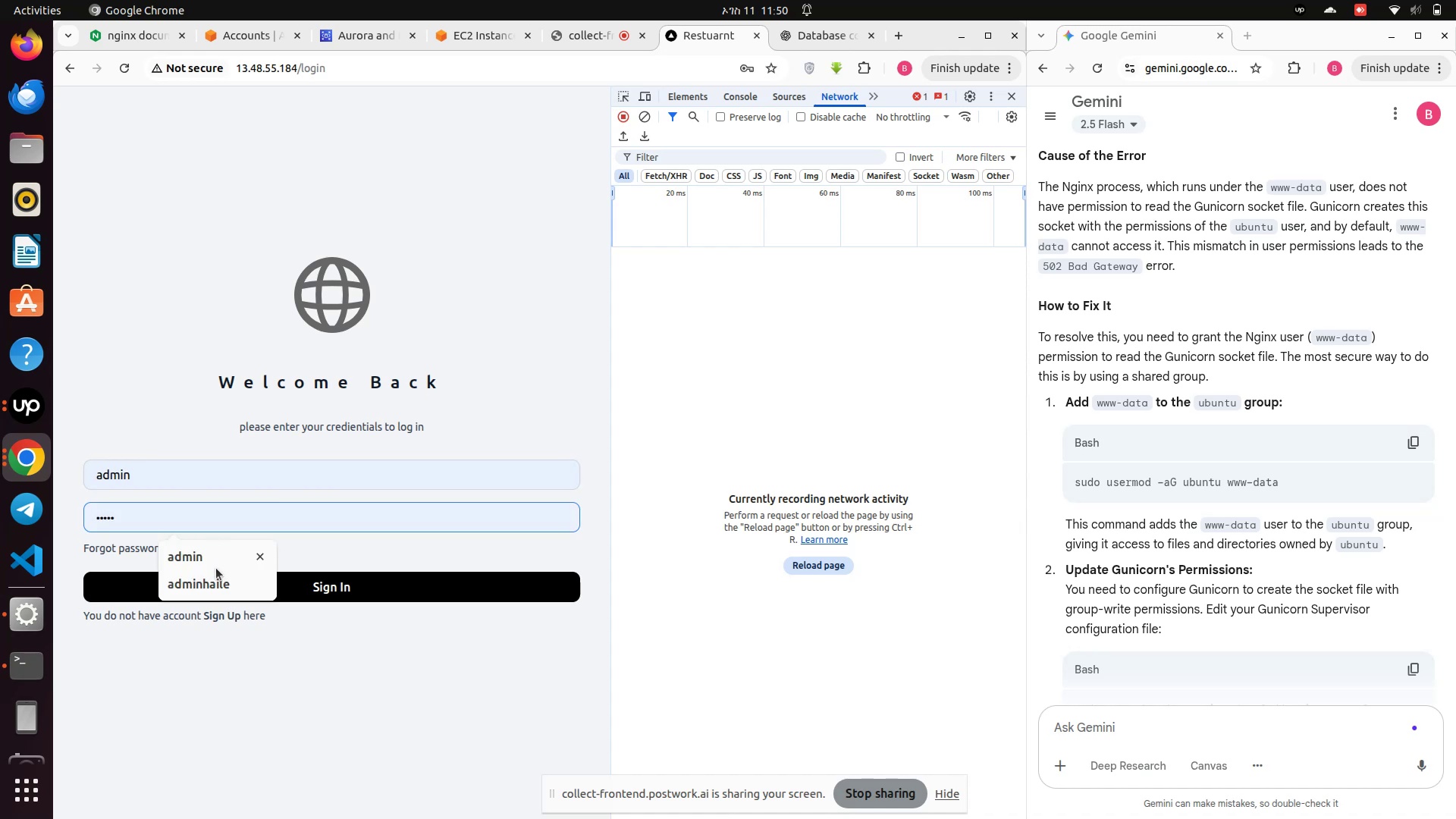 
left_click([218, 556])
 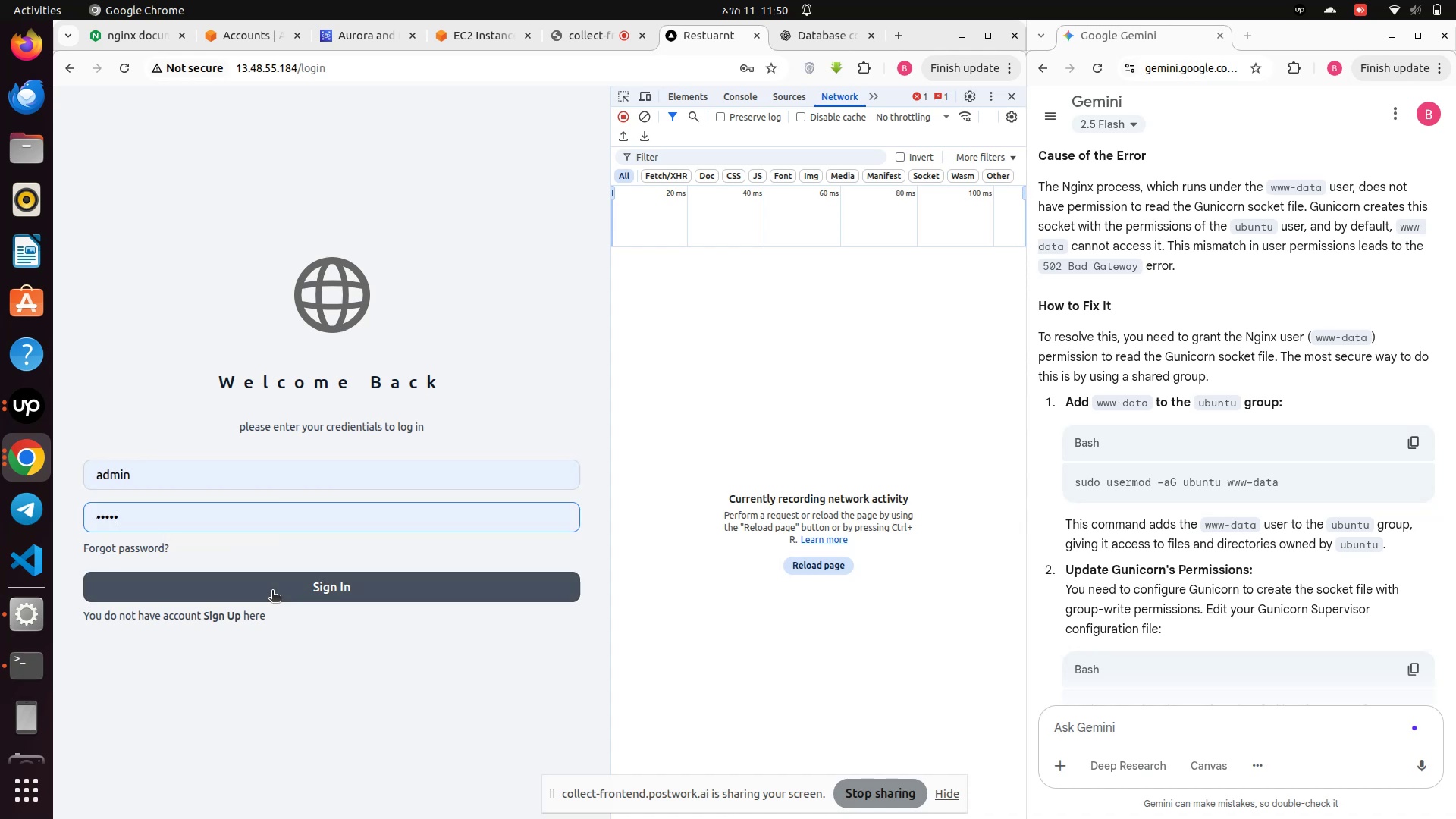 
left_click([272, 592])
 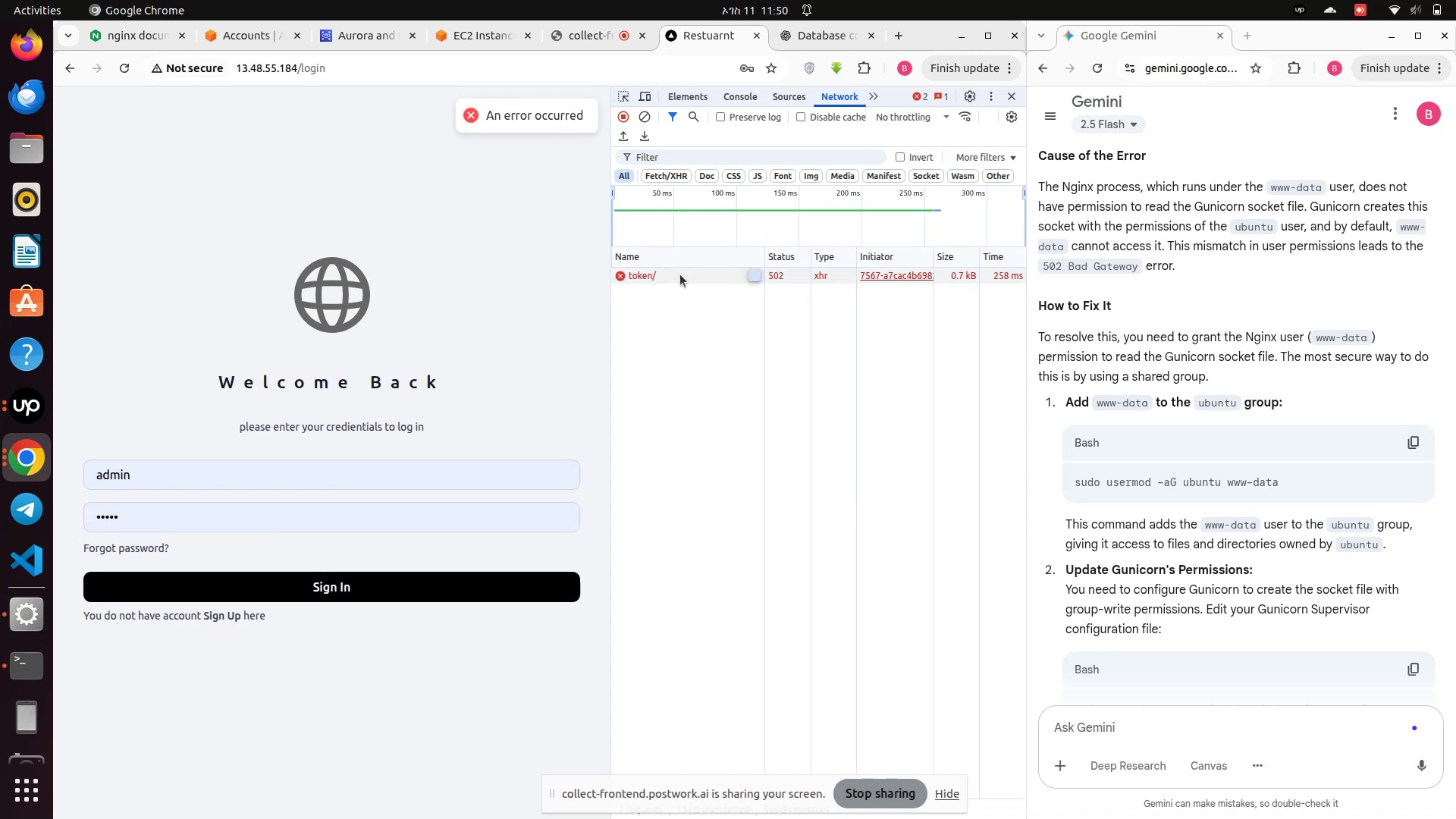 
left_click([677, 280])
 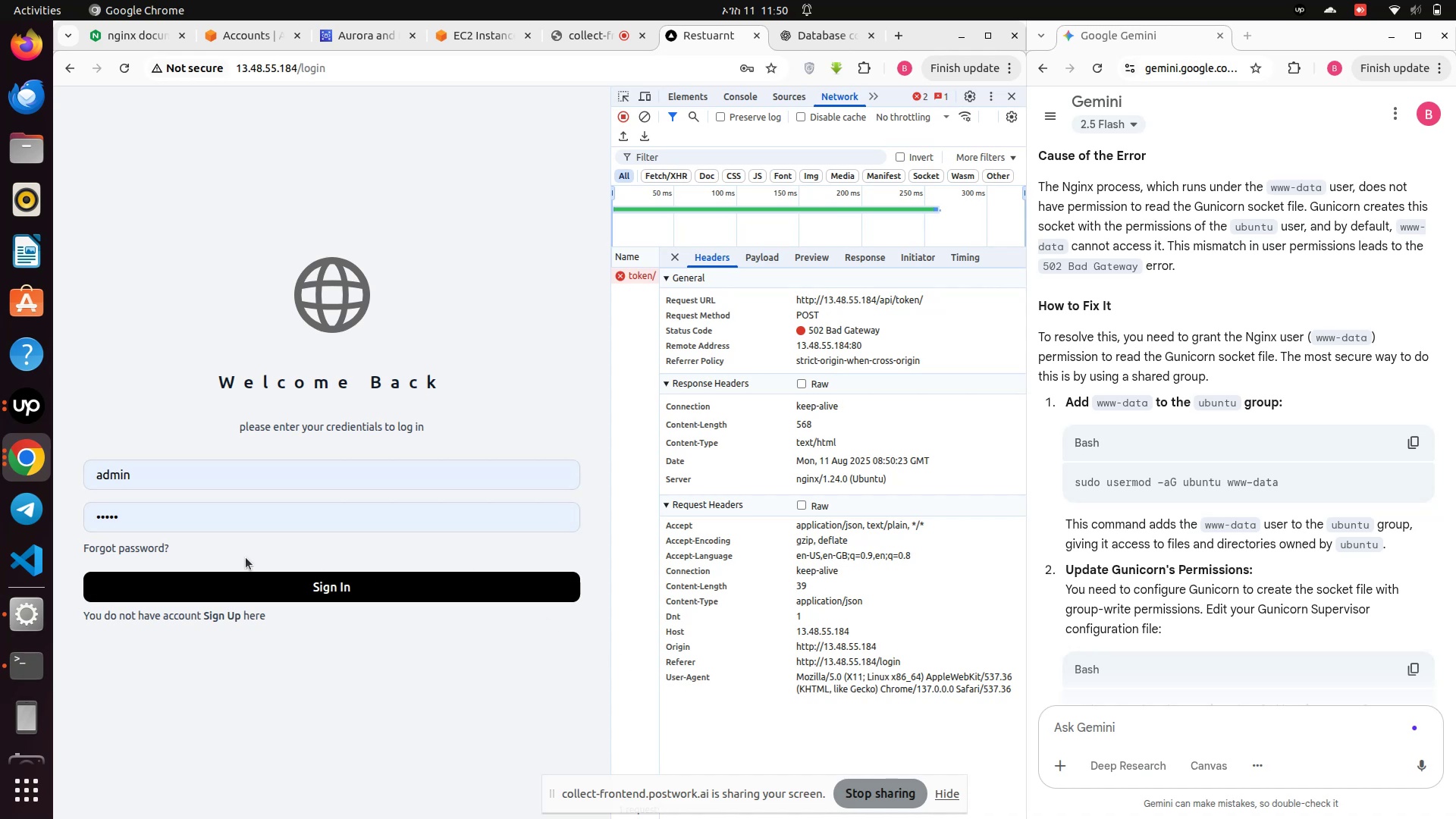 
wait(30.01)
 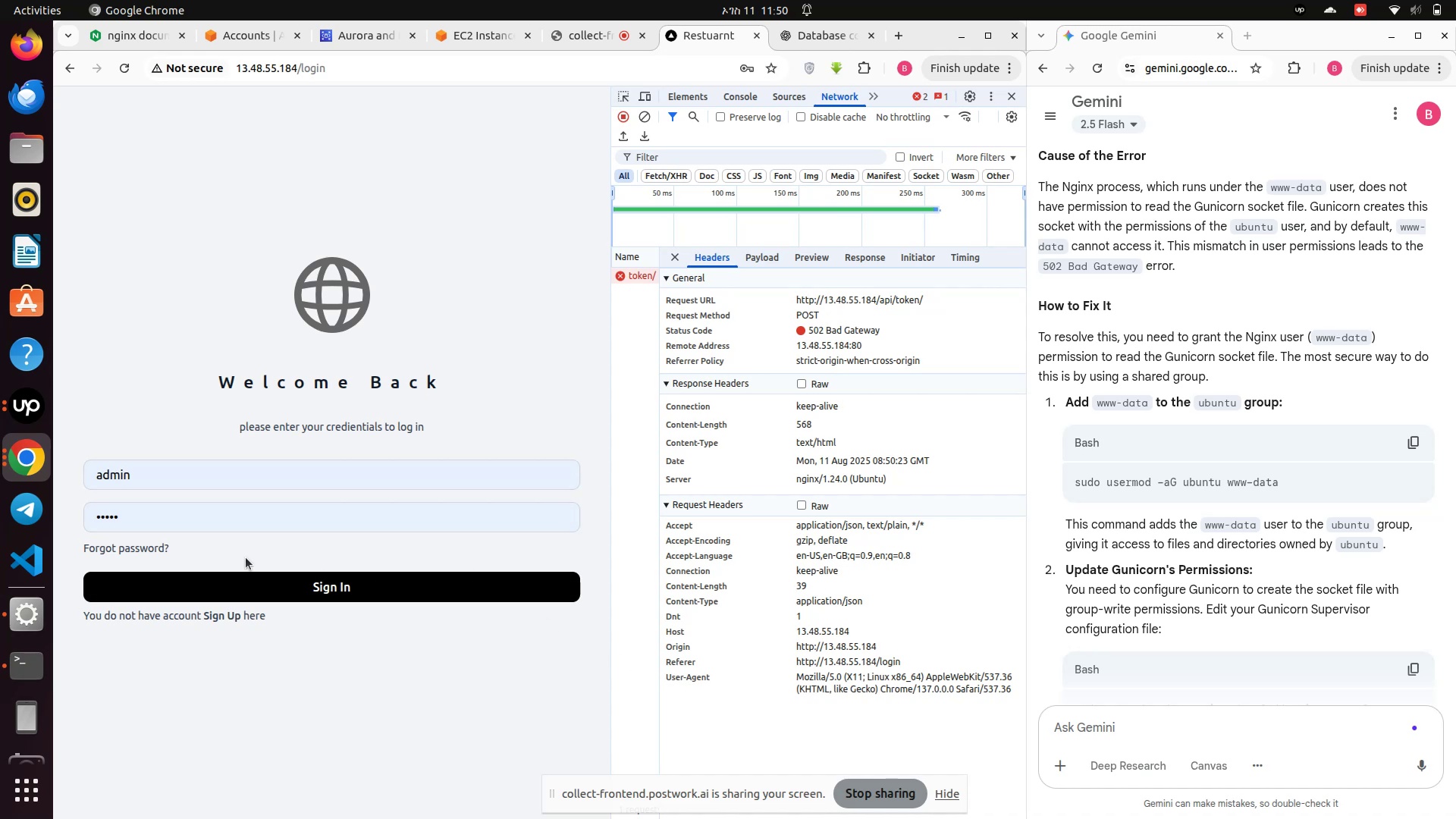 
key(ArrowUp)
 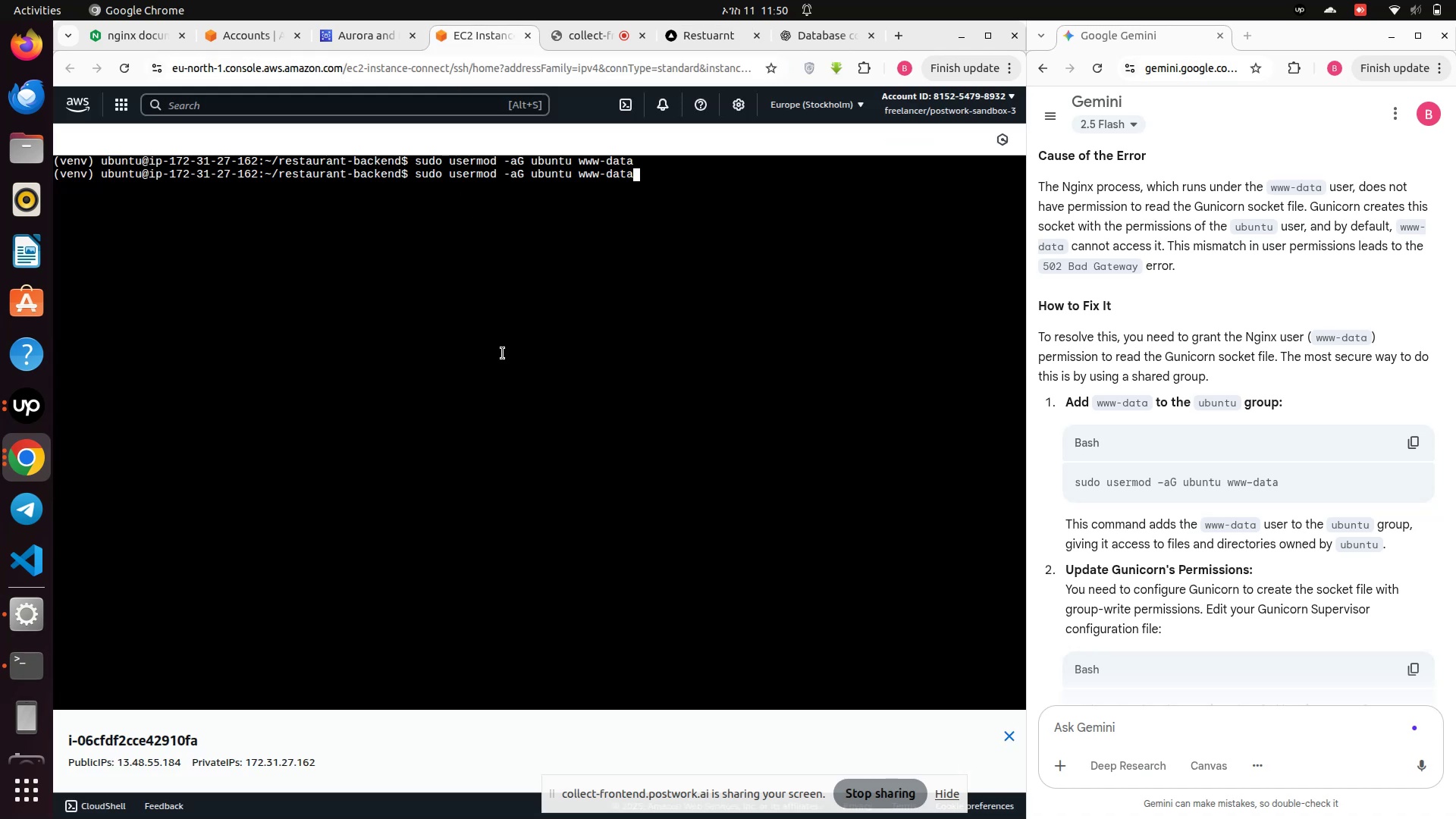 
key(ArrowUp)
 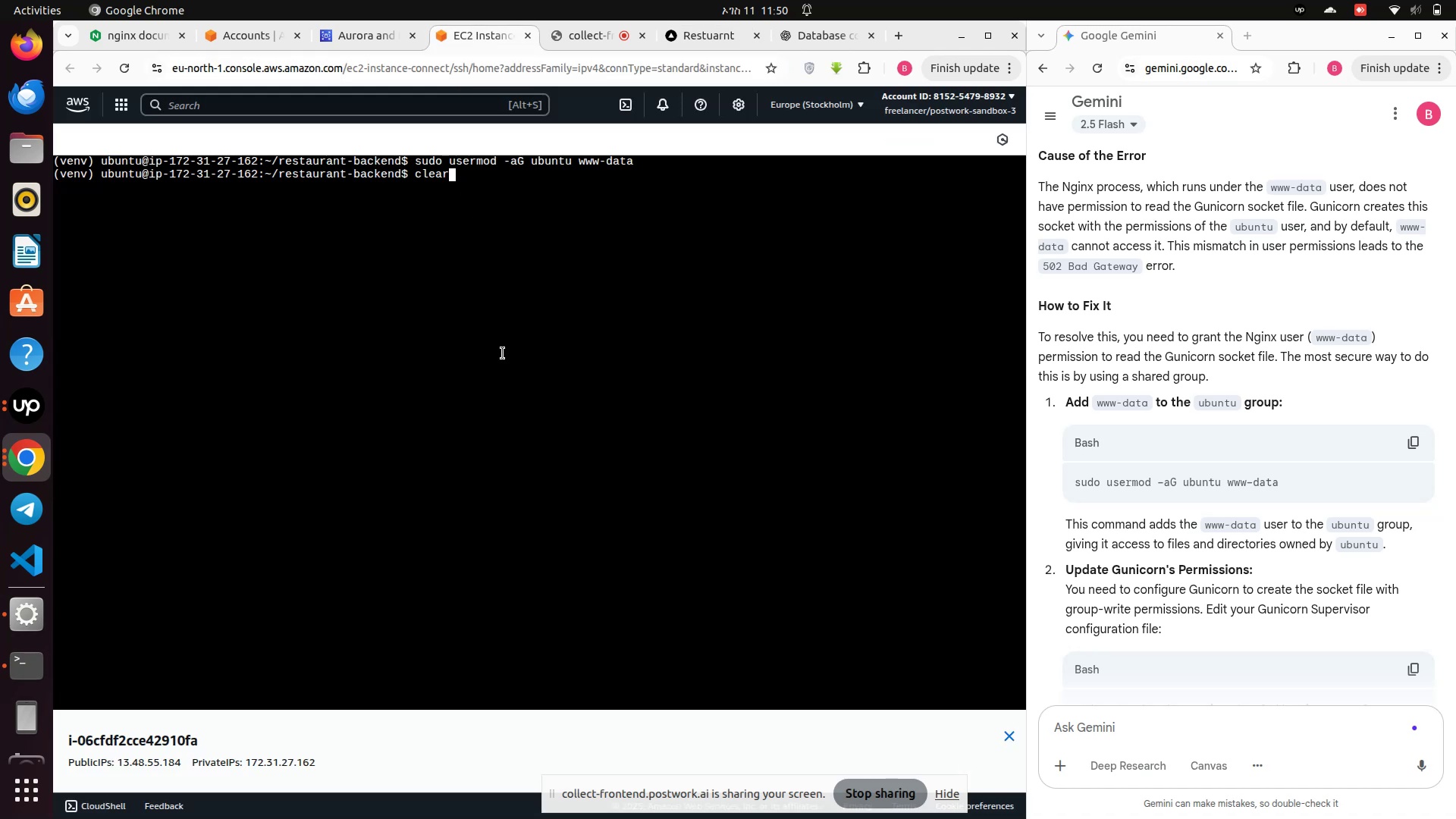 
key(ArrowDown)
 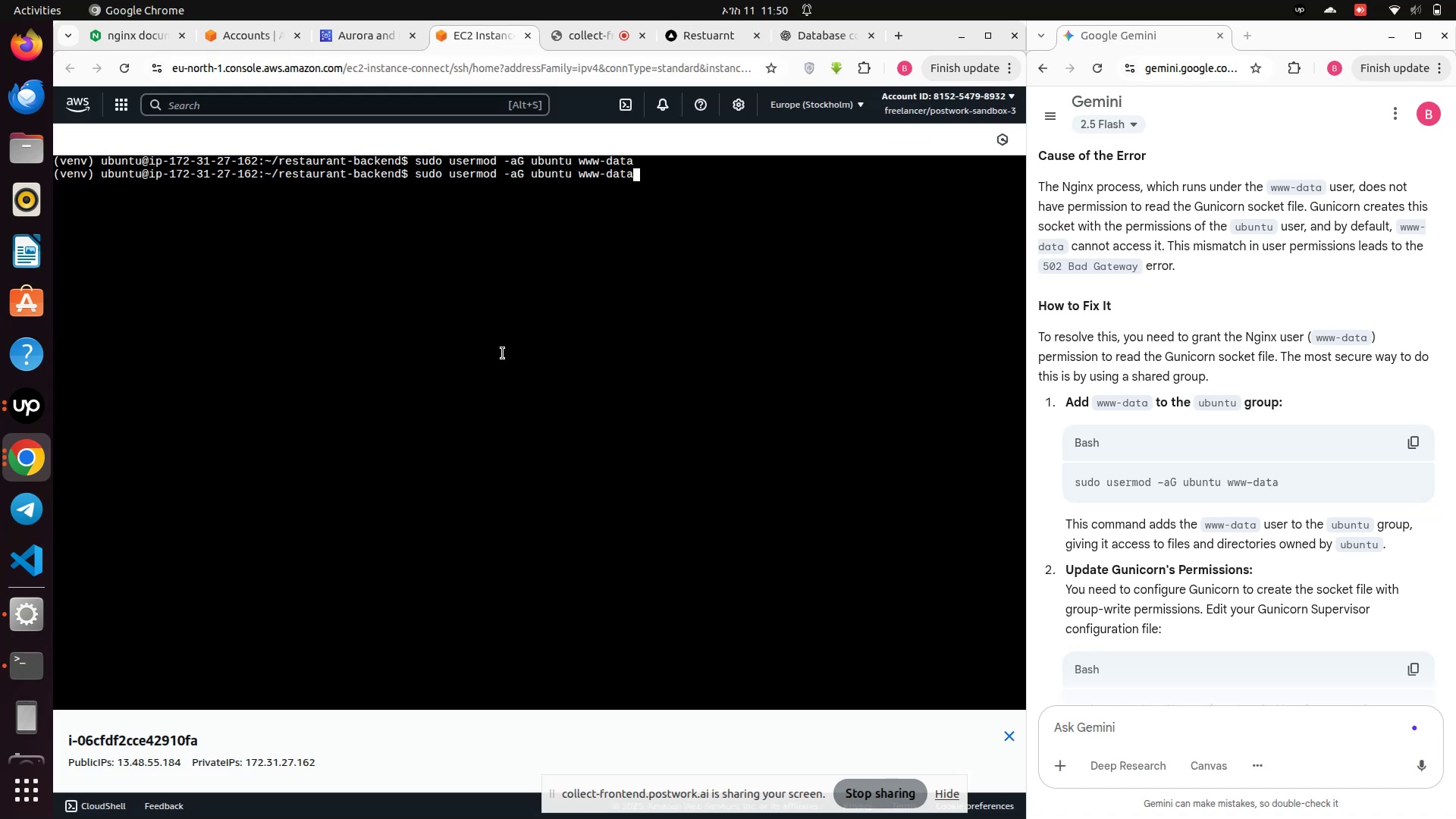 
key(ArrowUp)
 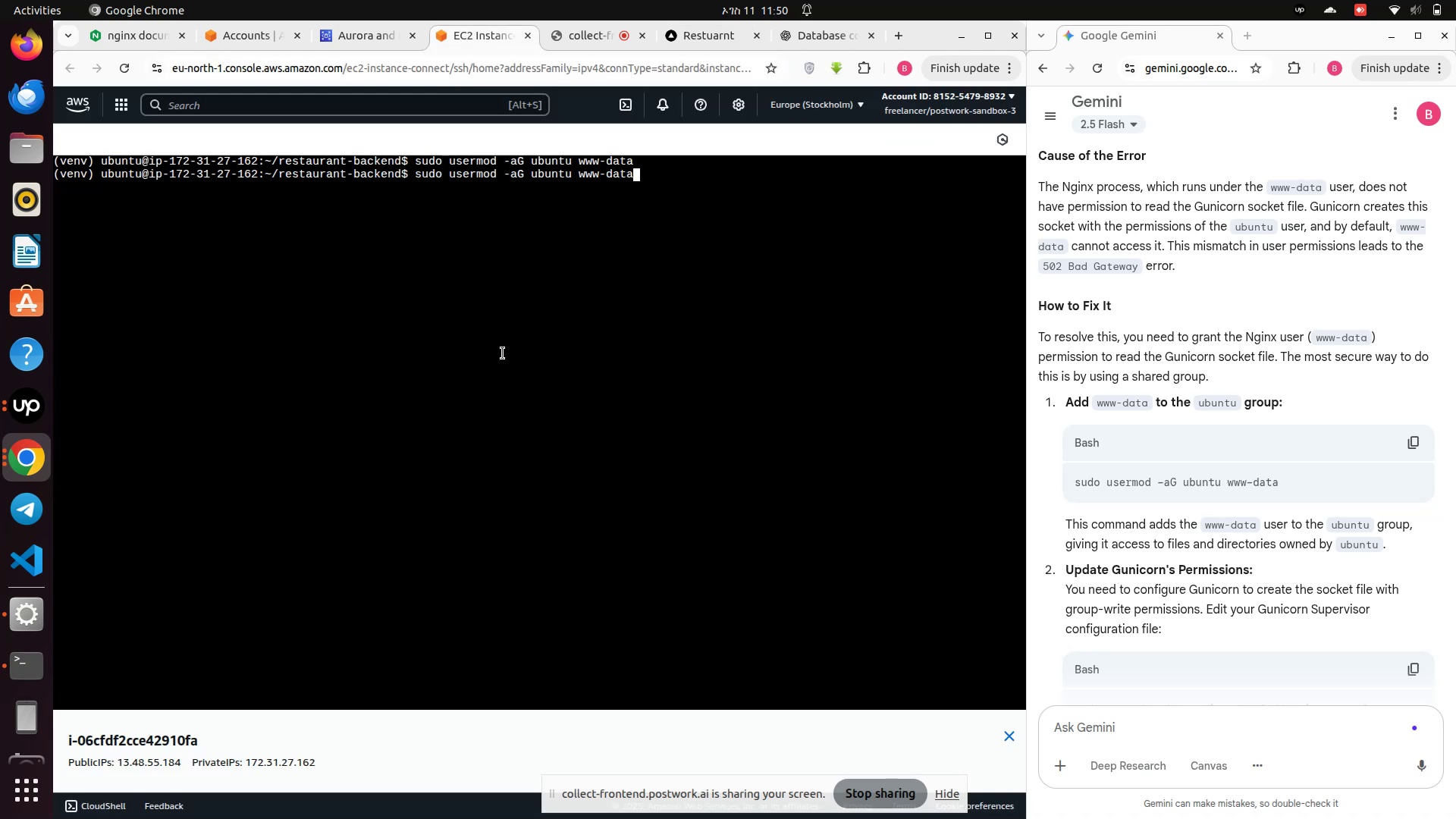 
key(ArrowUp)
 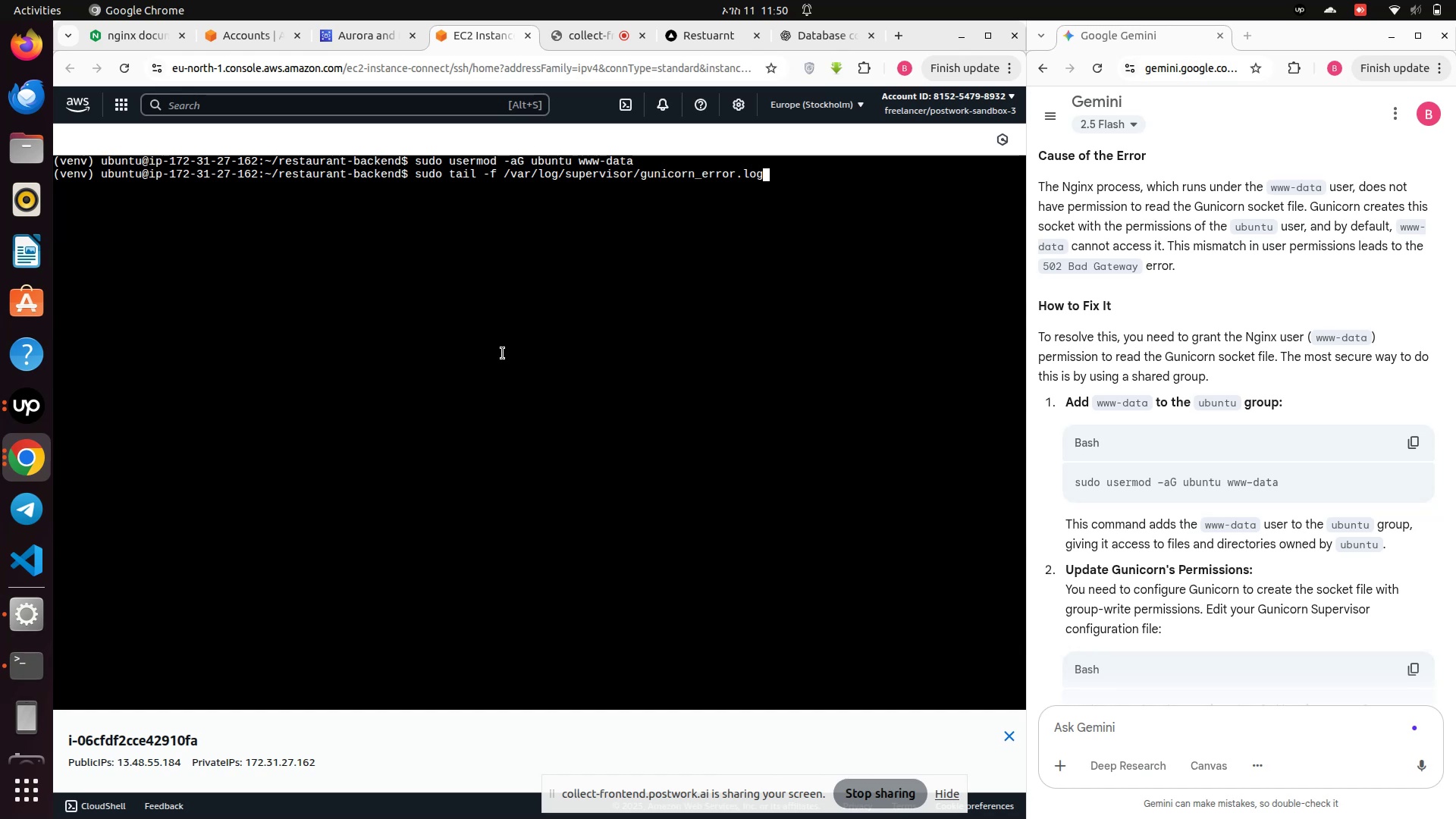 
key(Enter)
 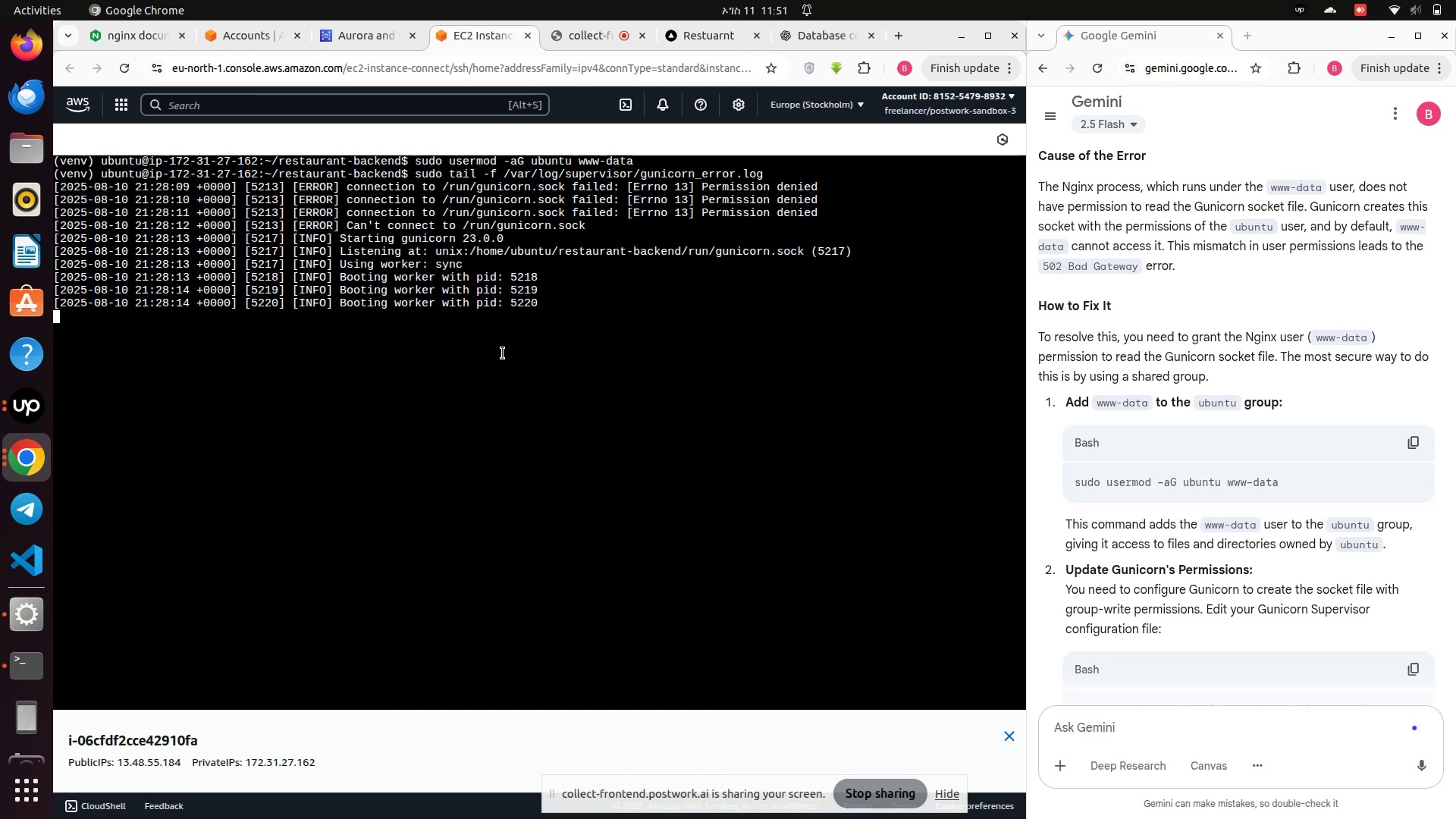 
wait(24.3)
 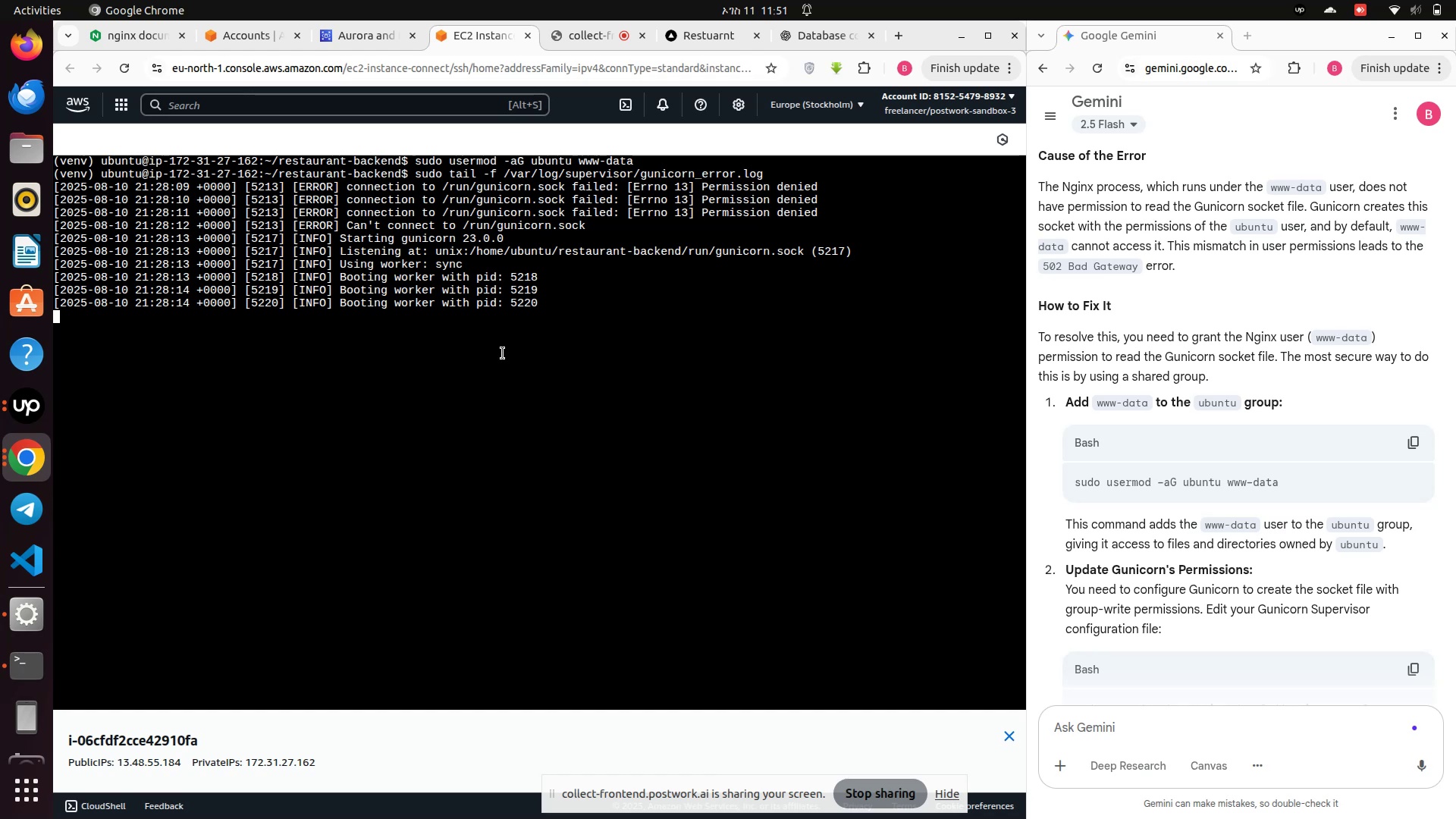 
key(ArrowUp)
 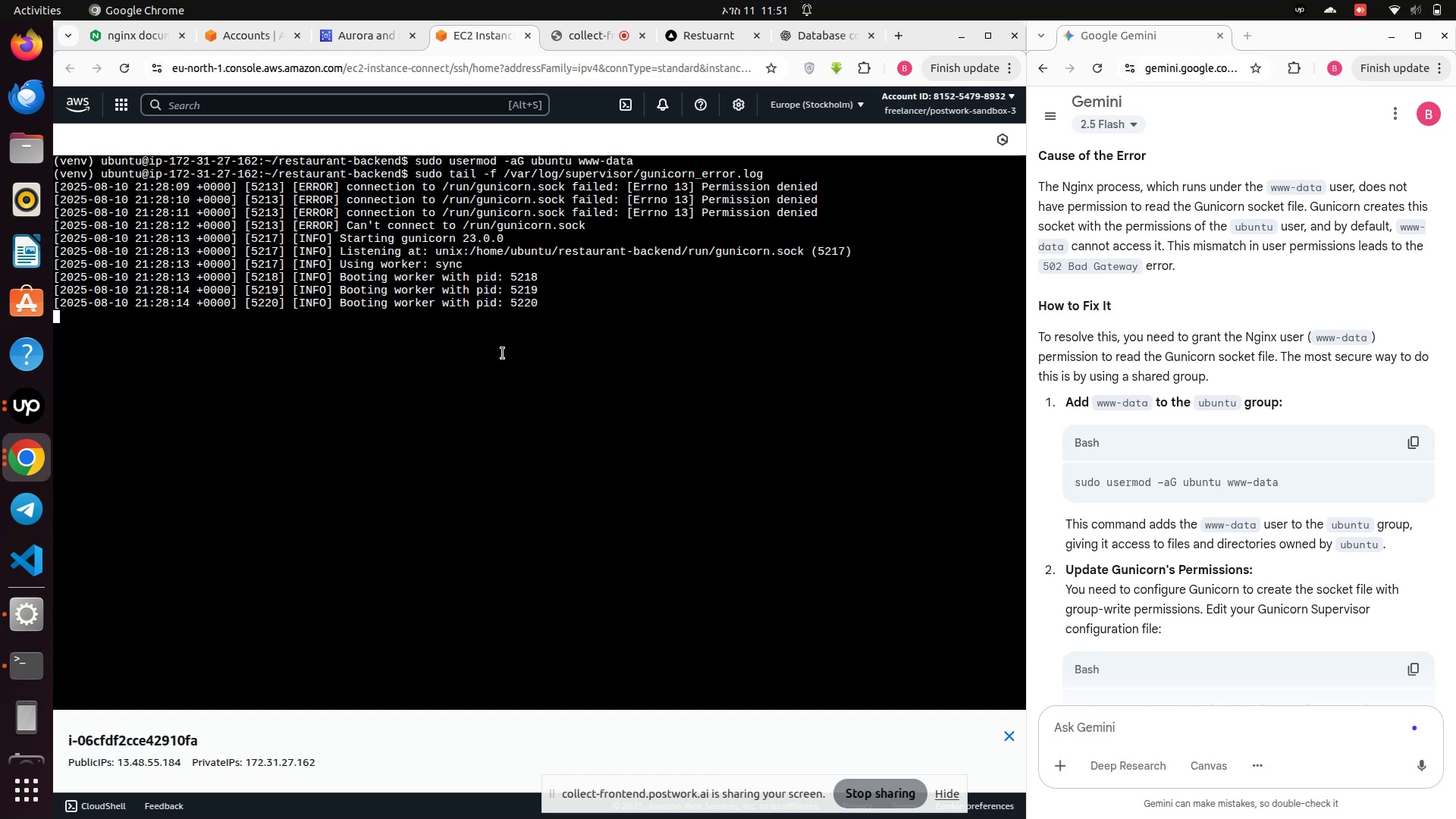 
key(Control+Z)
 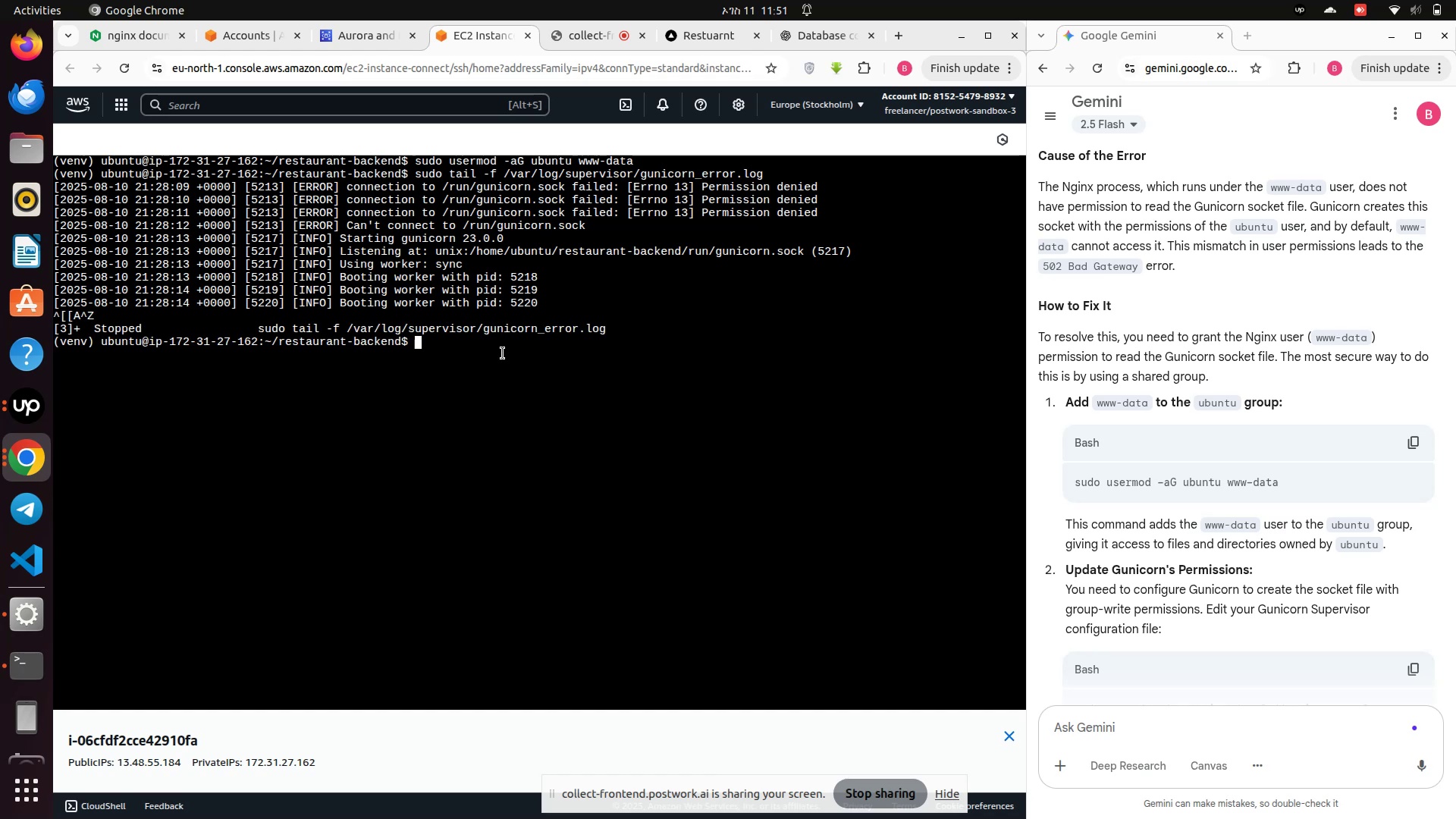 
key(ArrowUp)
 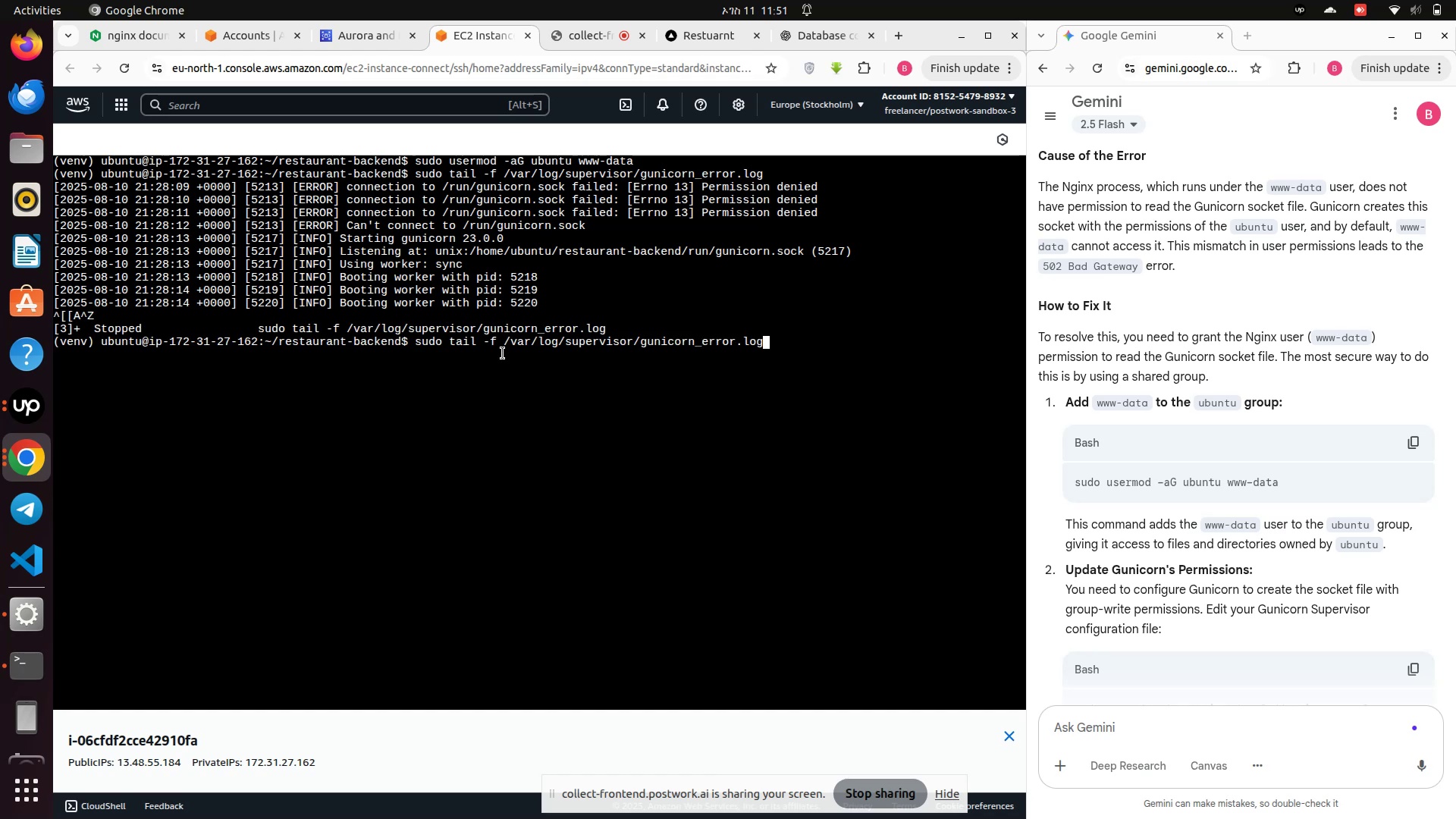 
key(ArrowUp)
 